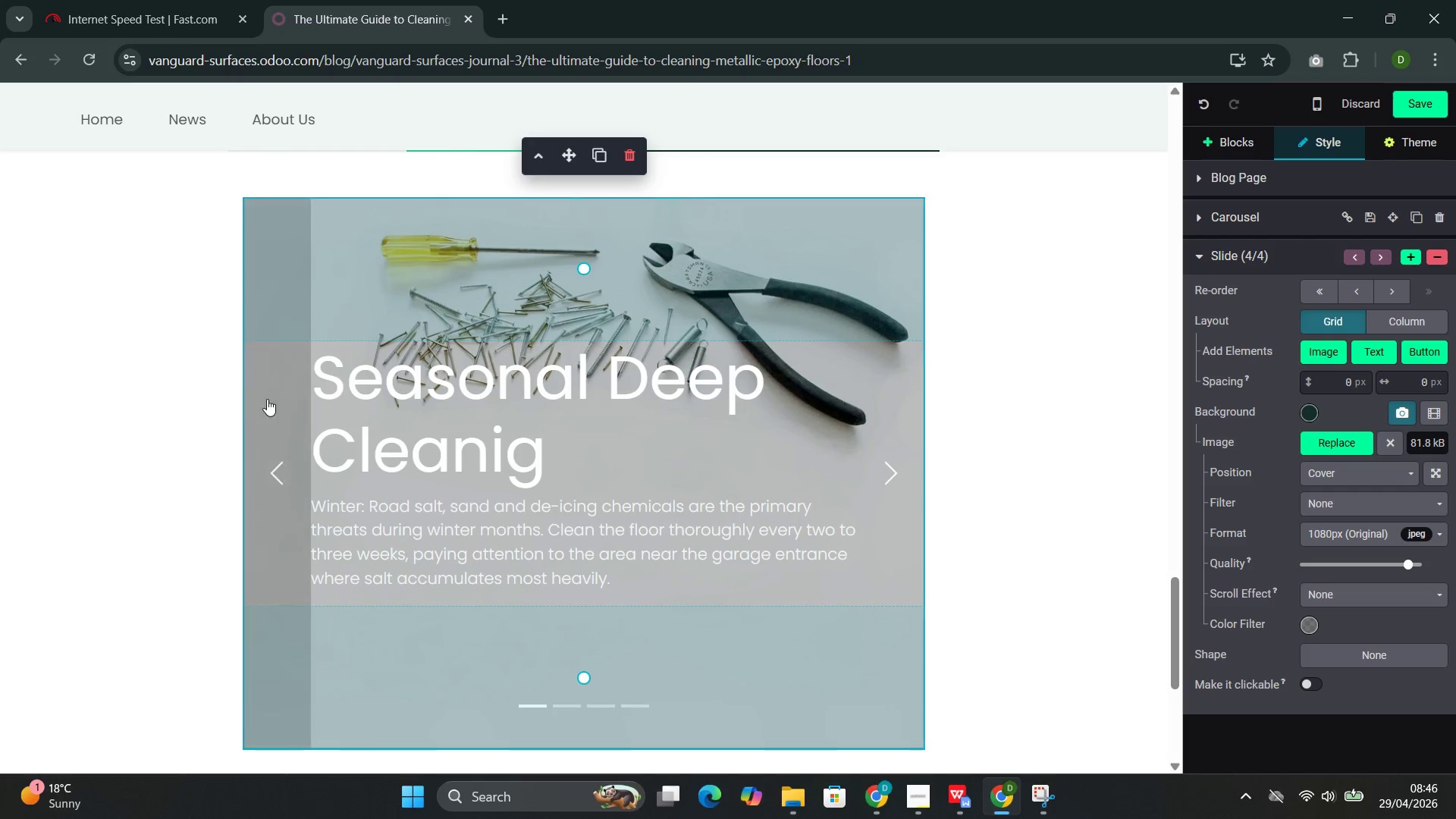 
left_click([256, 403])
 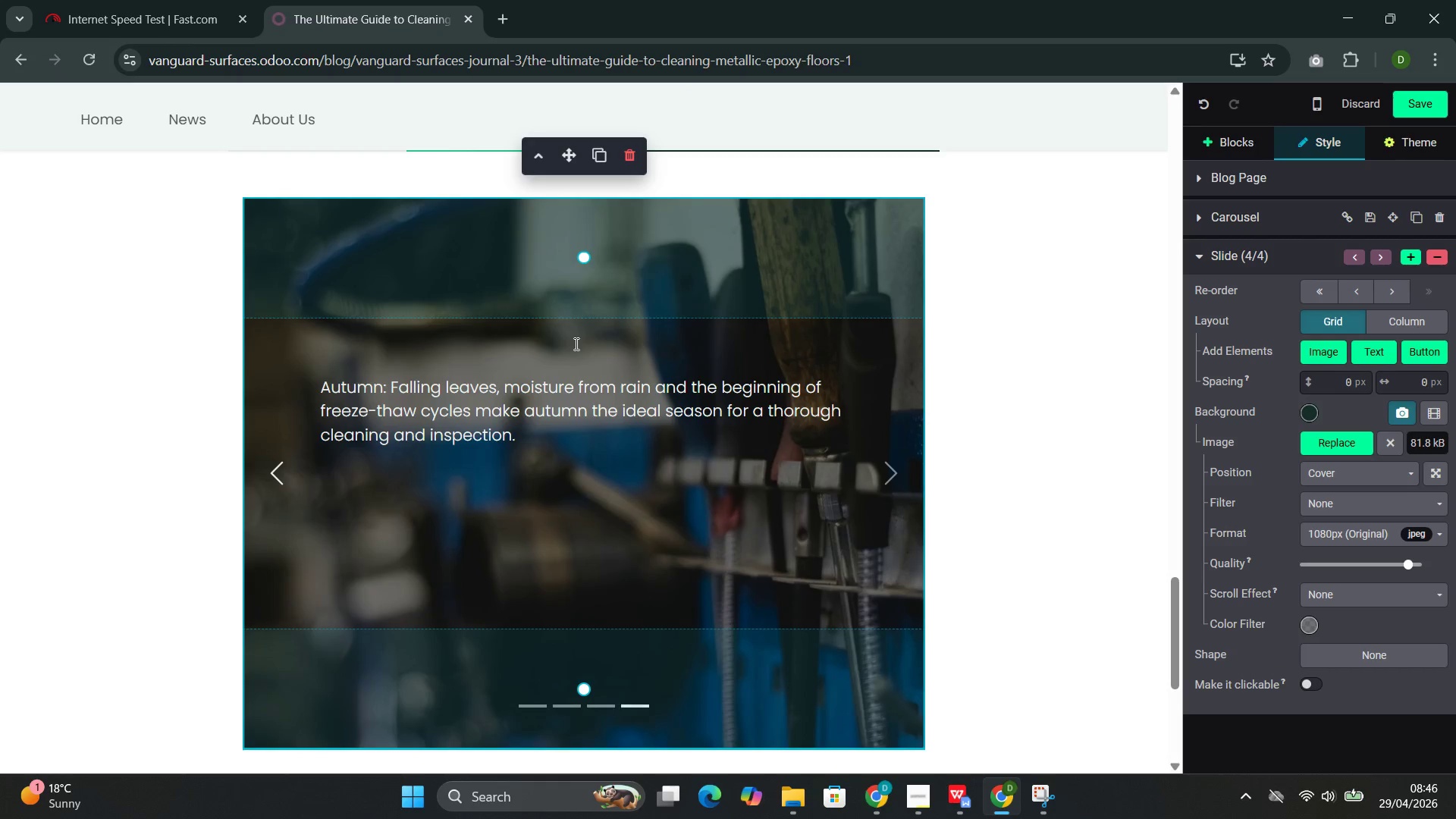 
left_click([530, 396])
 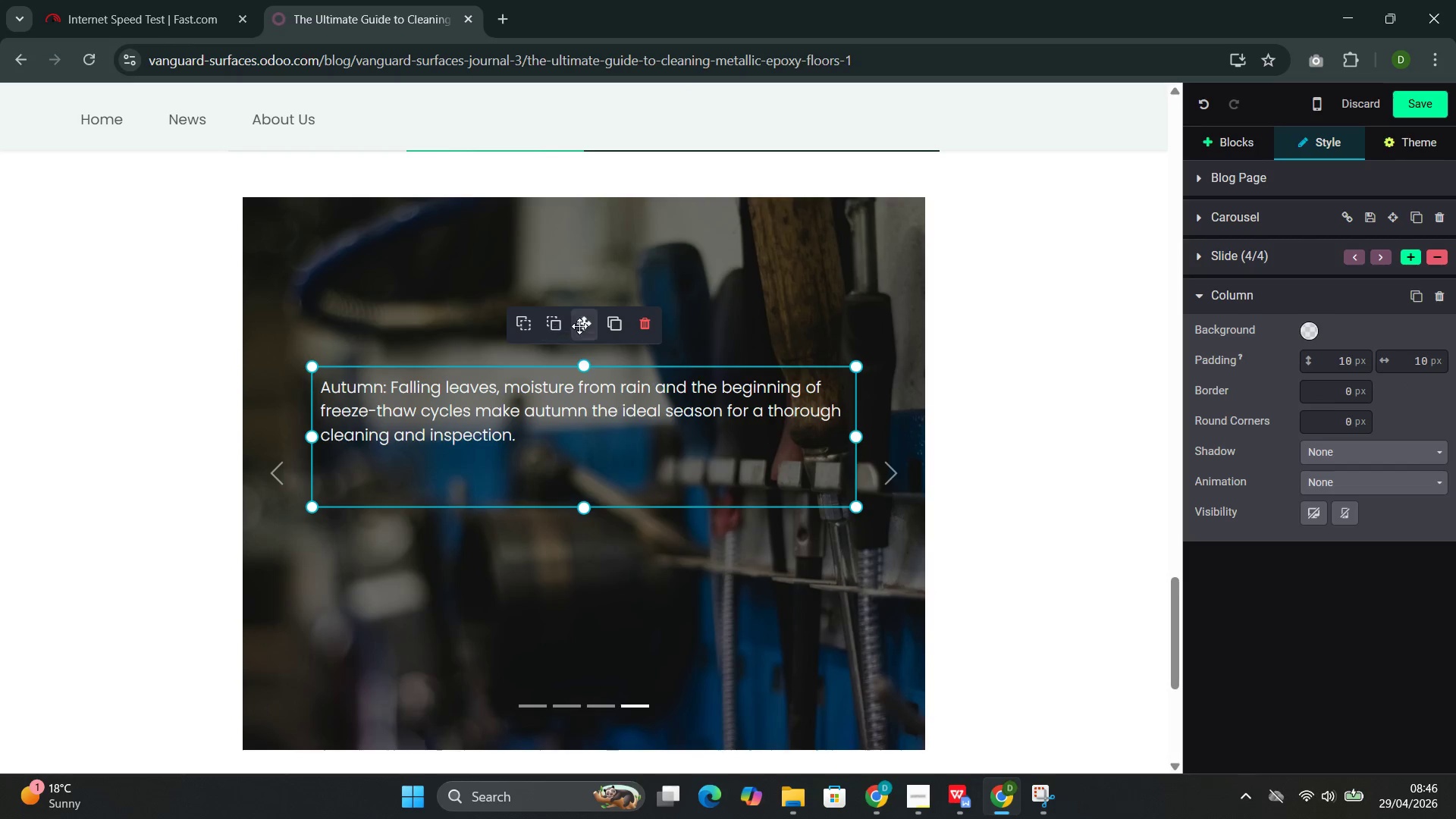 
left_click_drag(start_coordinate=[581, 325], to_coordinate=[553, 407])
 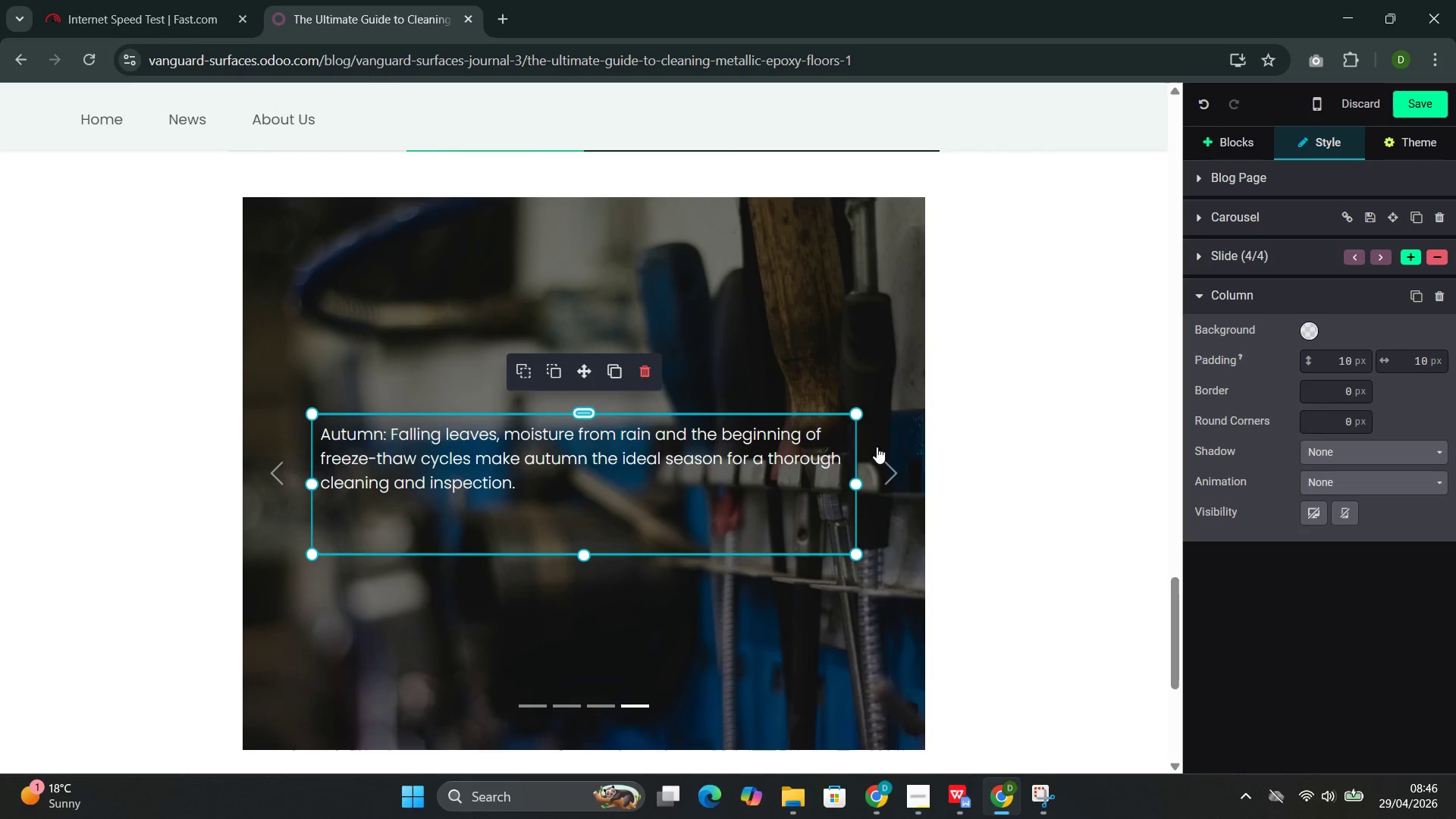 
left_click([883, 450])
 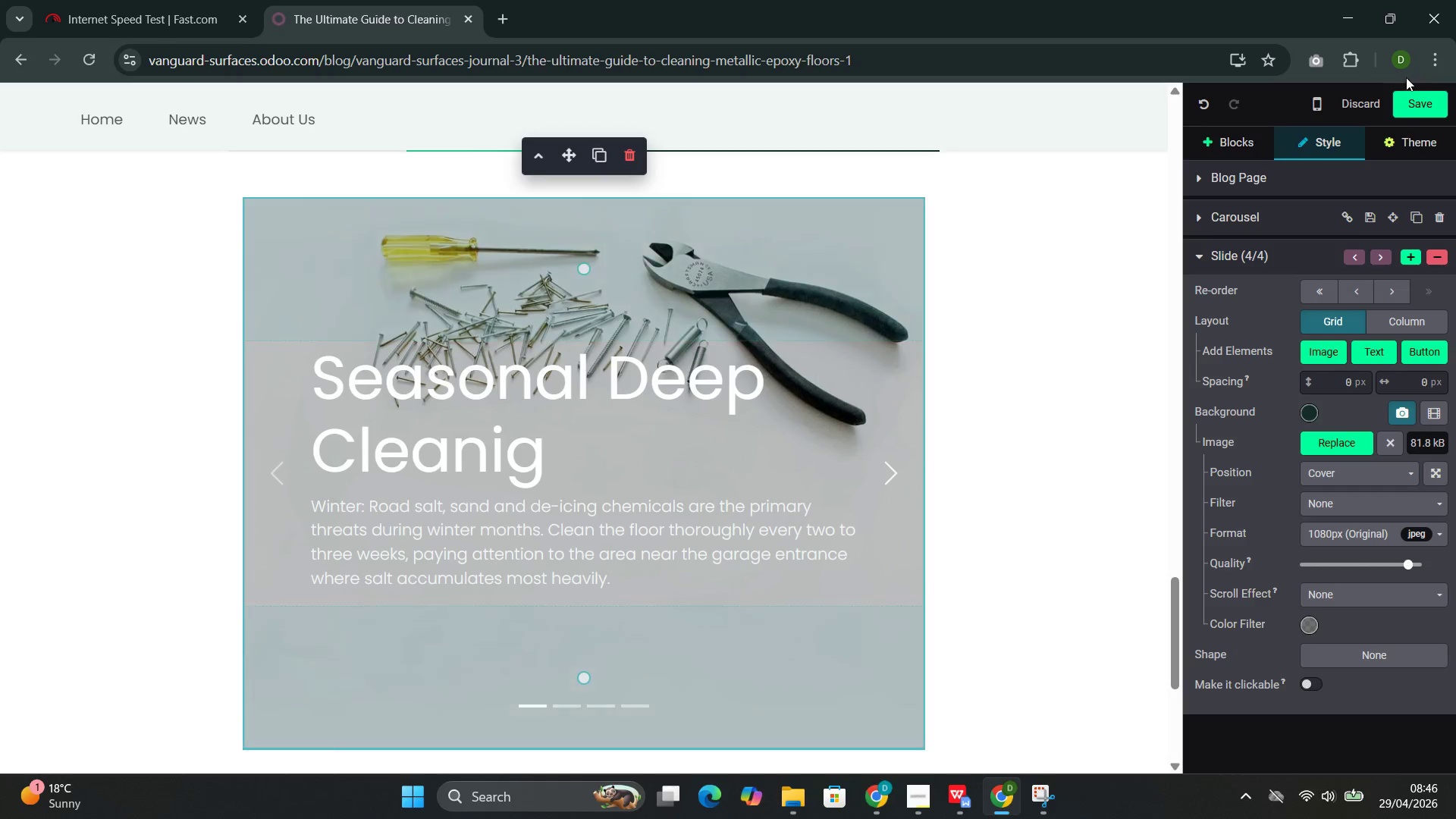 
left_click([1414, 114])
 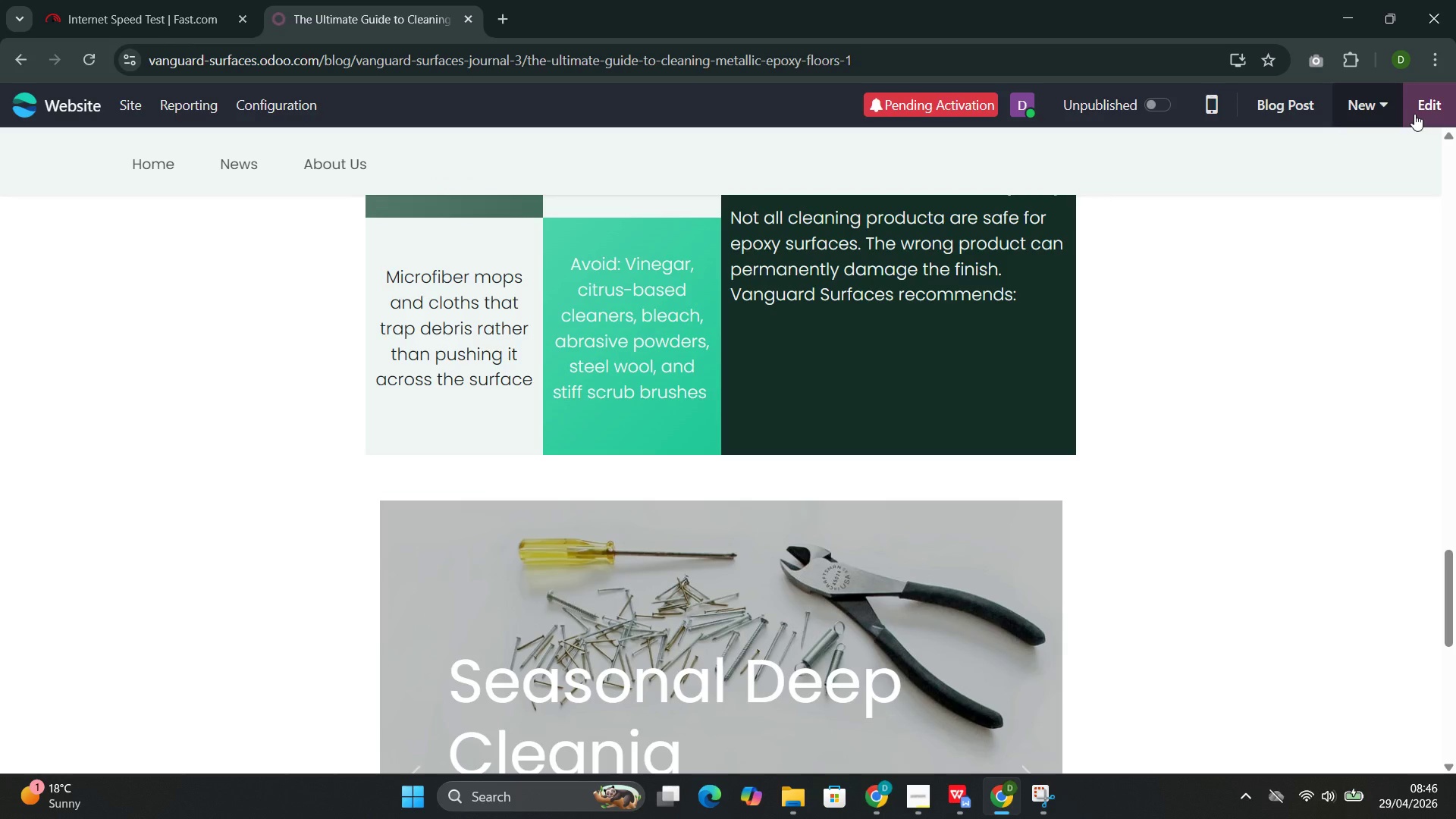 
wait(17.97)
 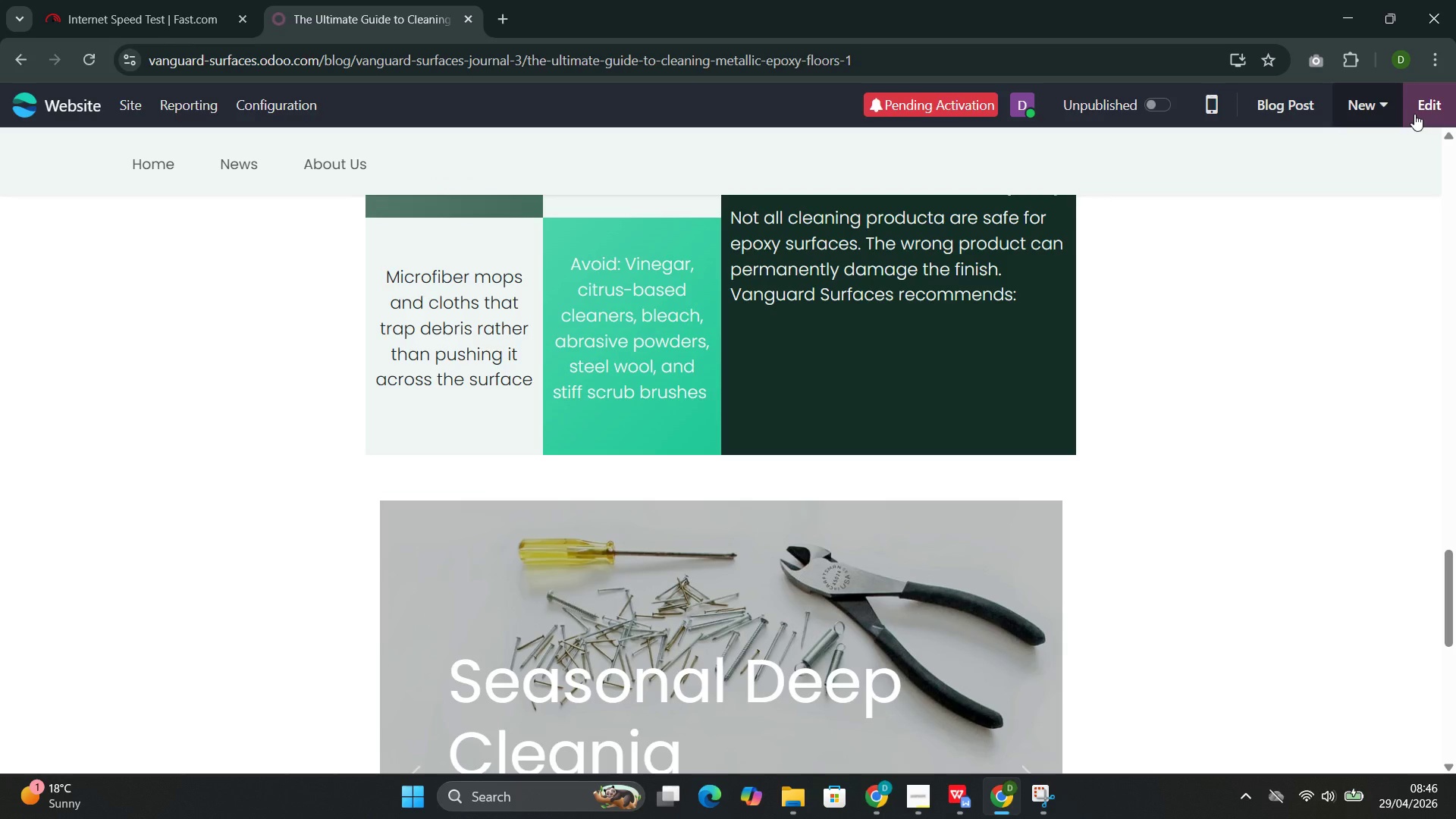 
left_click([1443, 108])
 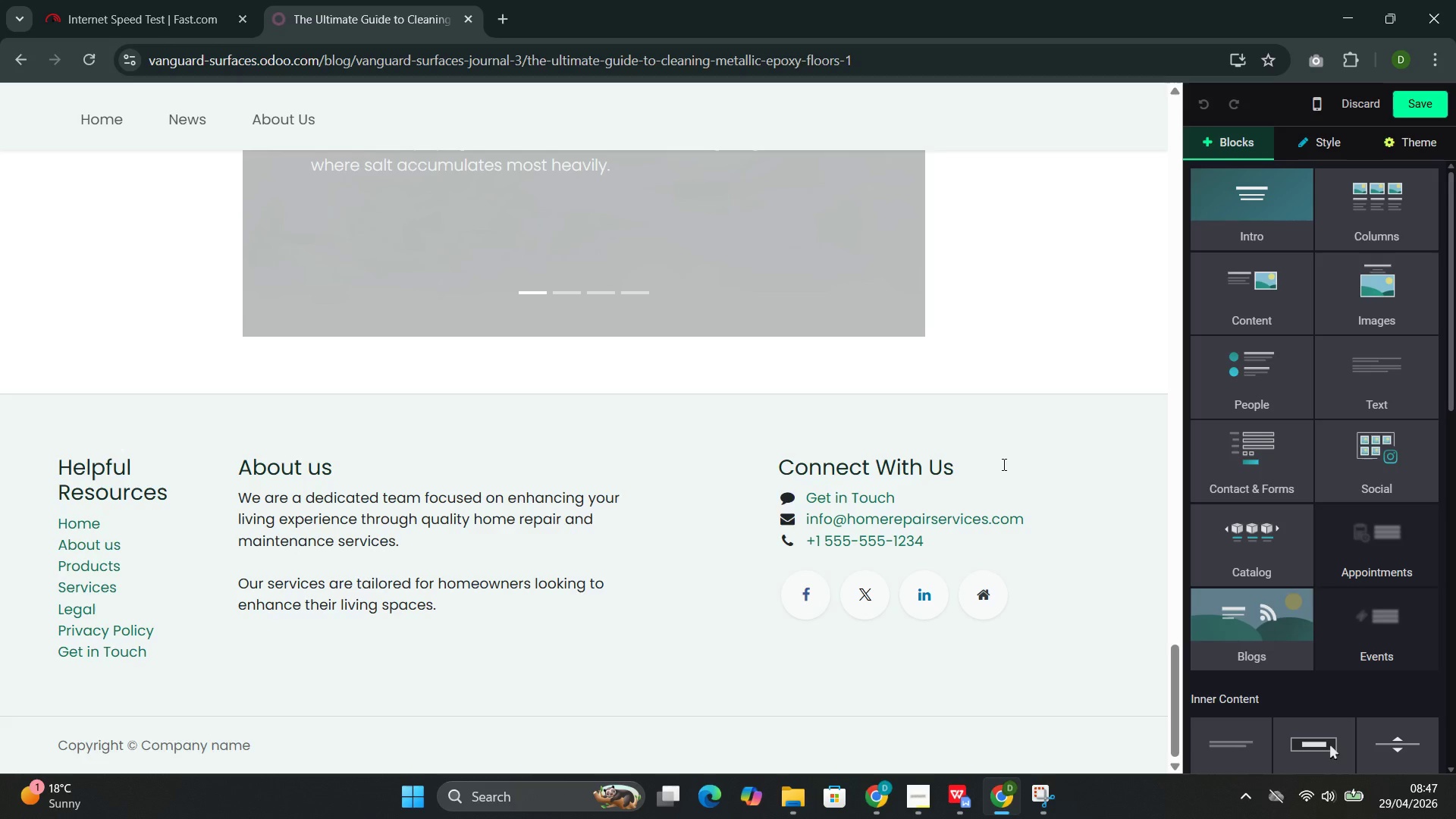 
wait(17.72)
 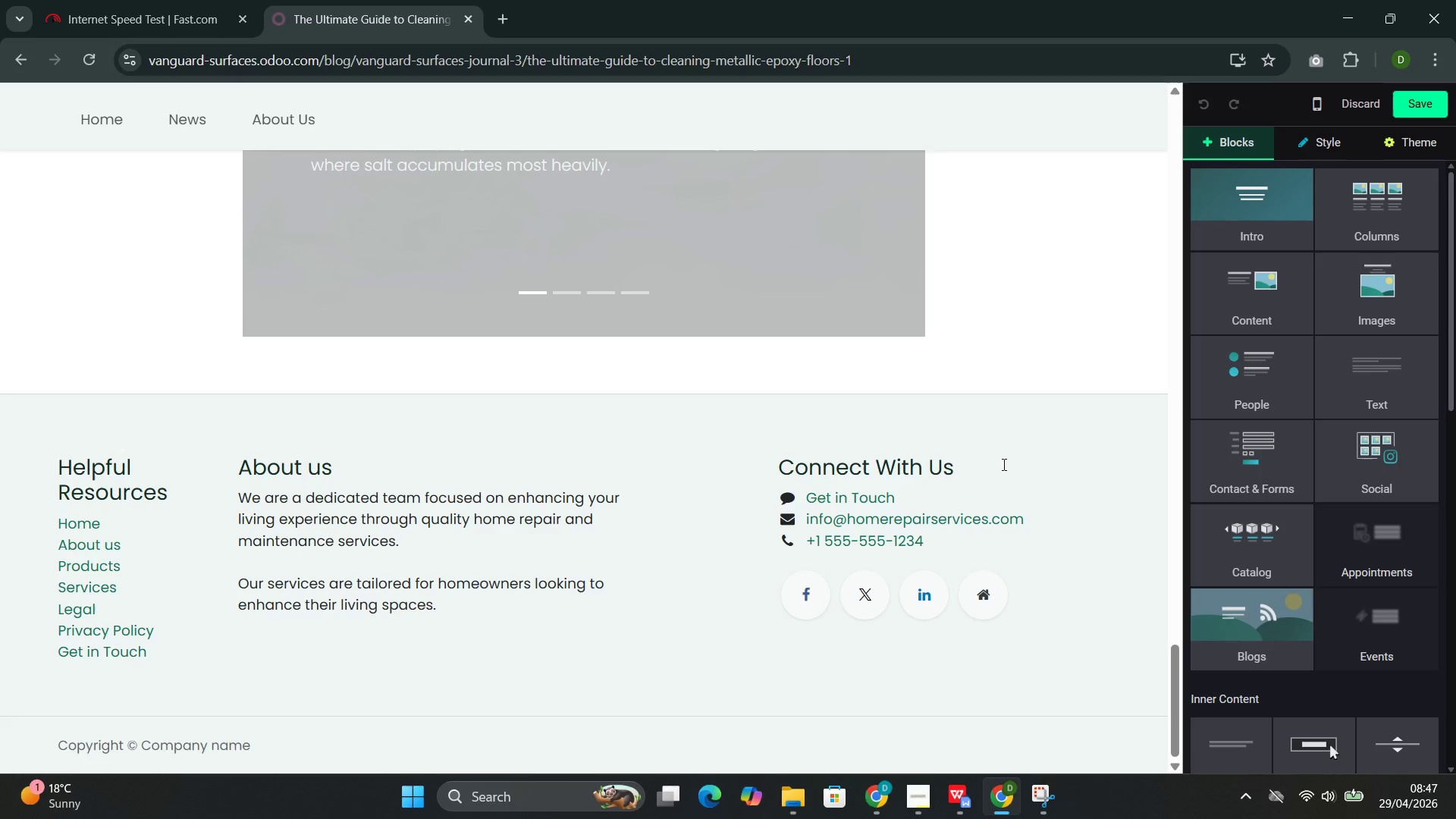 
left_click([1250, 204])
 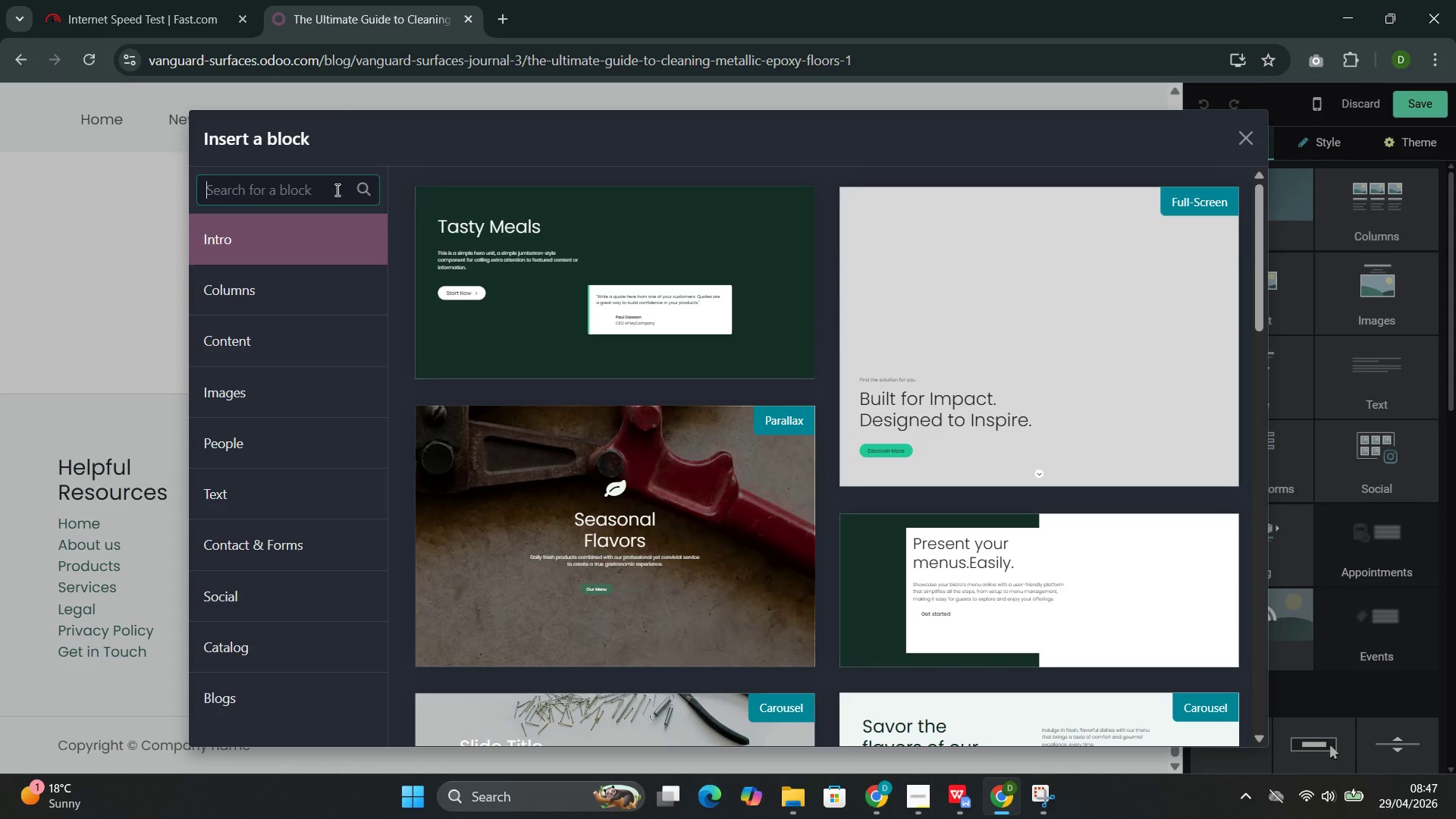 
left_click([306, 202])
 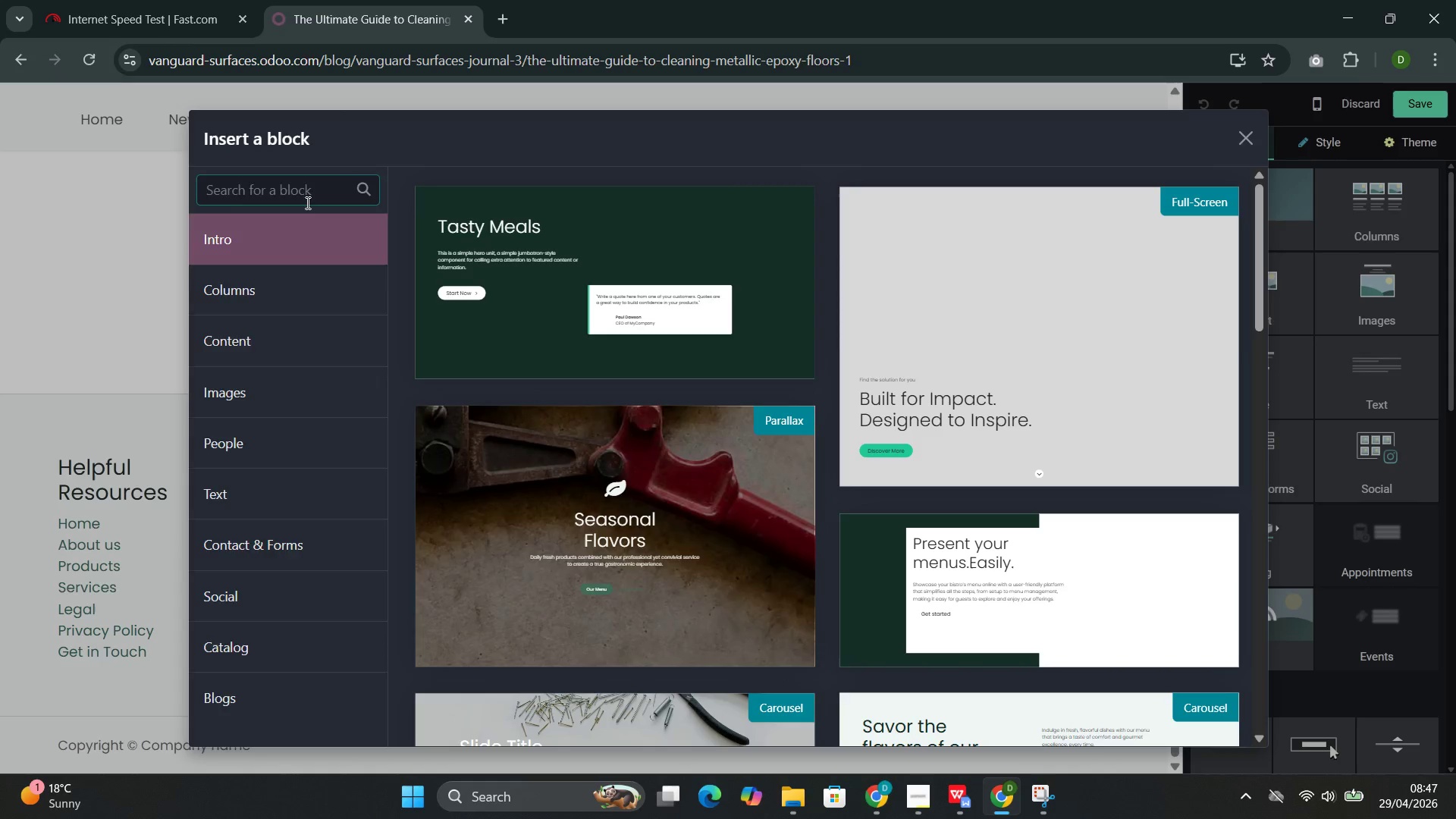 
type(step)
 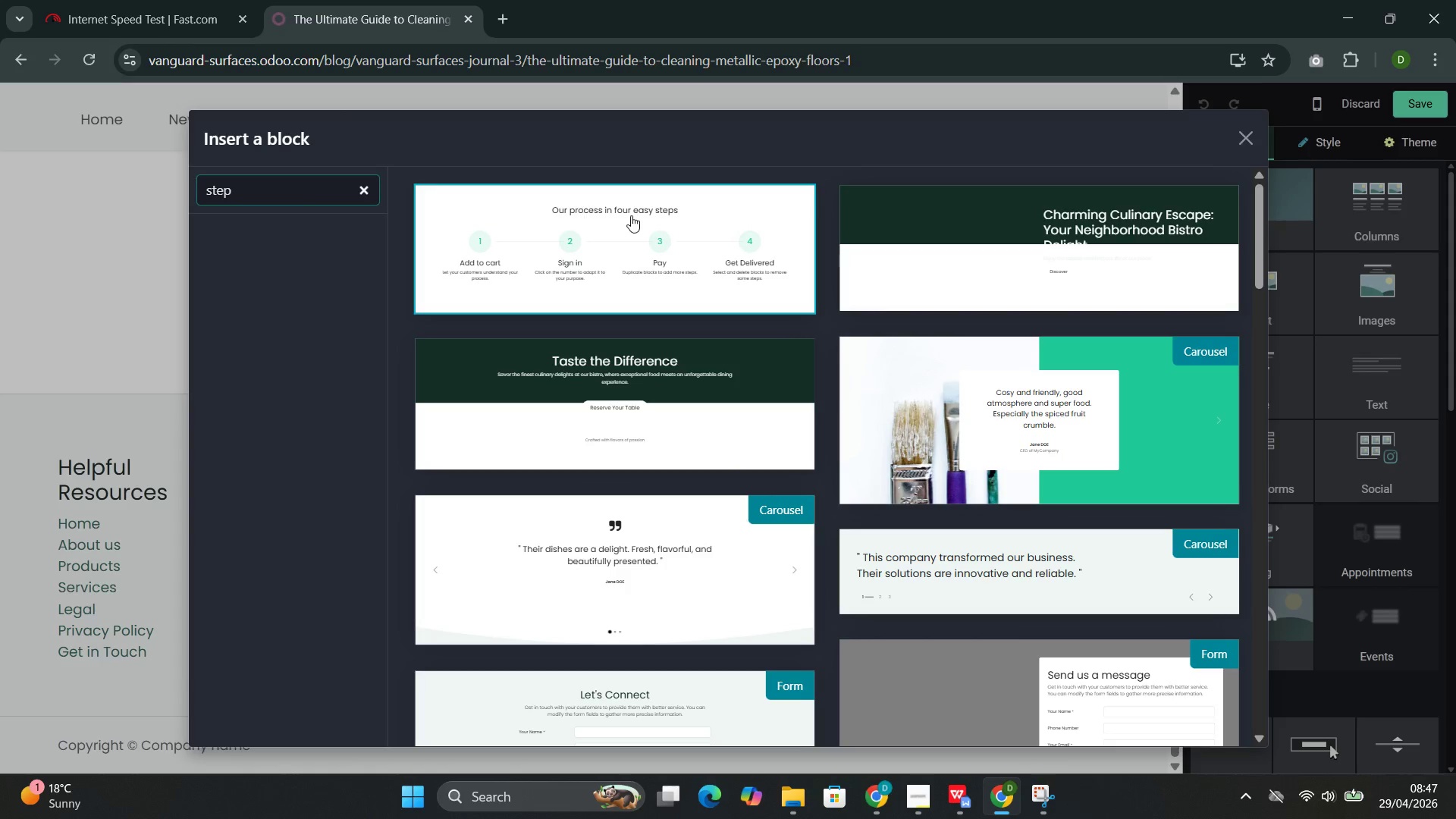 
left_click([654, 246])
 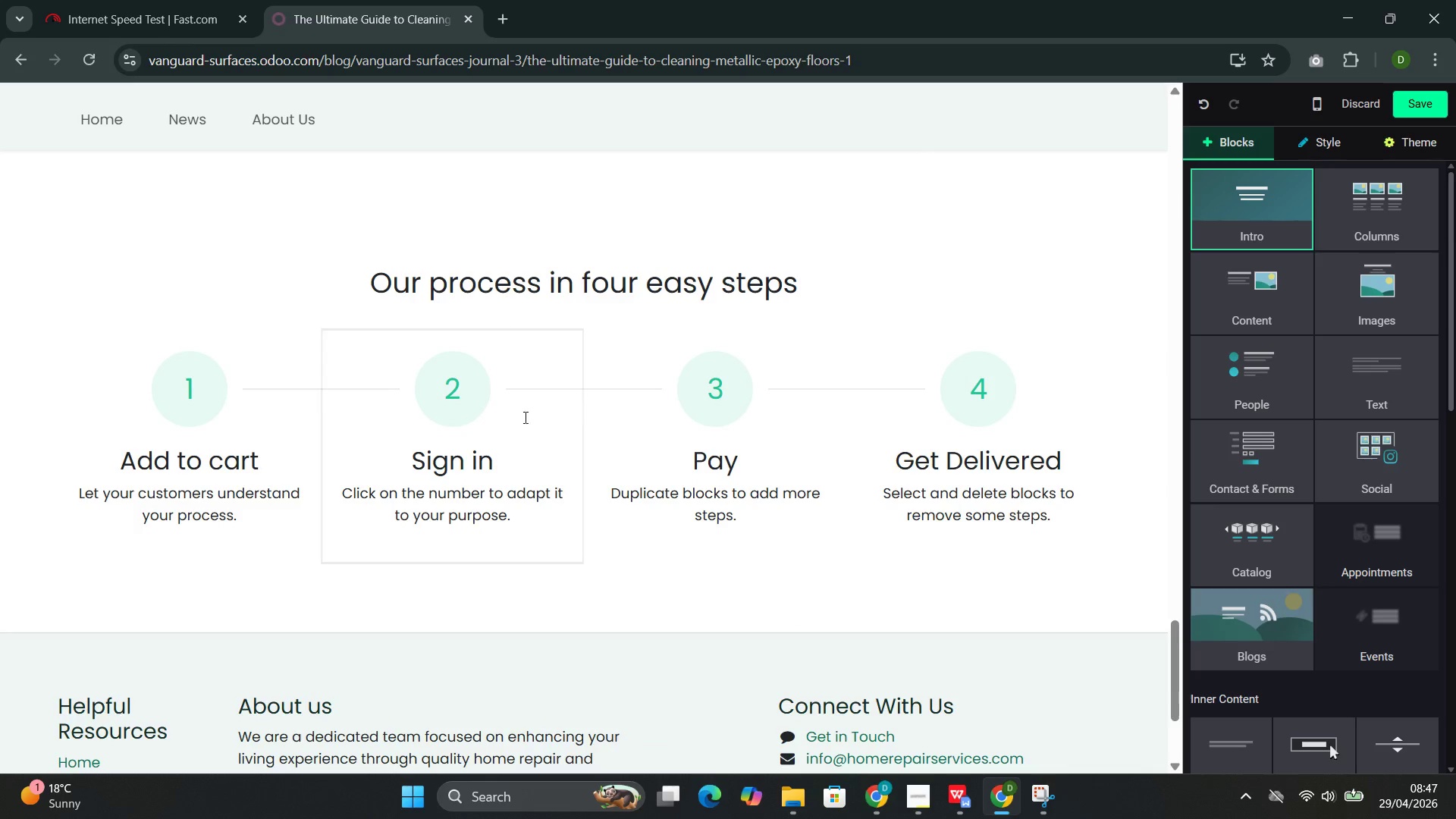 
left_click([618, 384])
 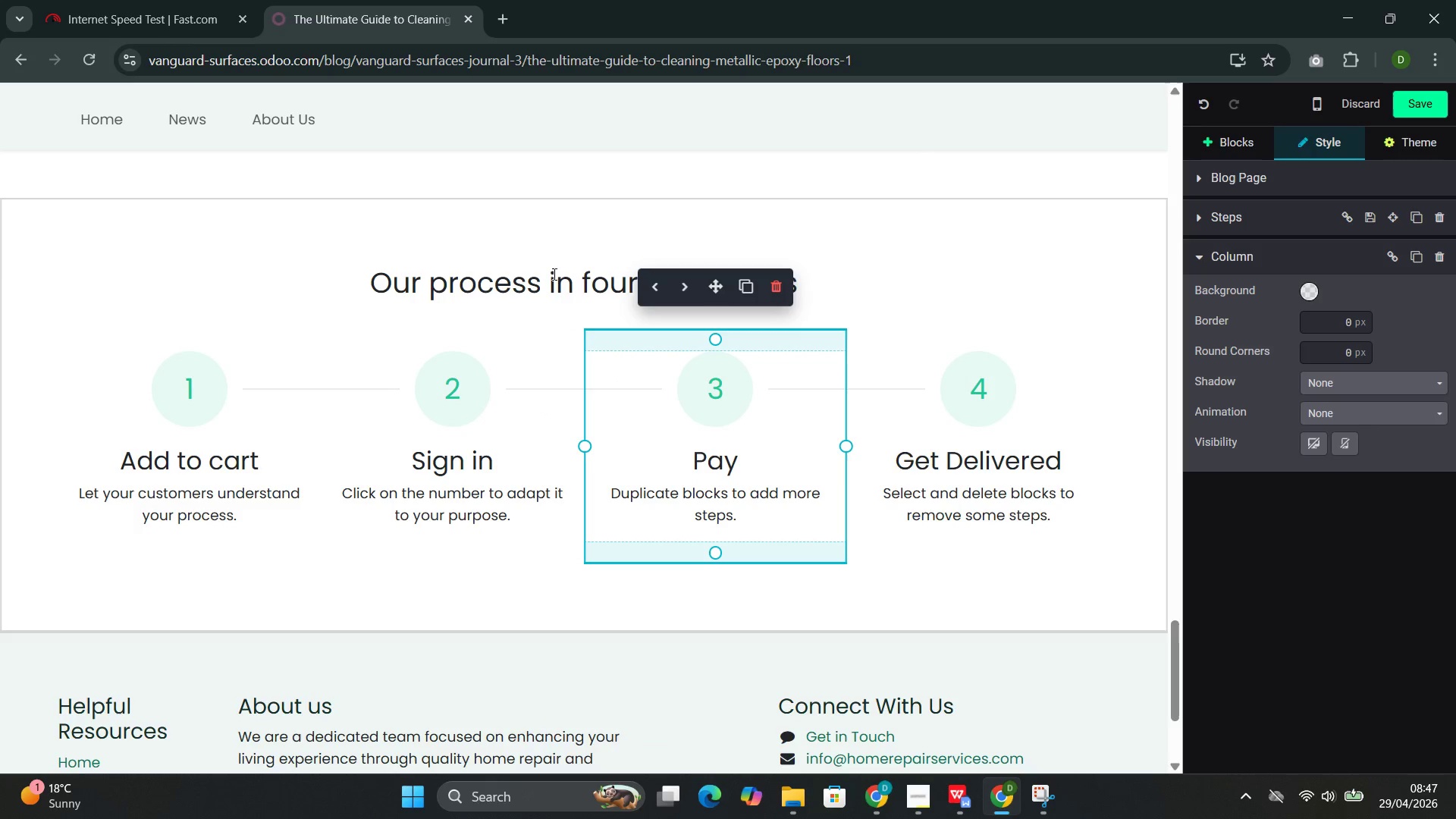 
left_click([541, 265])
 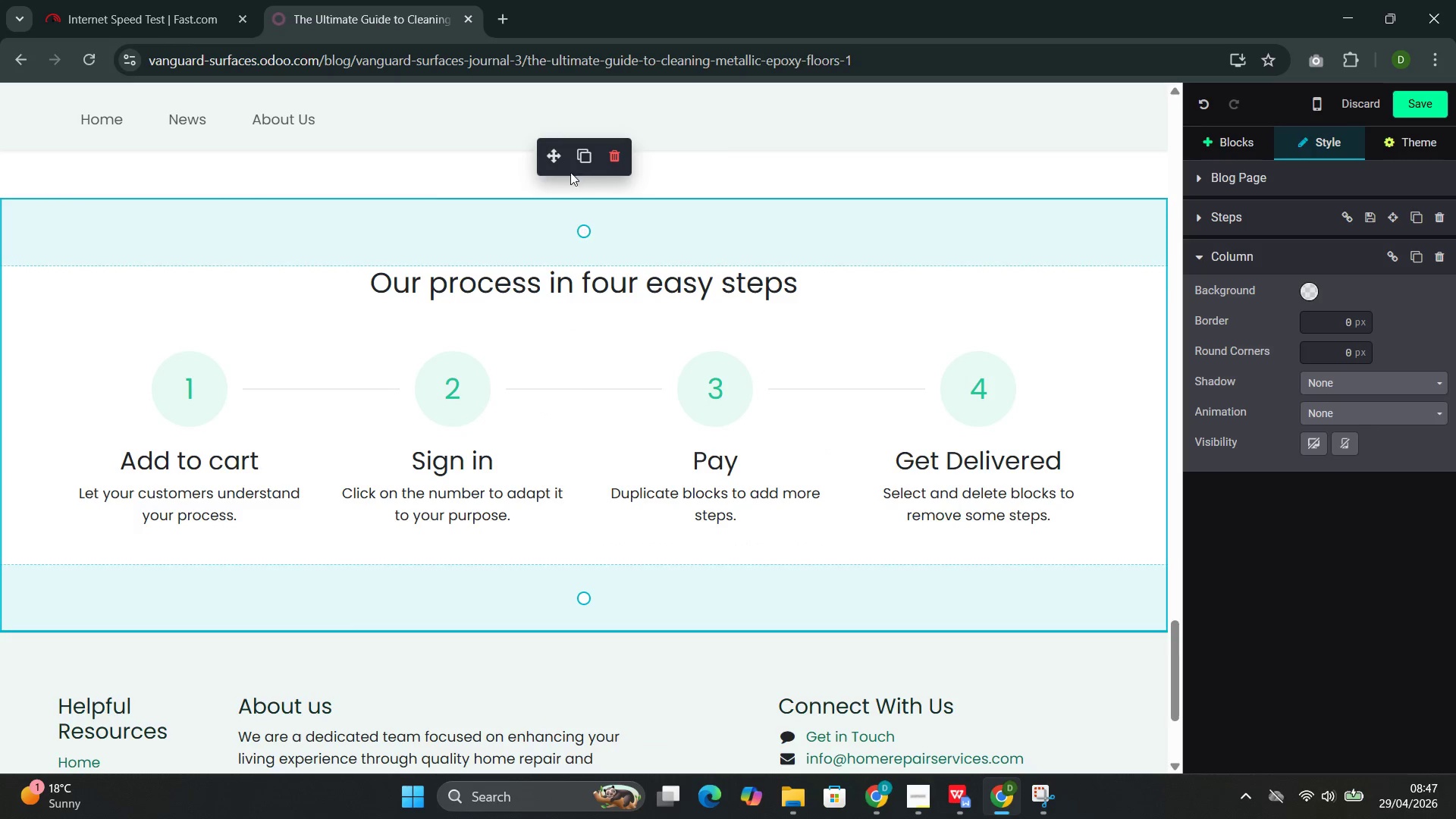 
left_click_drag(start_coordinate=[548, 163], to_coordinate=[544, 130])
 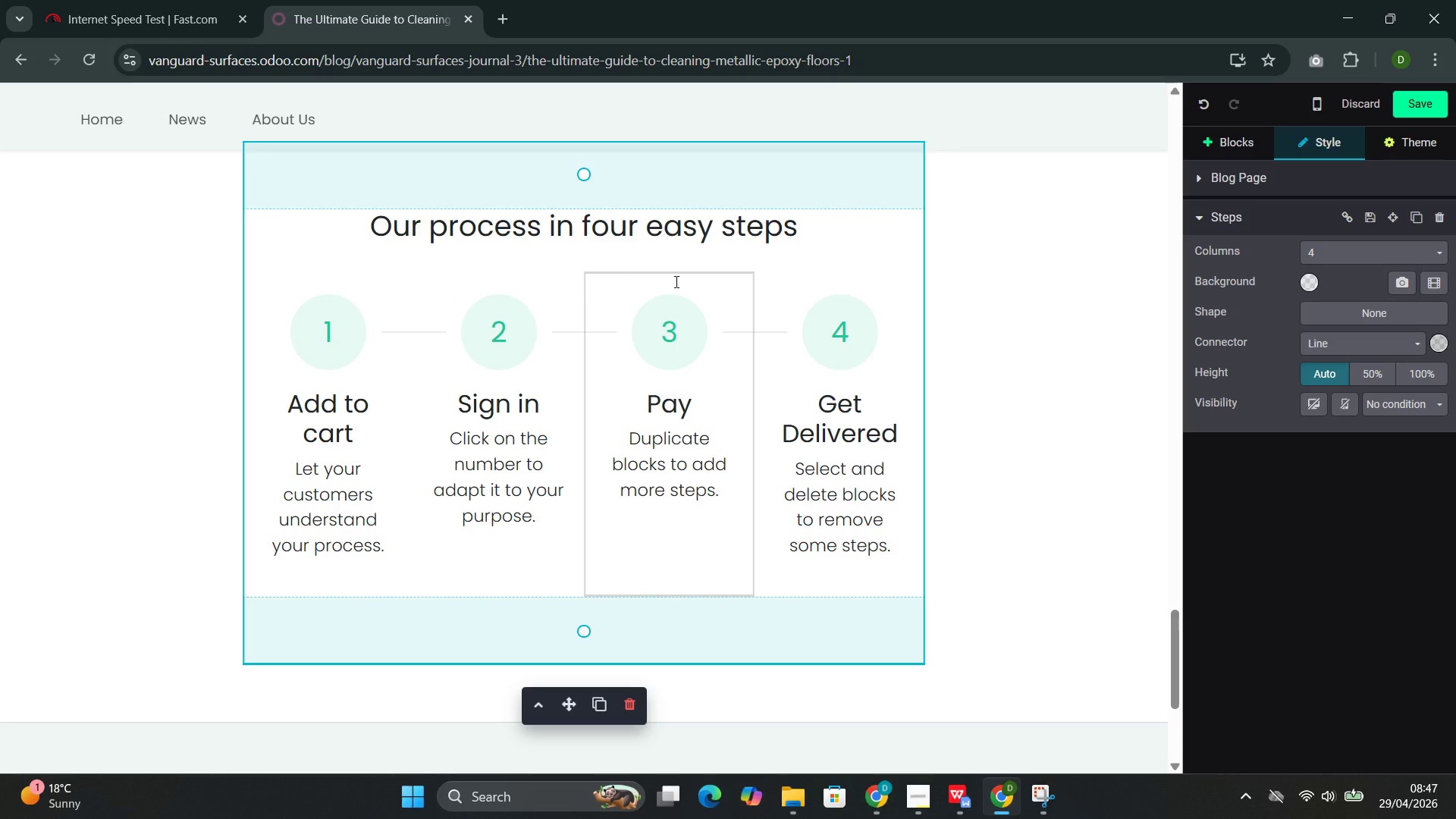 
wait(17.02)
 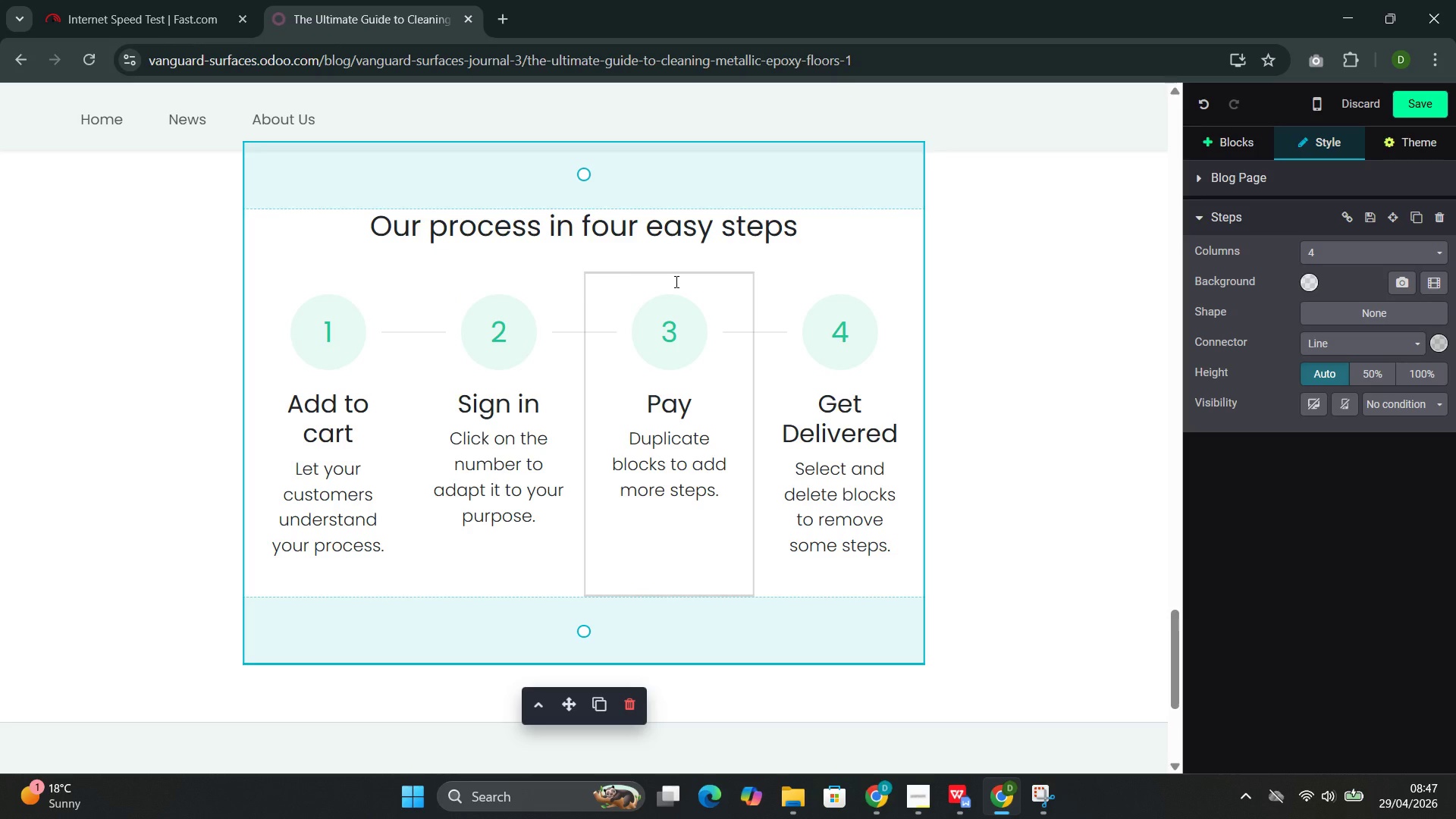 
left_click_drag(start_coordinate=[808, 397], to_coordinate=[360, 390])
 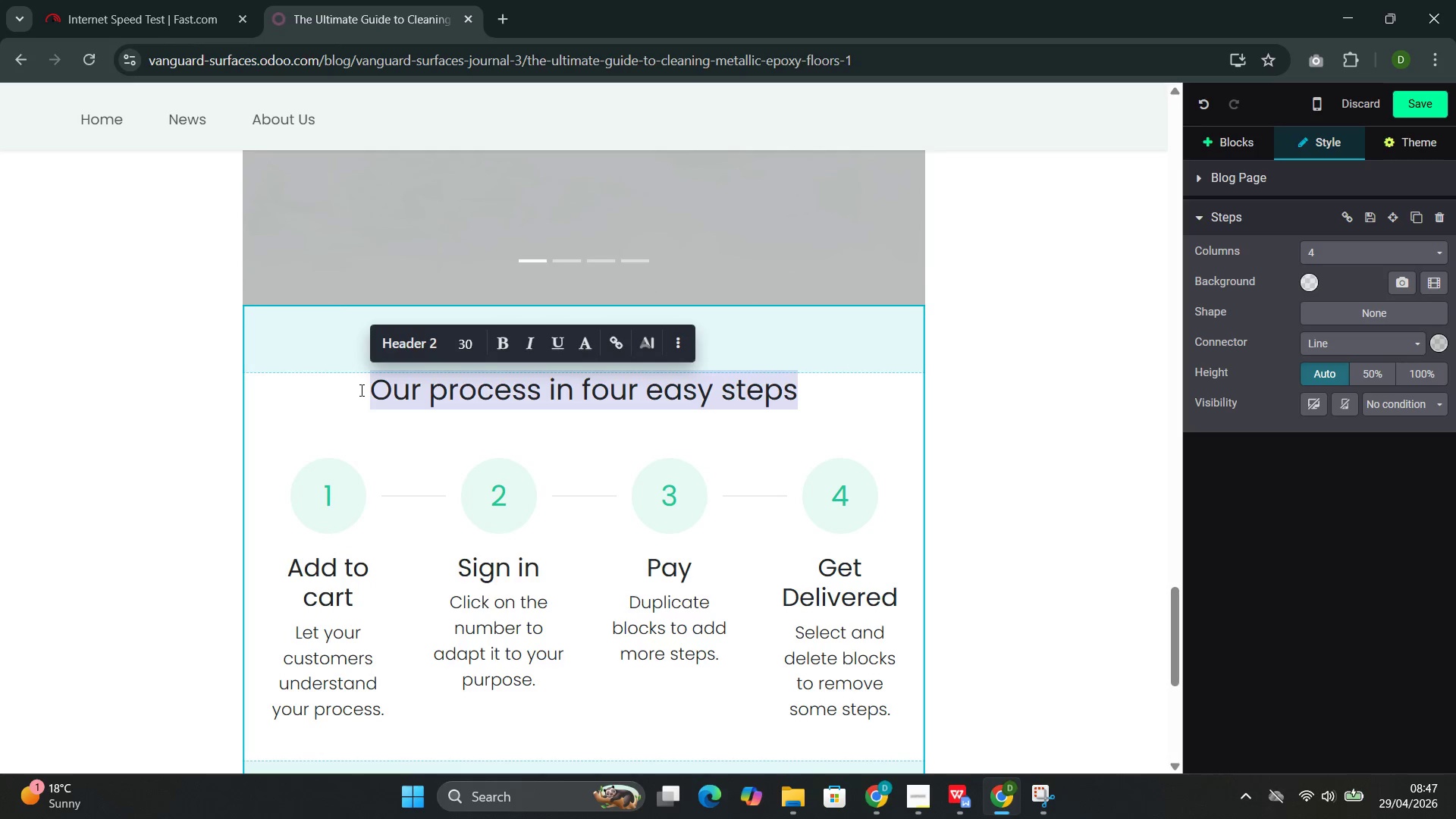 
key(Backspace)
 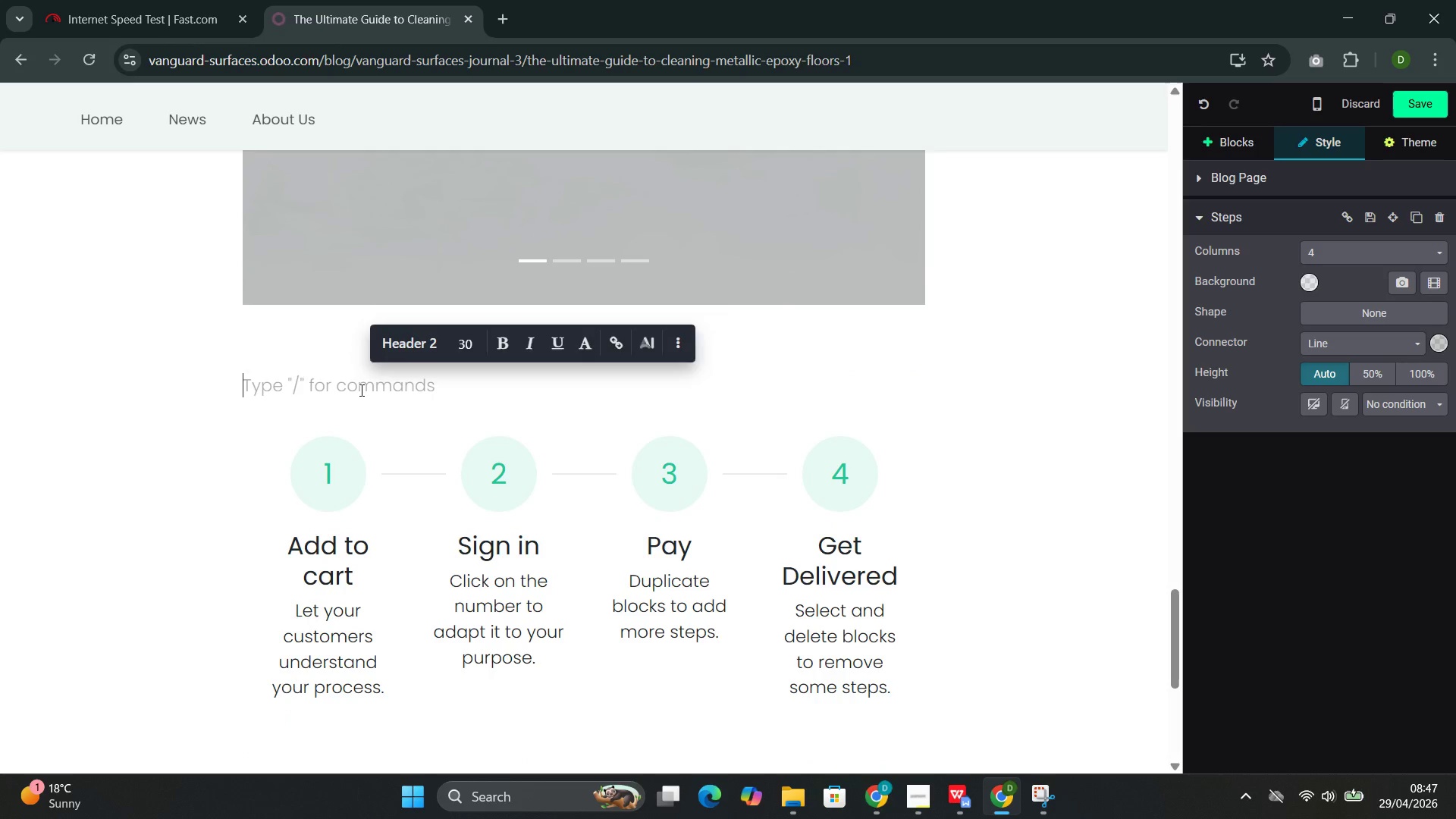 
key(Backspace)
 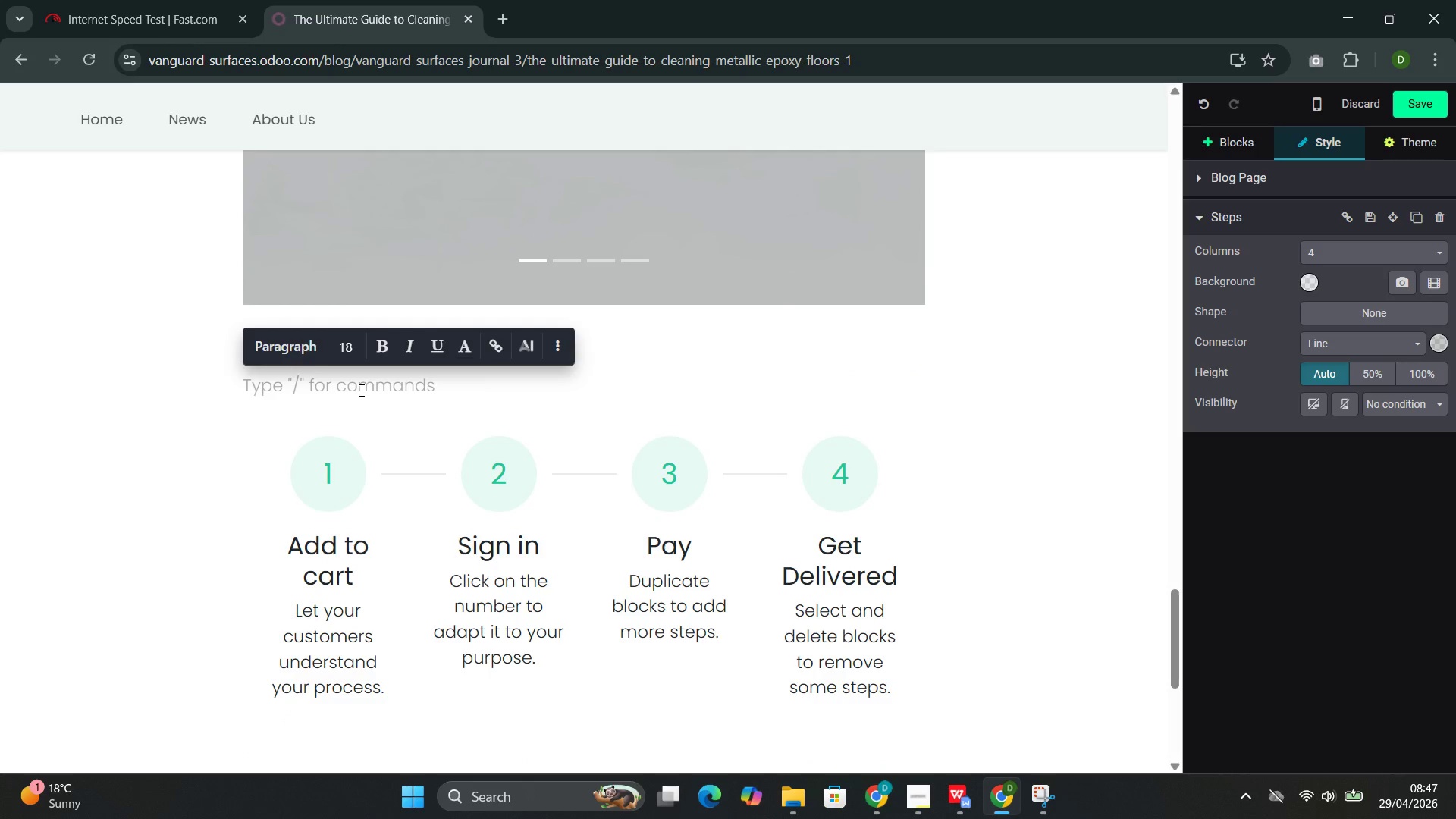 
key(Backspace)
 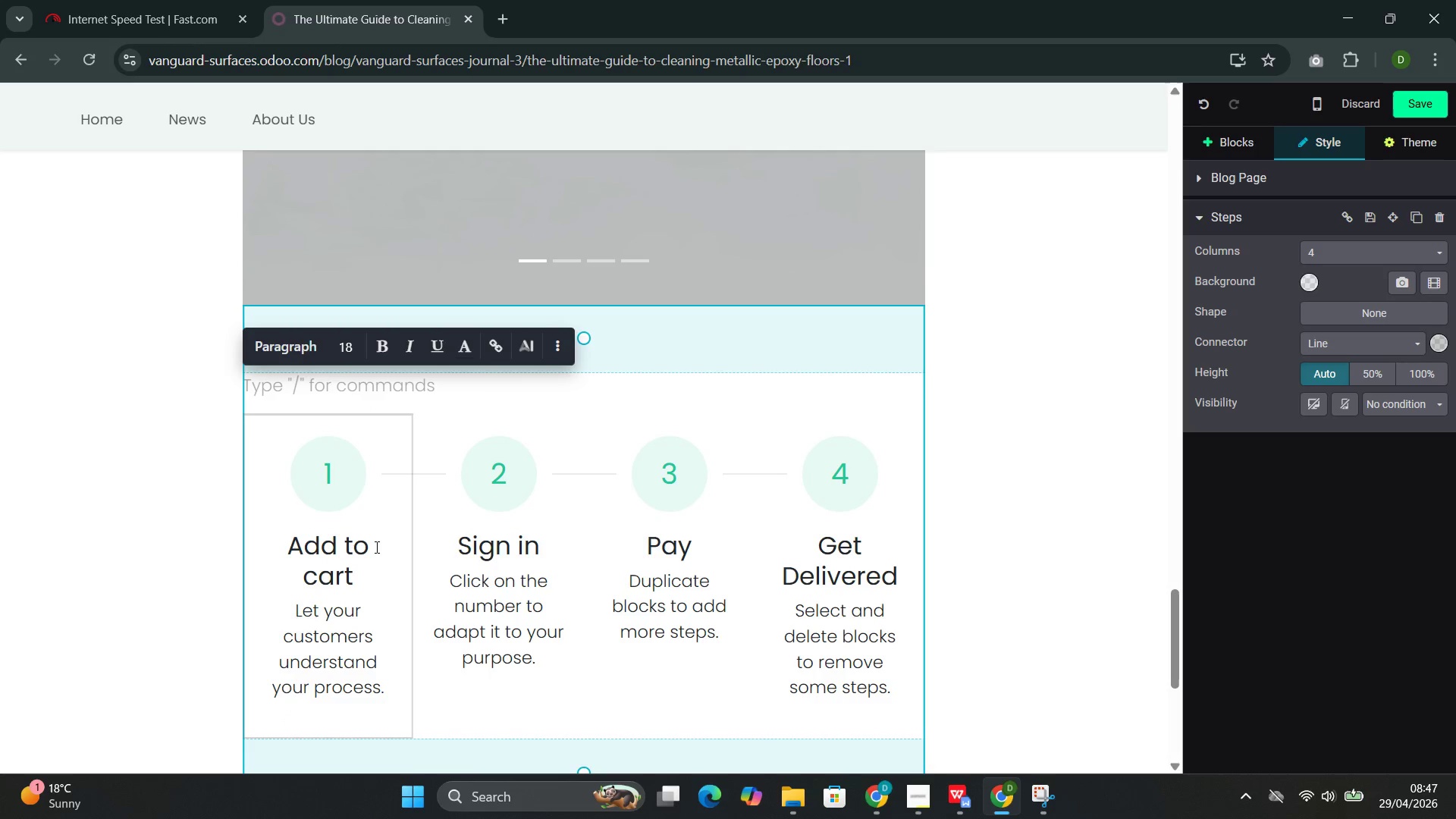 
left_click_drag(start_coordinate=[361, 600], to_coordinate=[321, 567])
 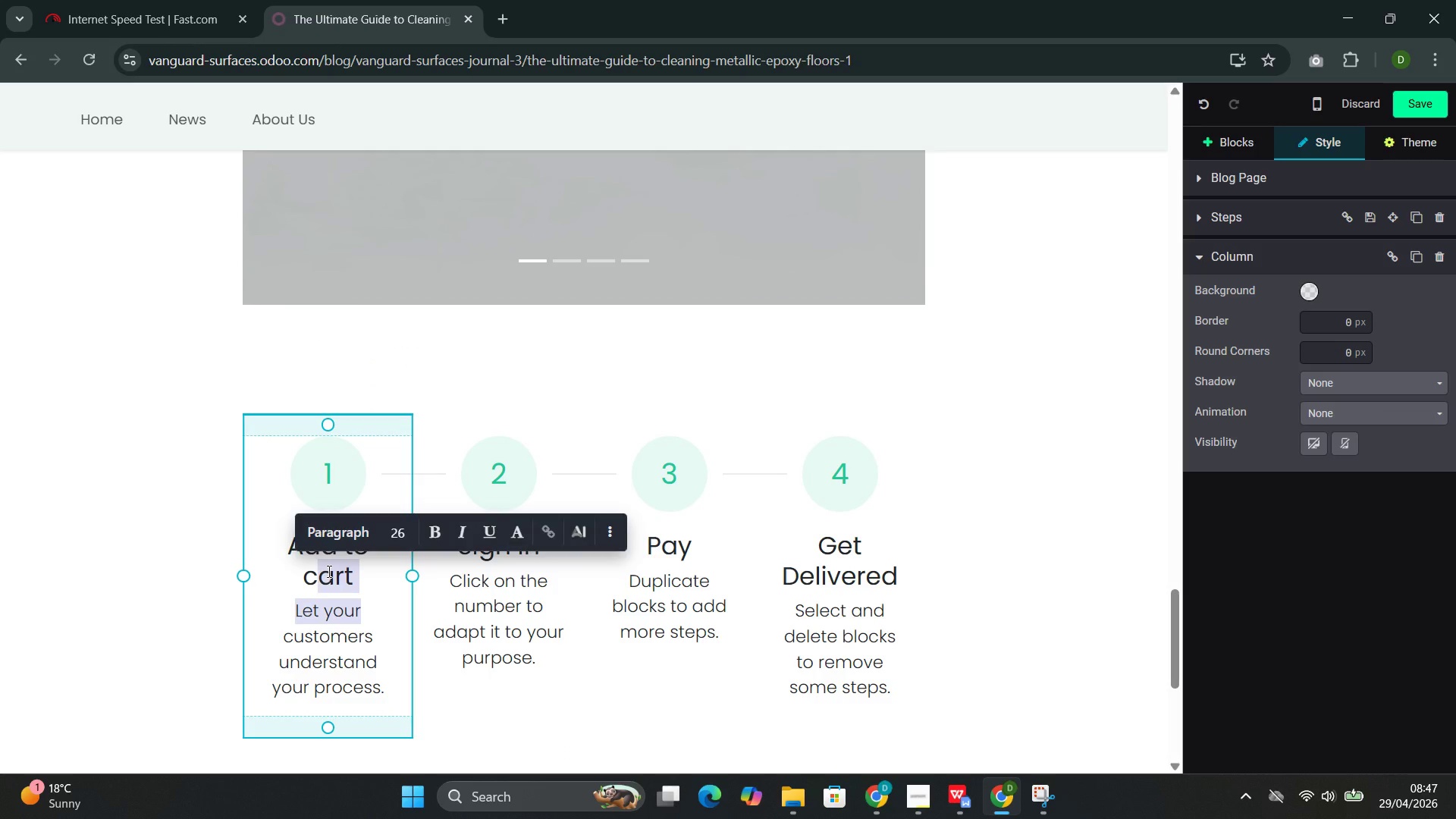 
left_click([328, 571])
 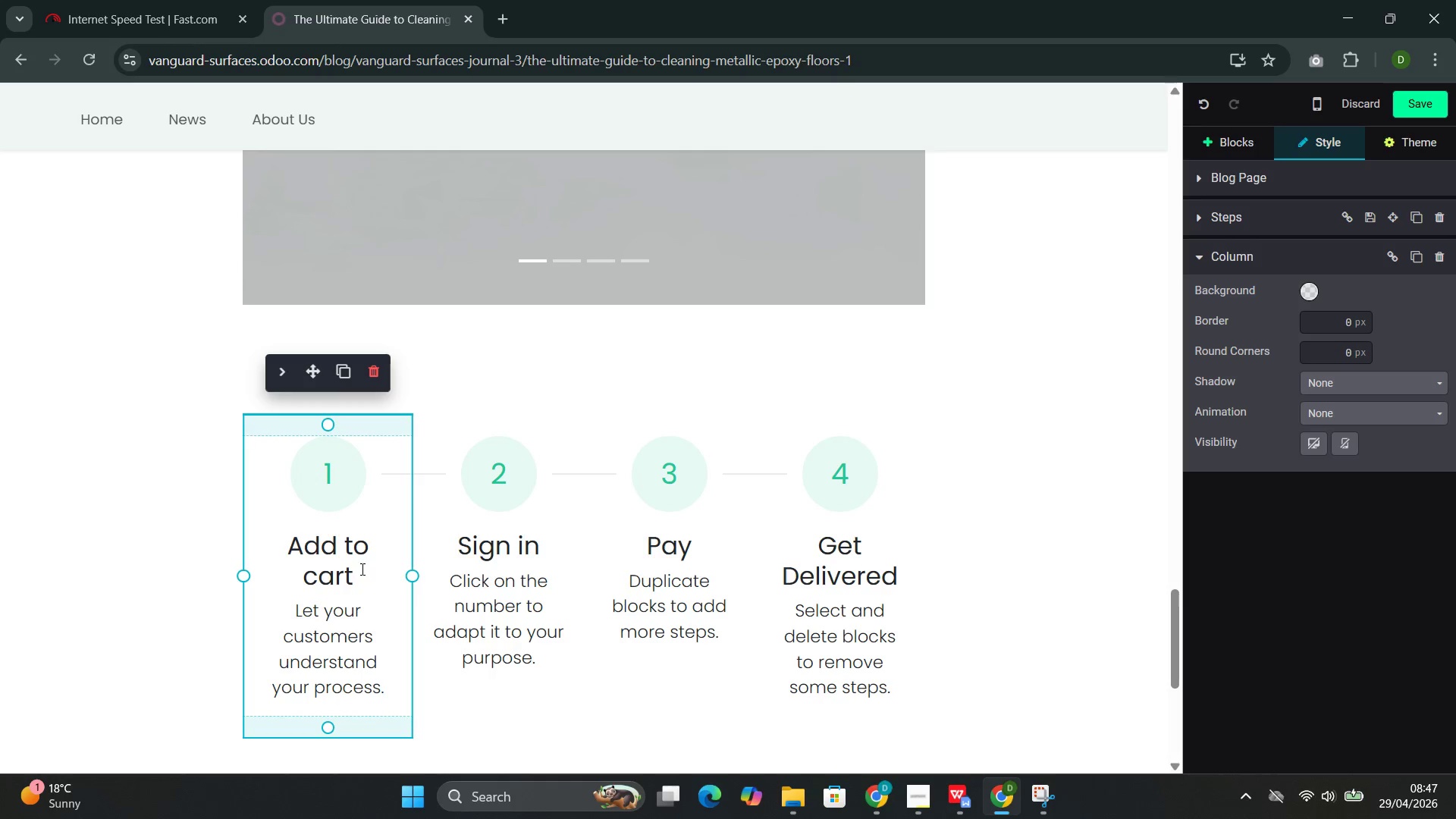 
left_click_drag(start_coordinate=[357, 573], to_coordinate=[309, 548])
 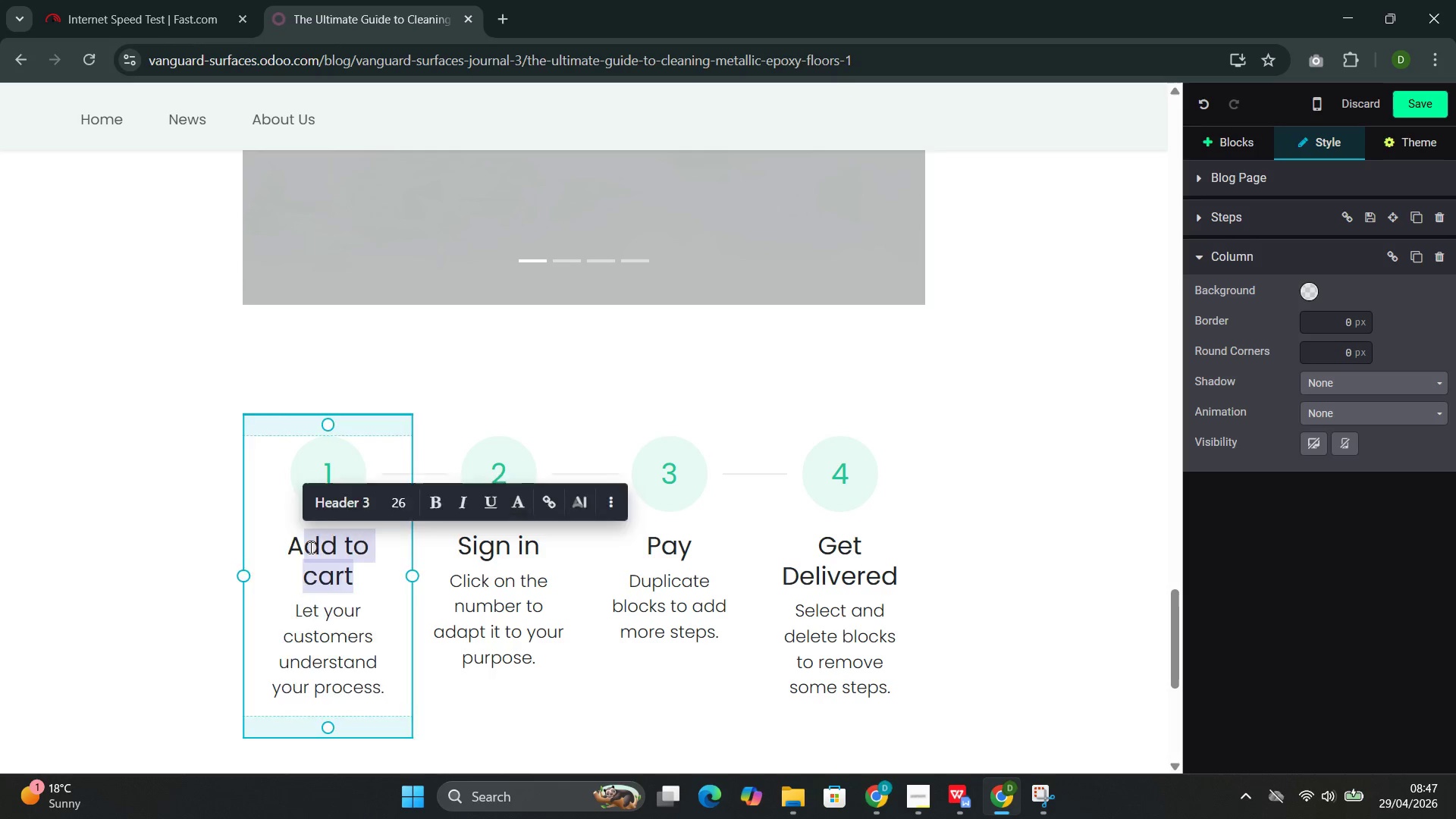 
key(Backspace)
key(Backspace)
type(Daily)
 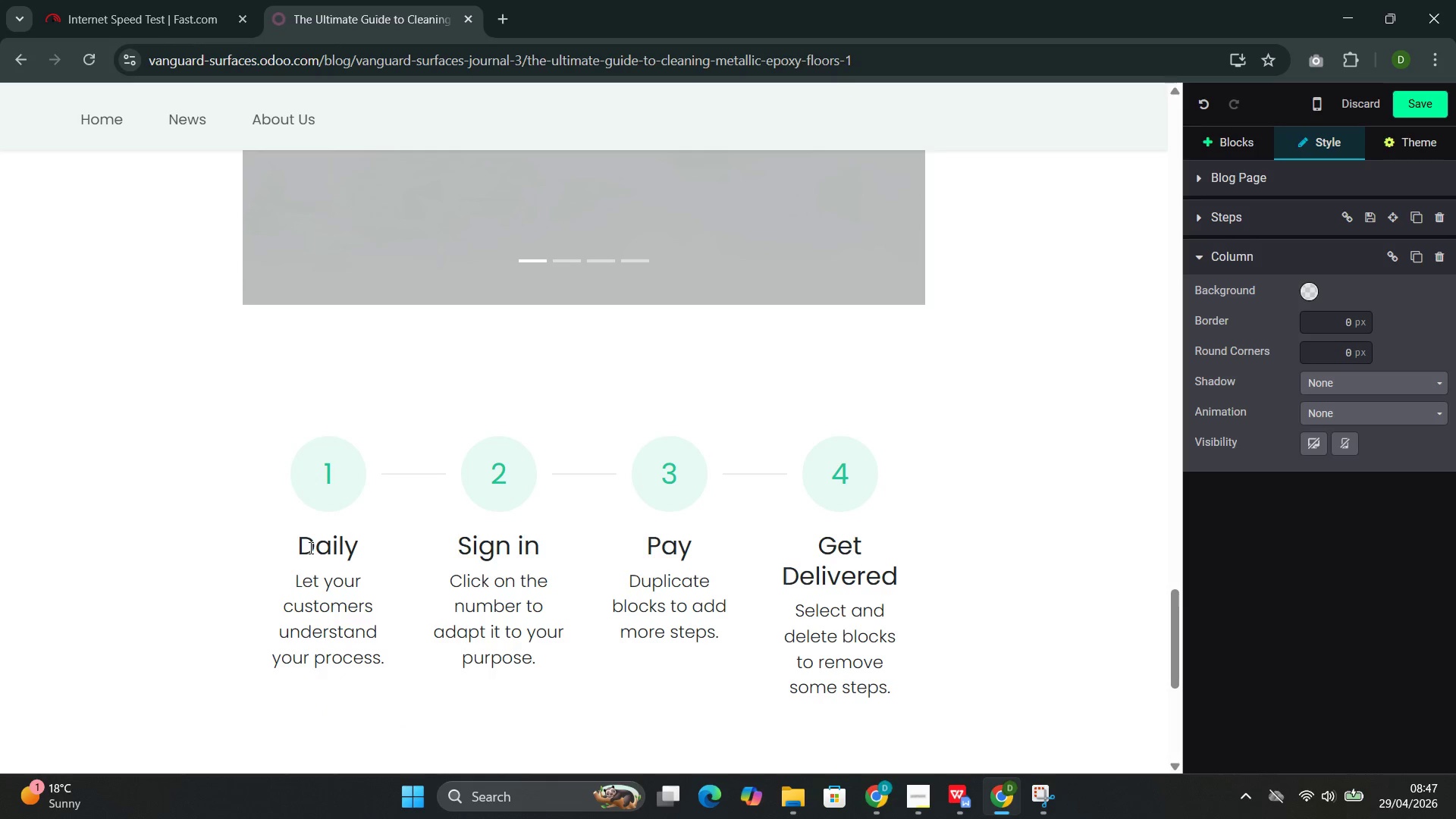 
wait(21.19)
 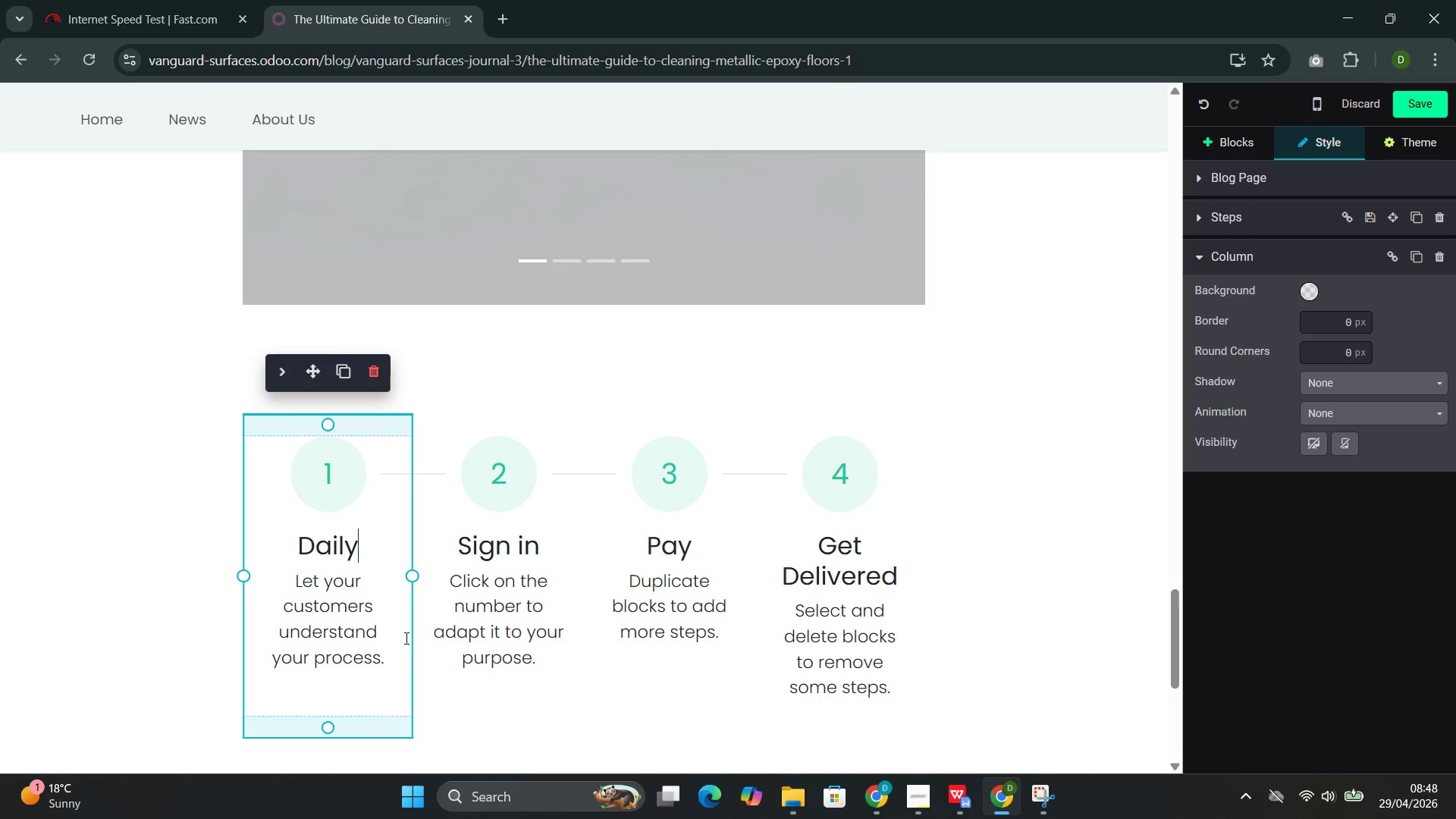 
left_click_drag(start_coordinate=[381, 660], to_coordinate=[325, 582])
 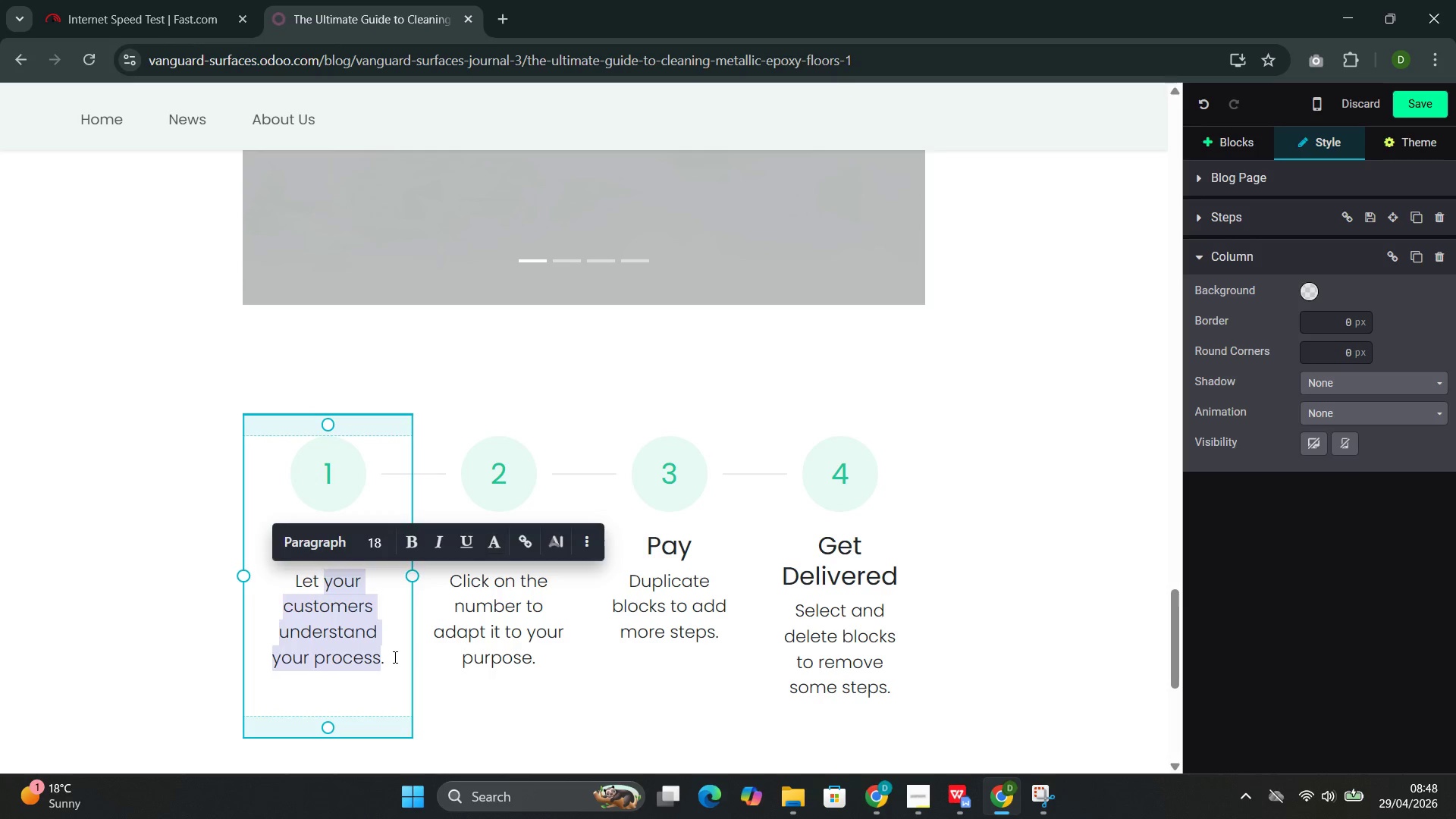 
left_click([395, 659])
 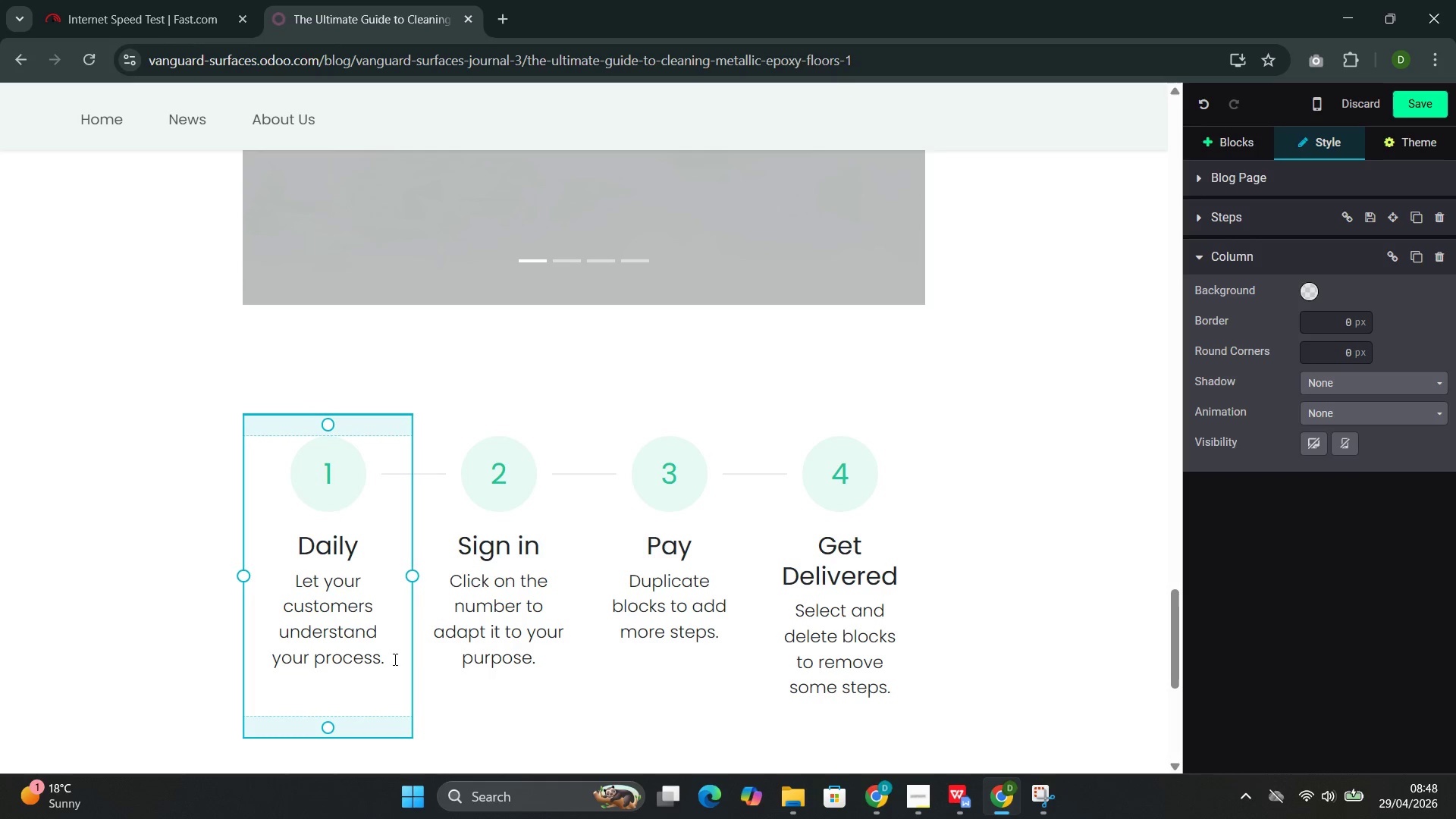 
left_click_drag(start_coordinate=[395, 659], to_coordinate=[328, 586])
 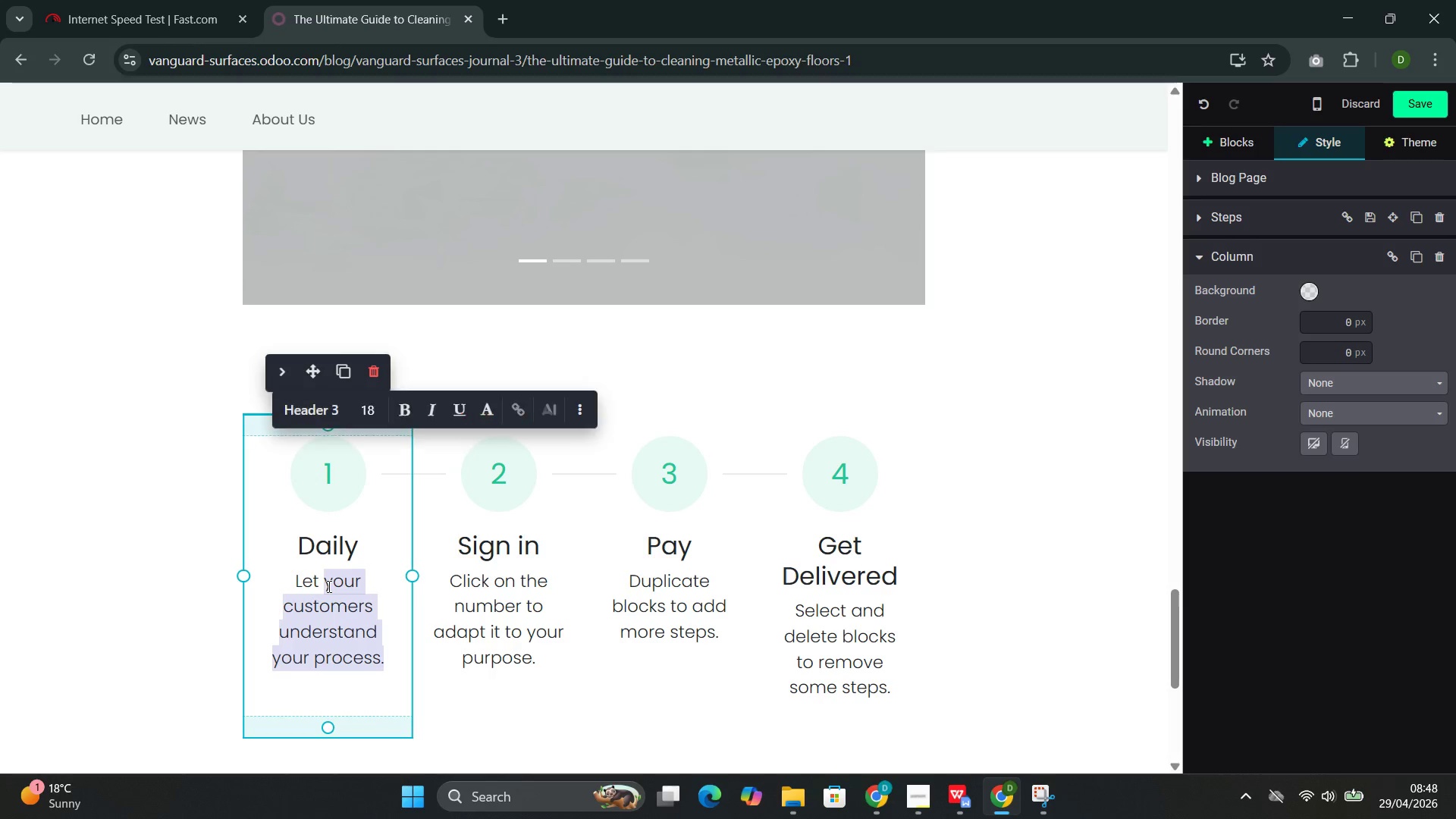 
key(Backspace)
 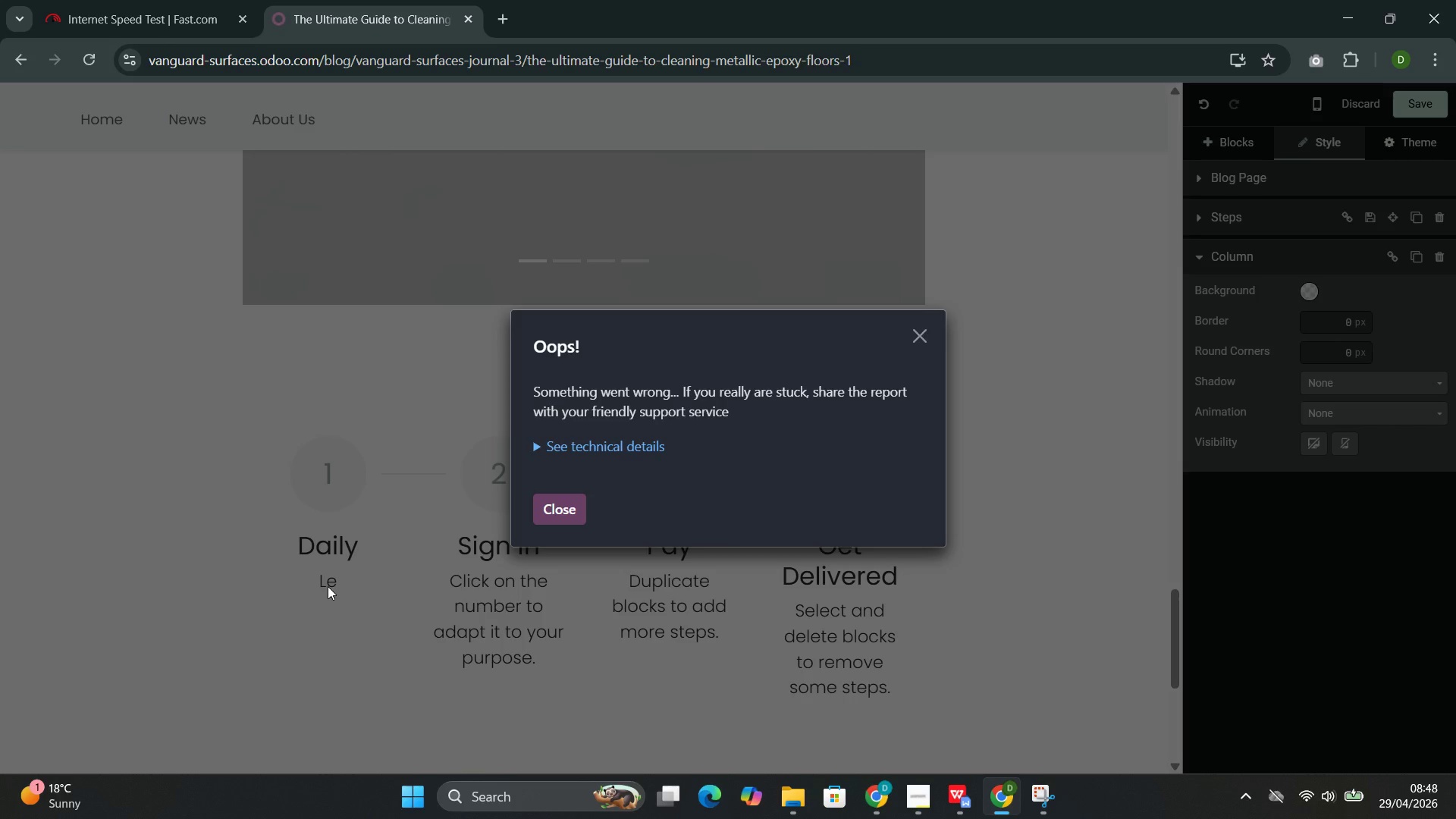 
key(Backspace)
 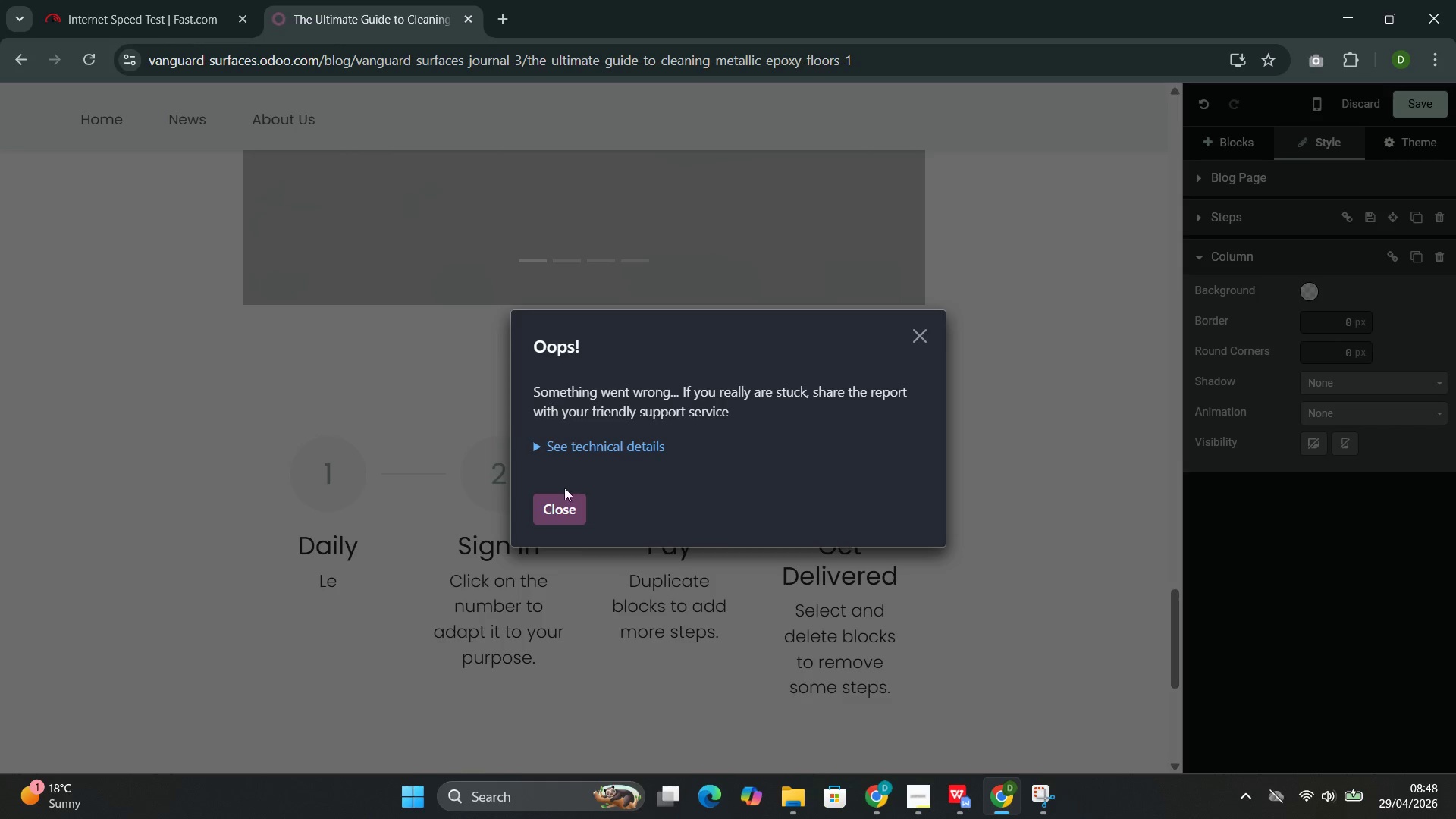 
left_click([545, 520])
 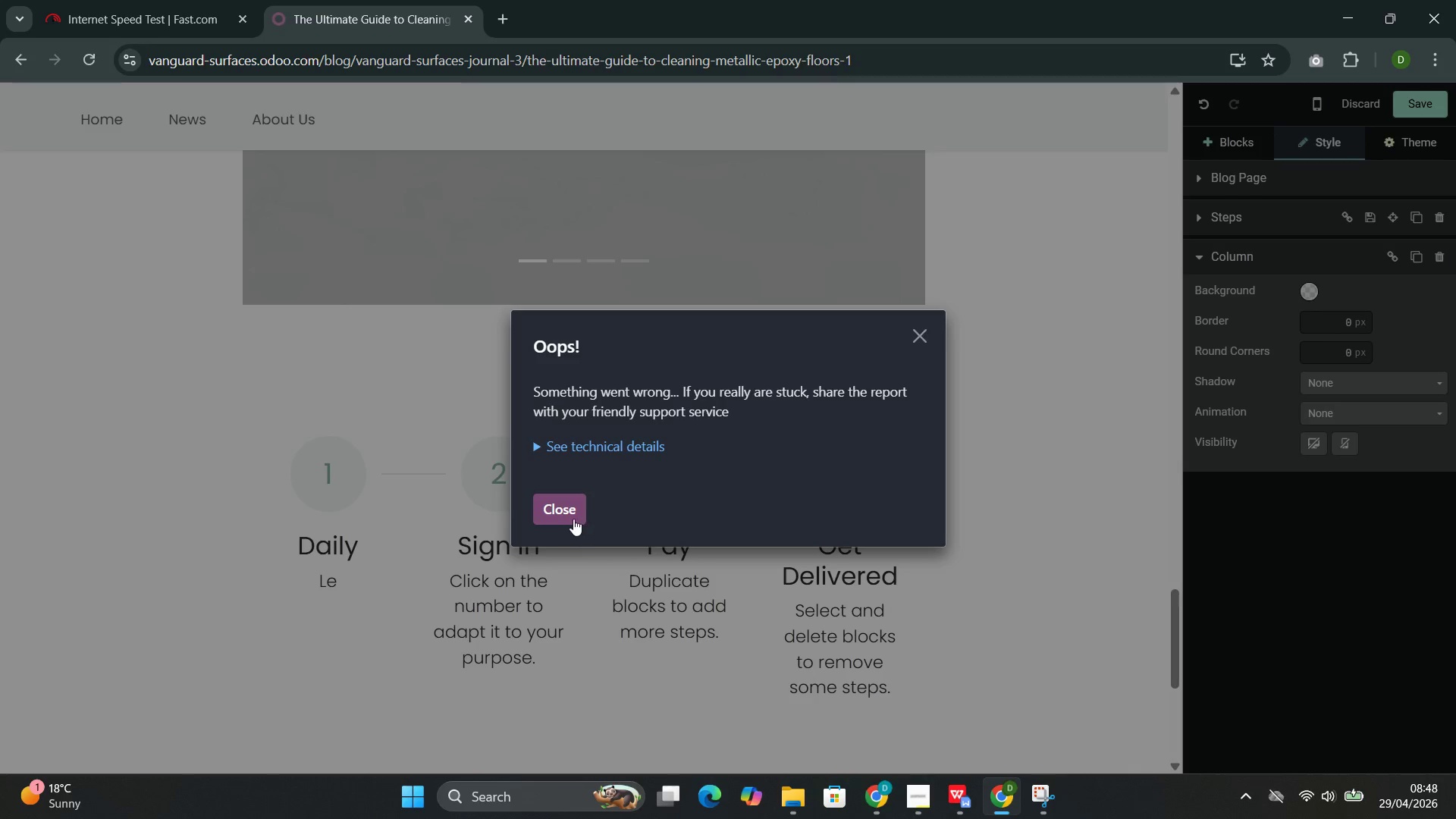 
left_click([555, 500])
 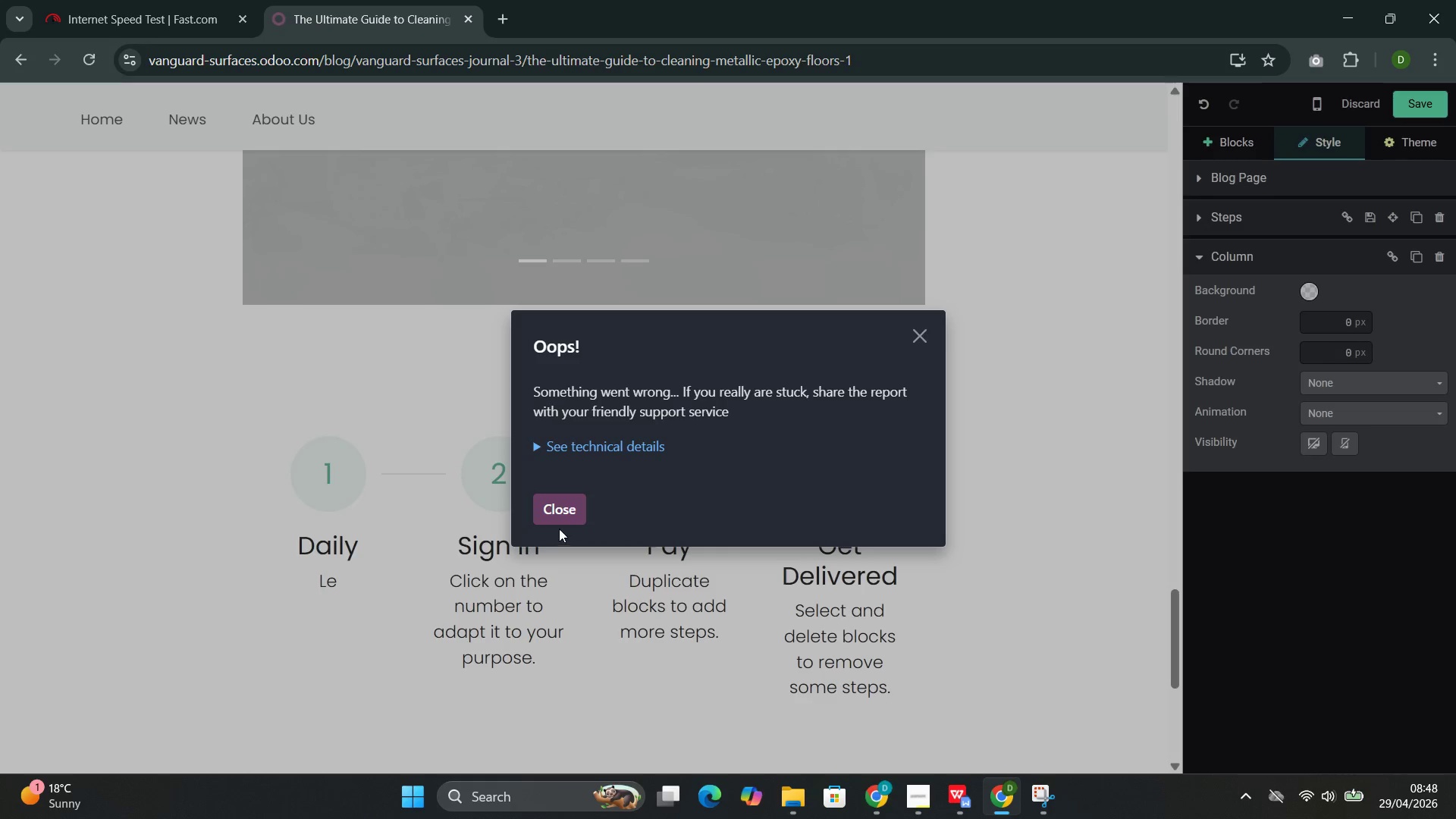 
left_click([570, 514])
 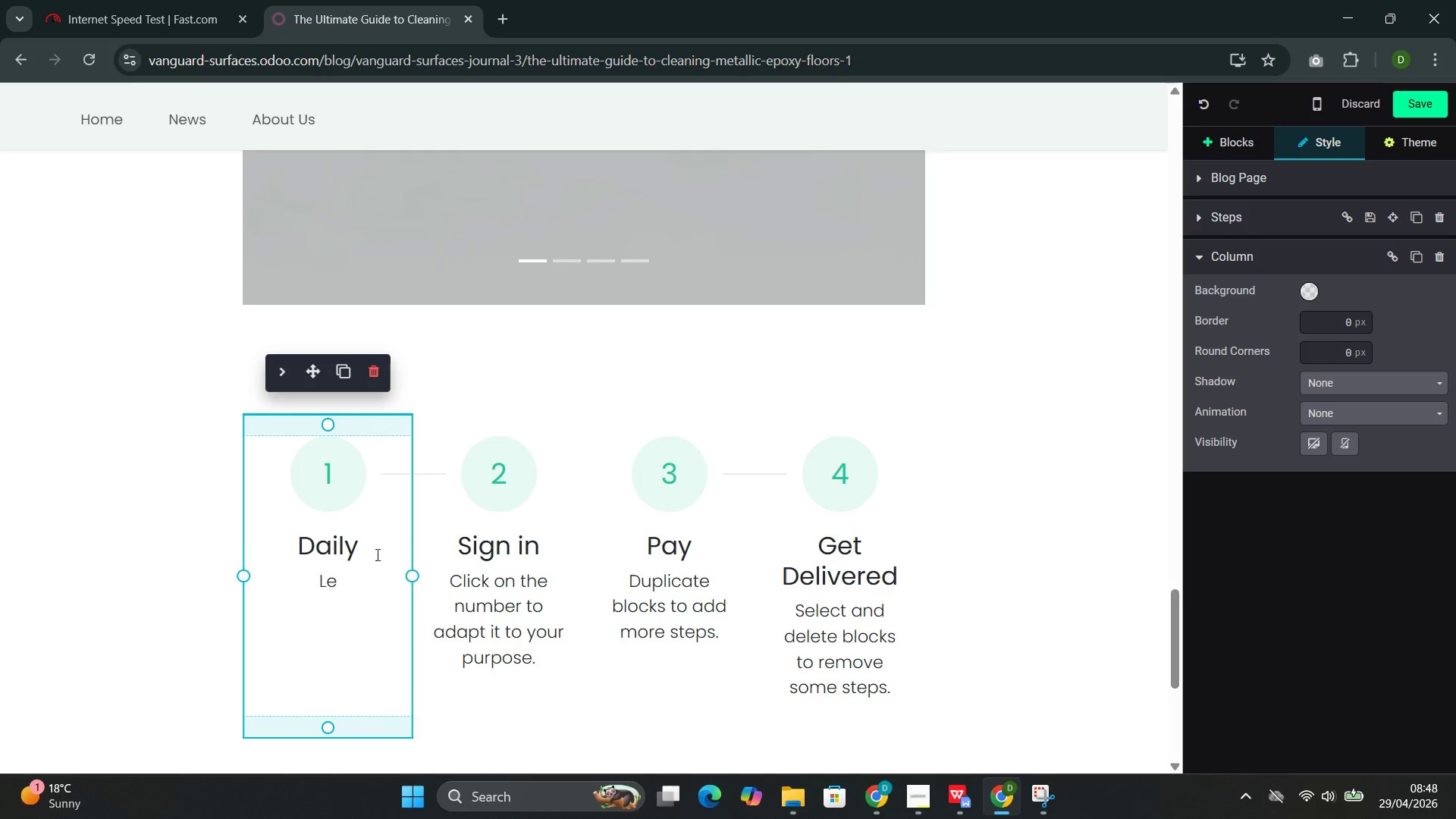 
left_click([356, 577])
 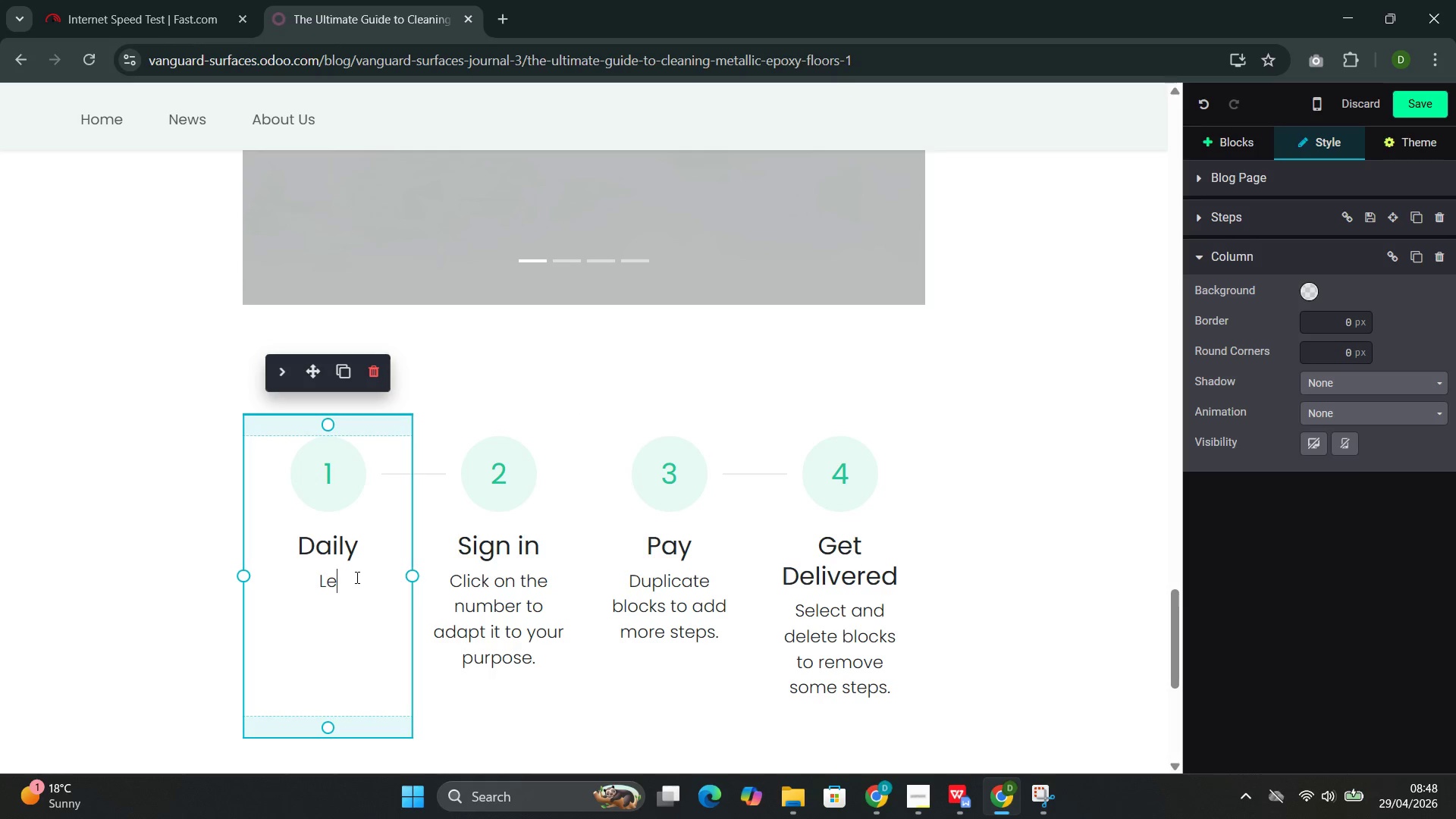 
left_click_drag(start_coordinate=[343, 583], to_coordinate=[329, 585])
 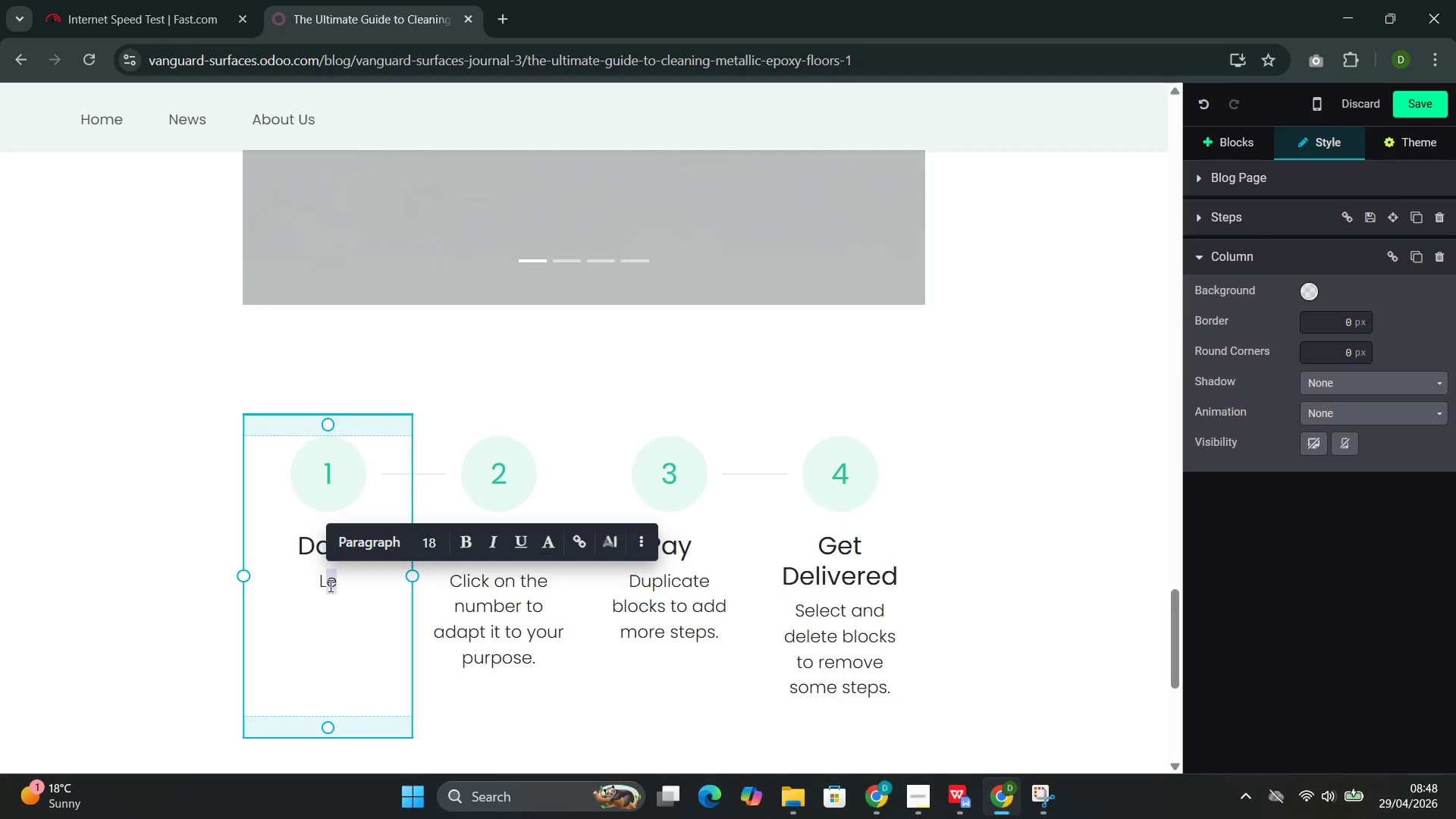 
key(Backspace)
 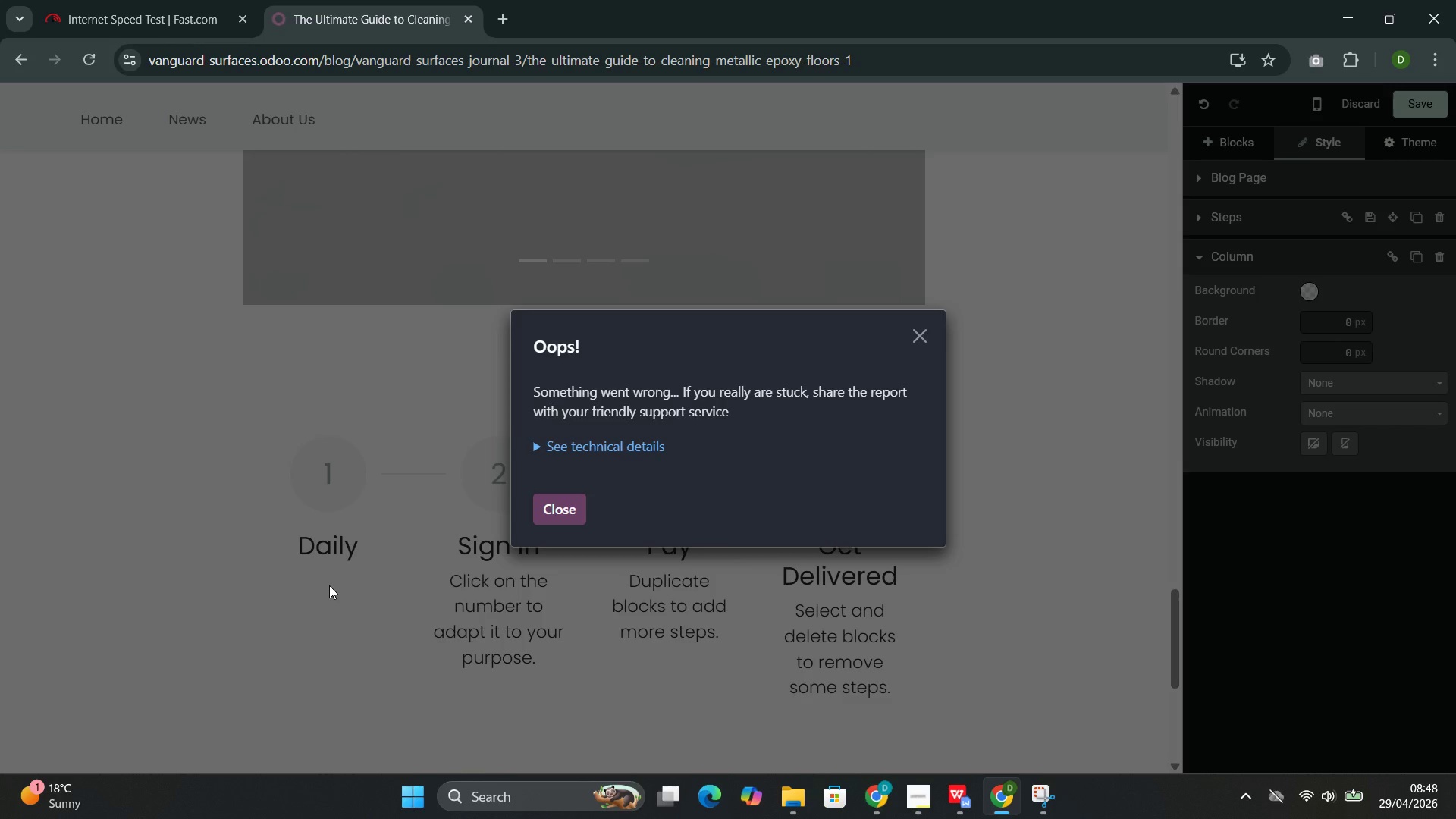 
key(Backspace)
 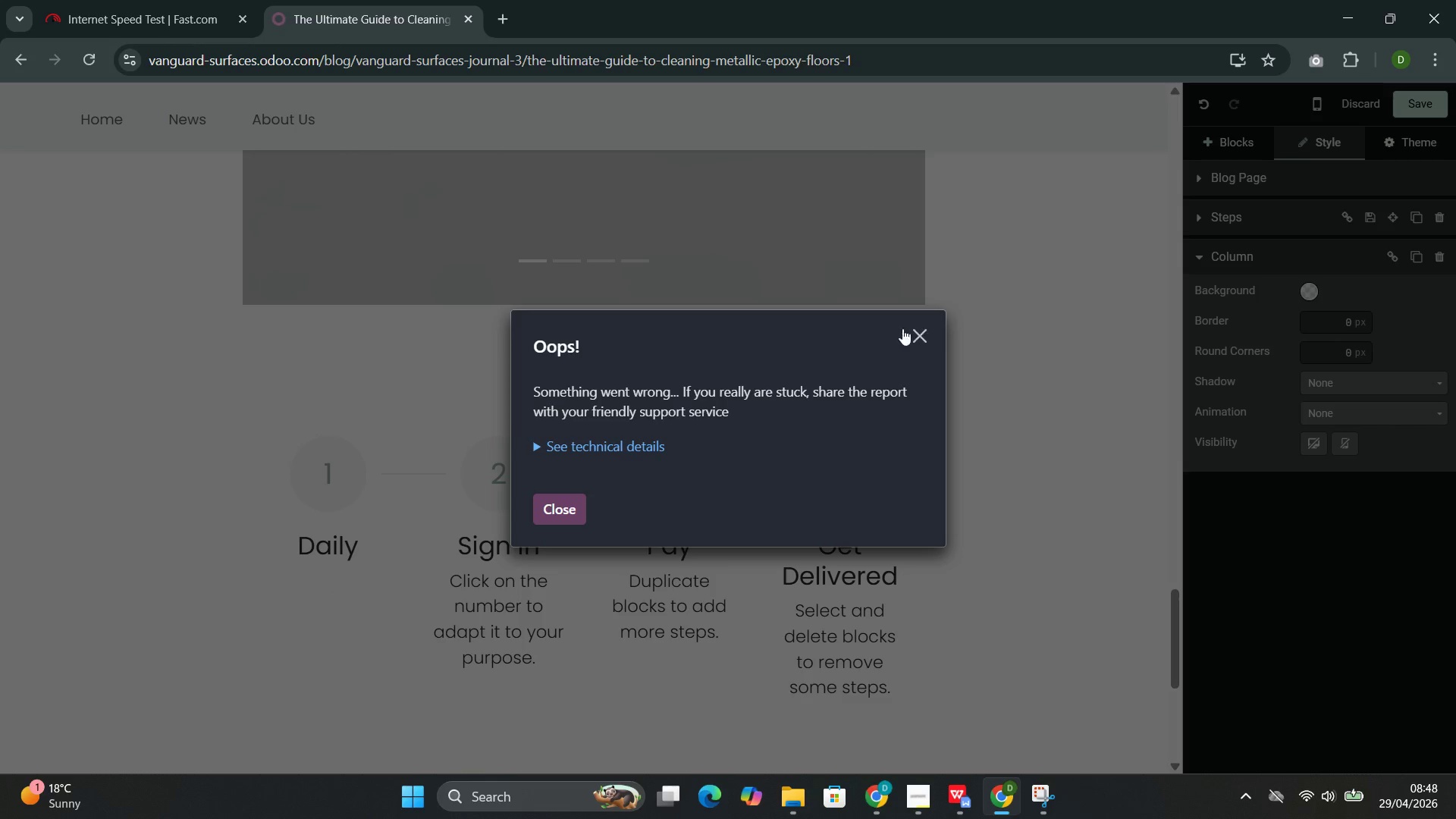 
left_click([919, 343])
 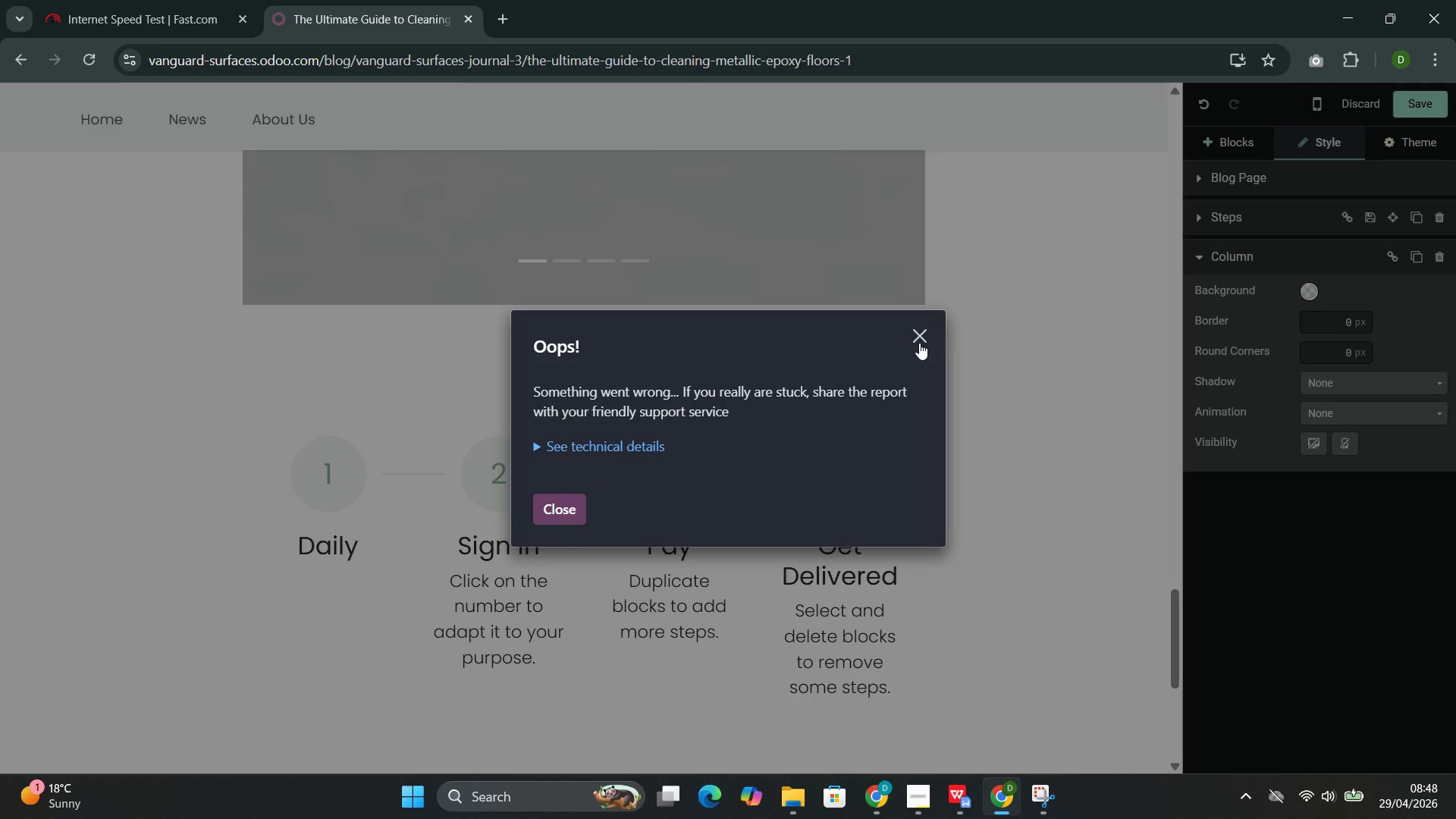 
left_click([919, 343])
 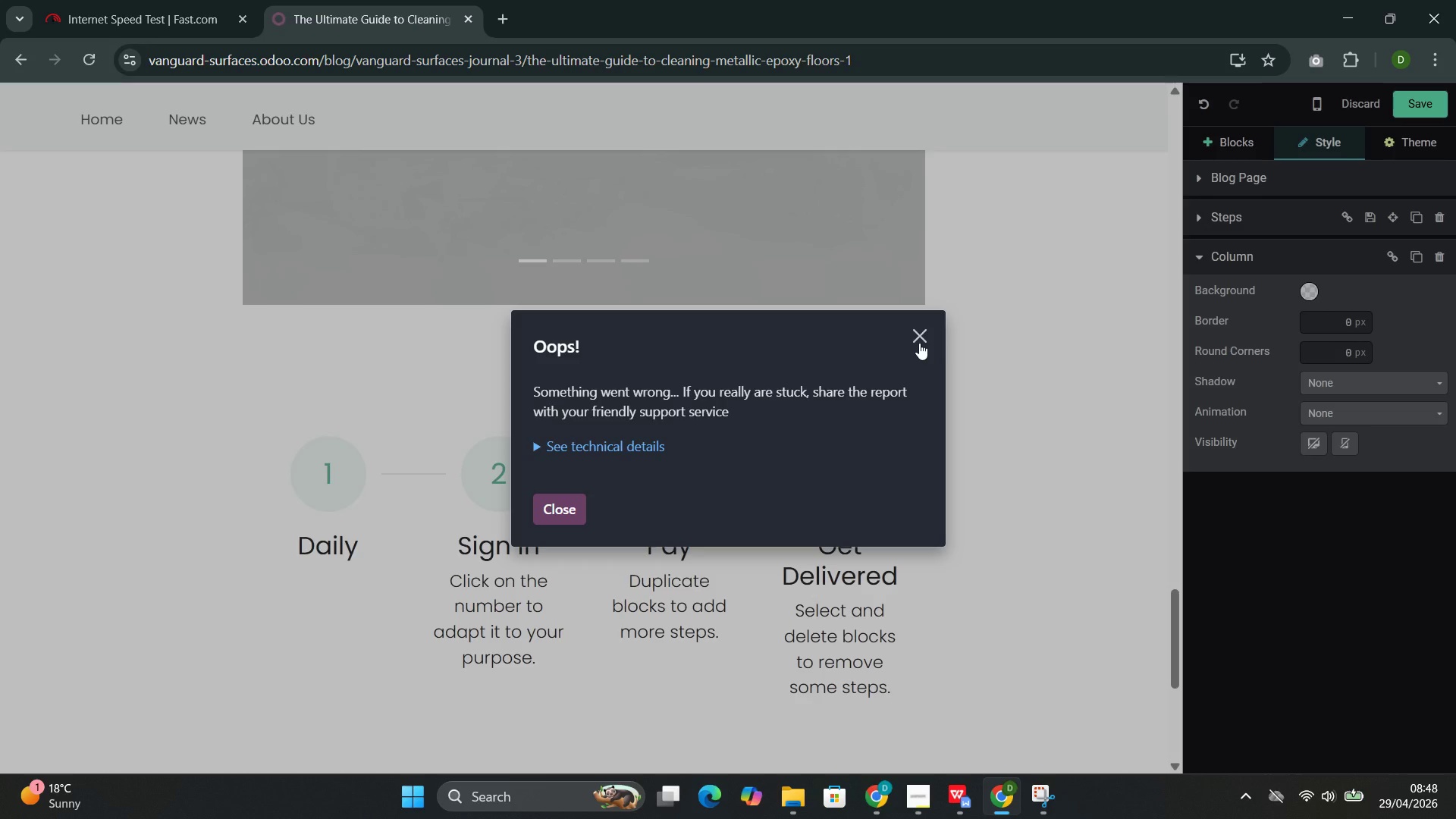 
left_click([919, 343])
 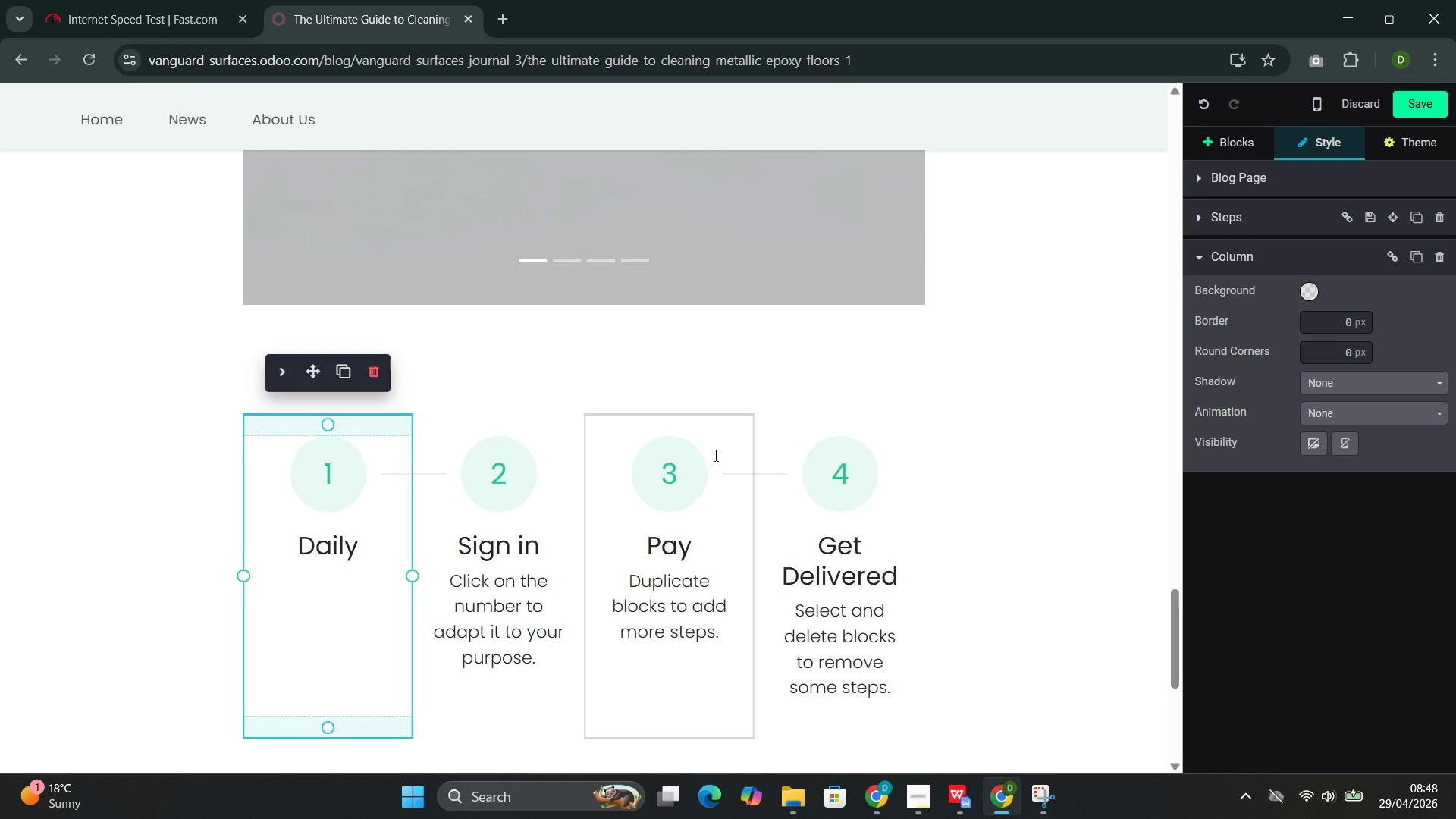 
key(Control+Z)
 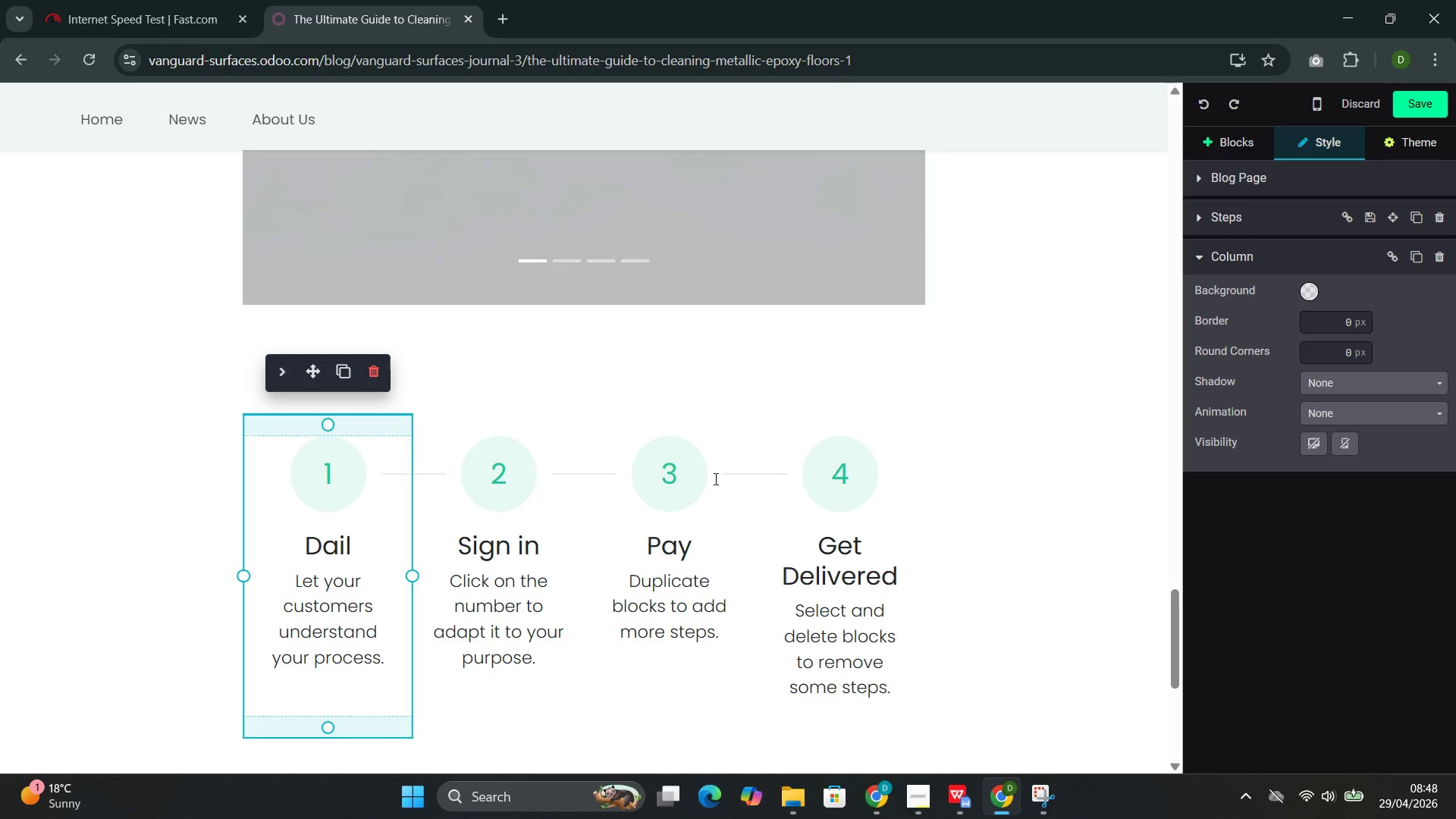 
key(Control+Z)
 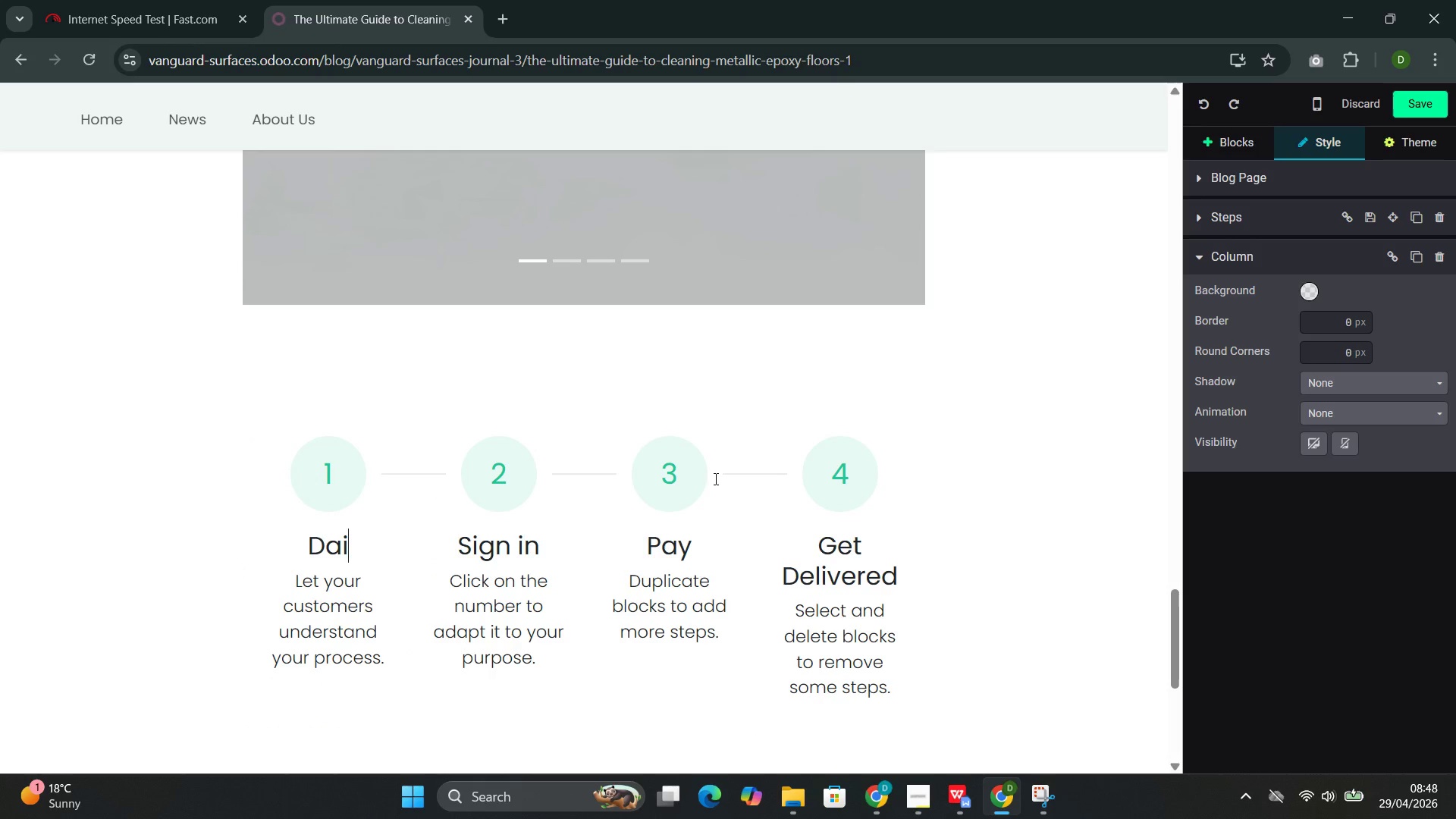 
key(Control+Z)
 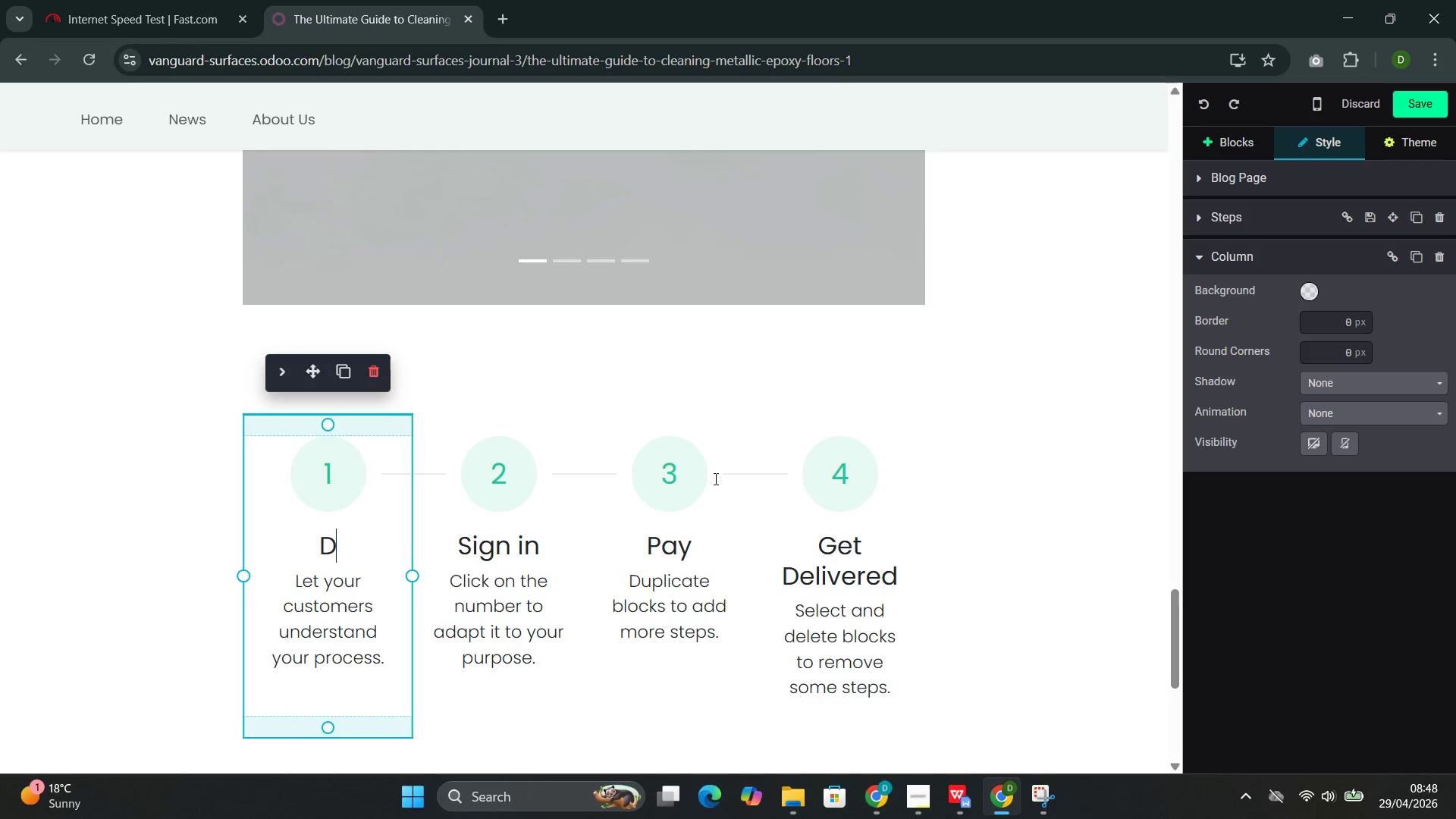 
key(Control+Z)
 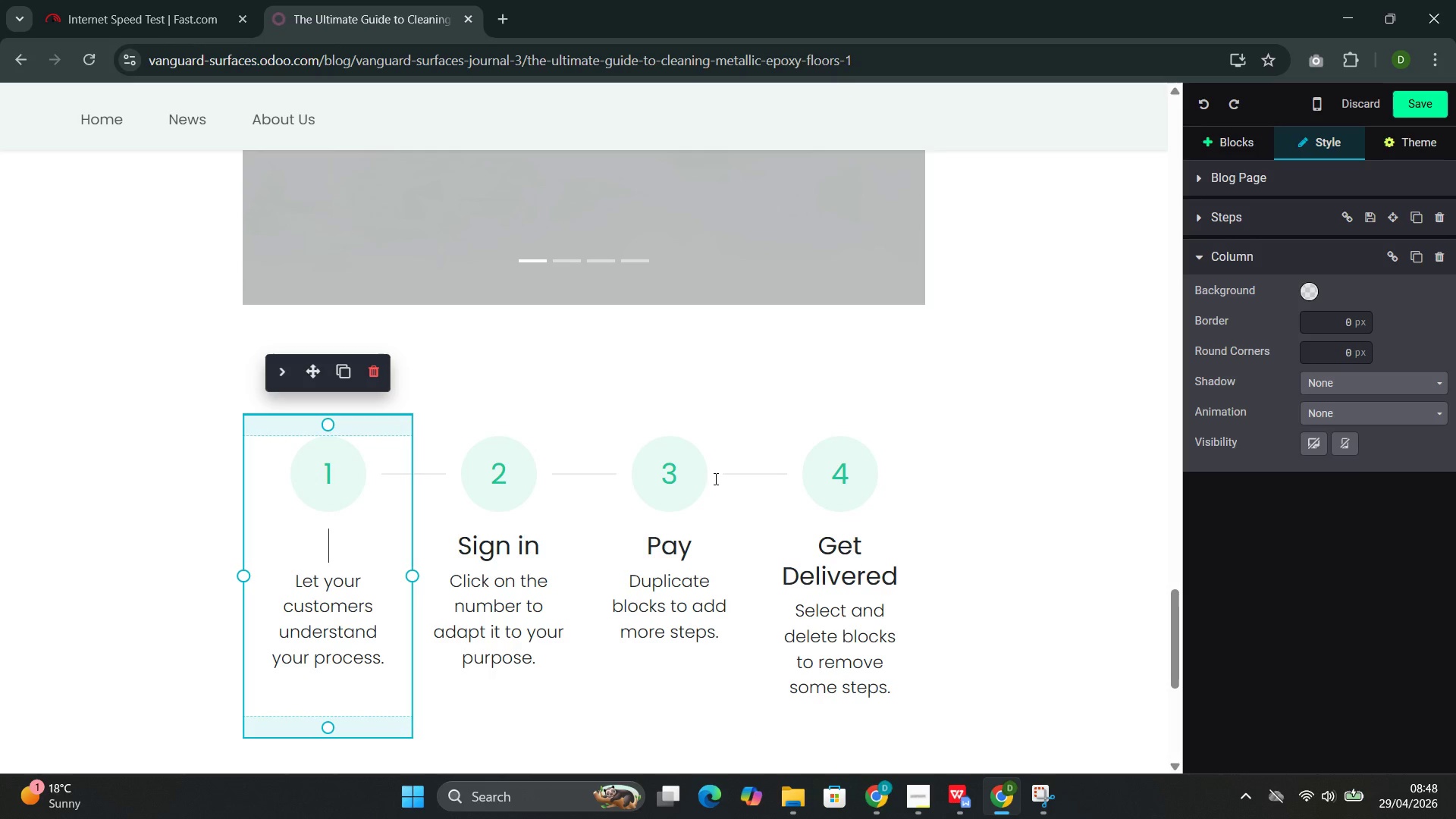 
key(Control+Z)
 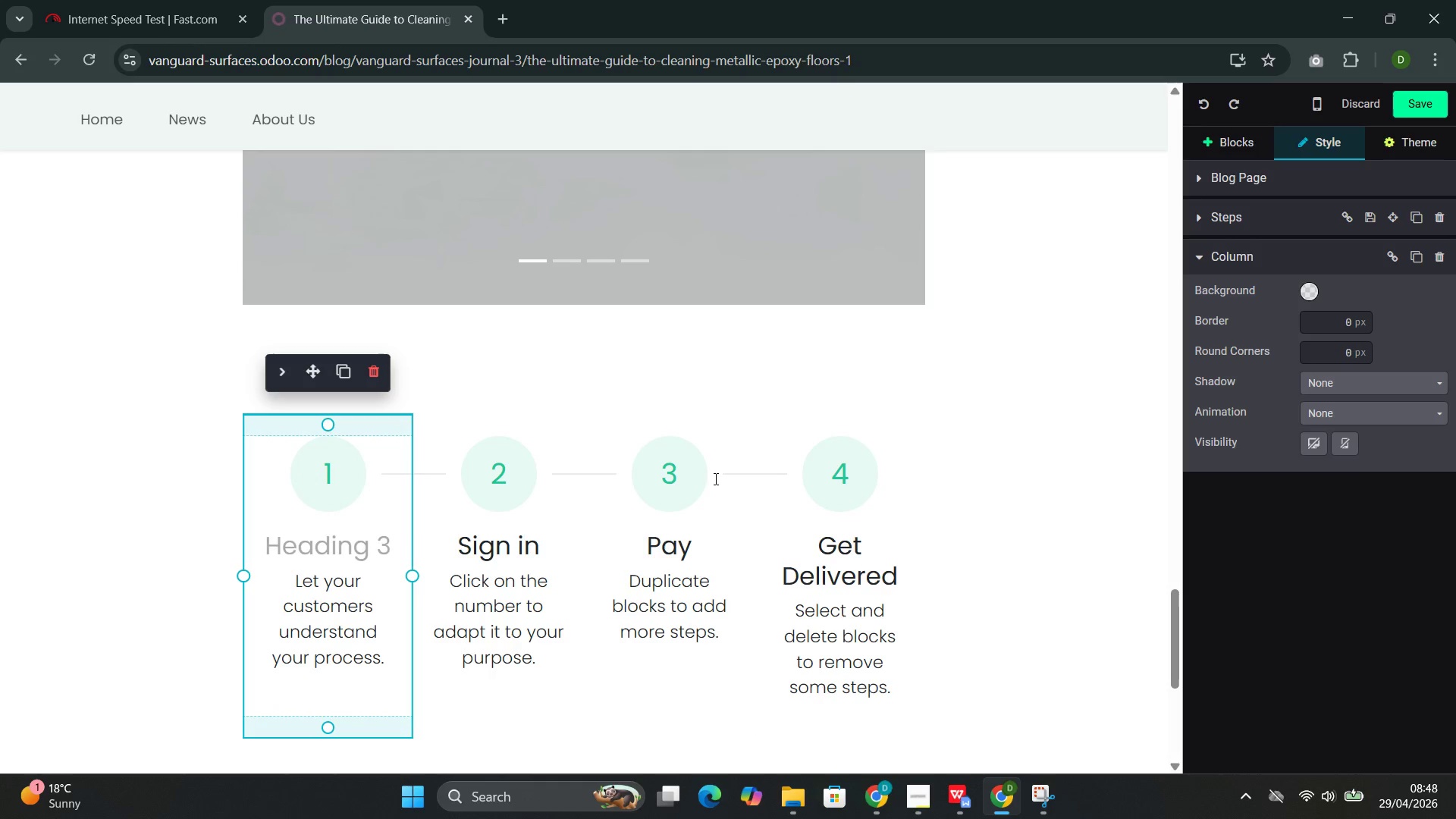 
key(Control+Z)
 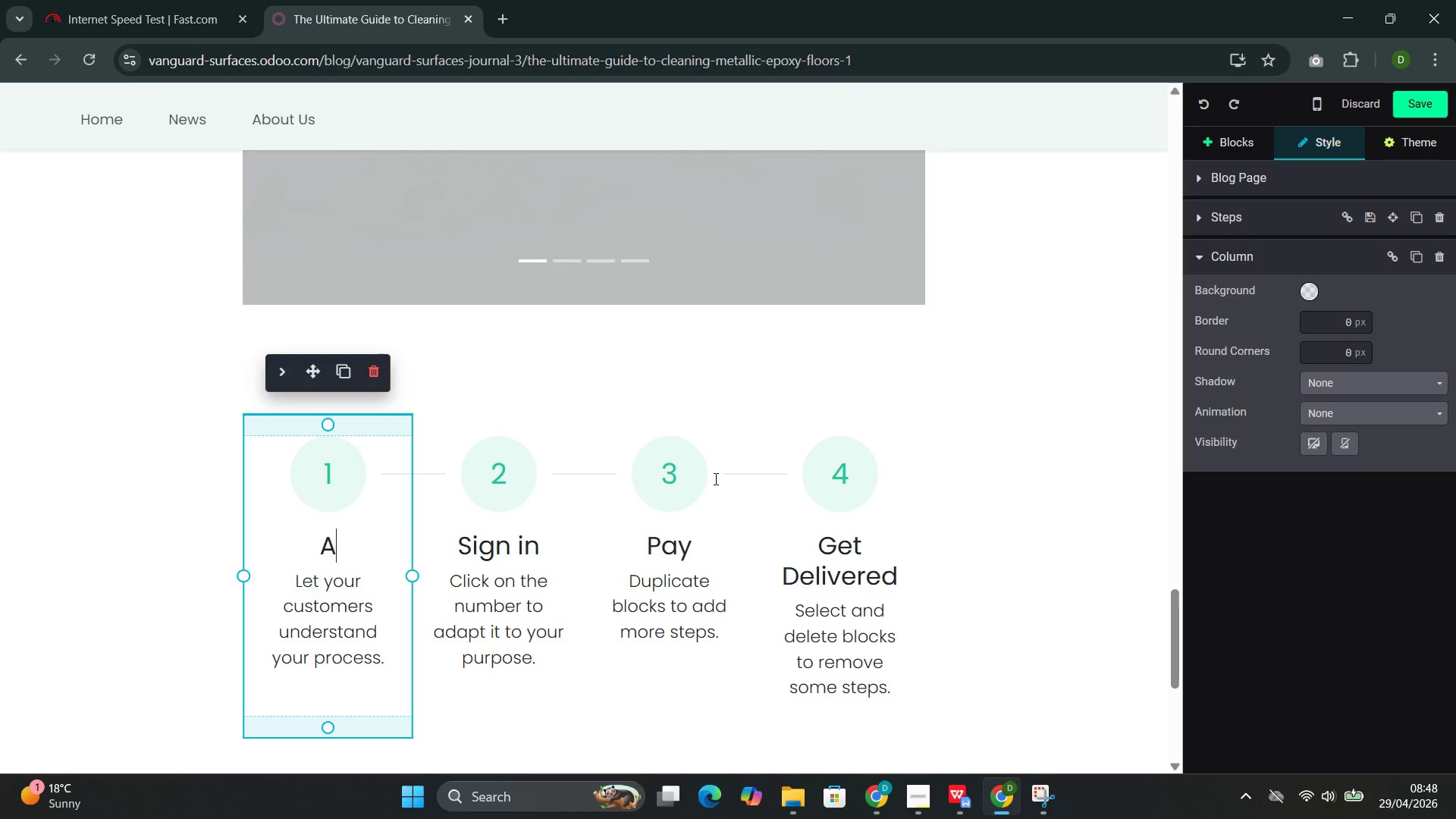 
key(Control+Z)
 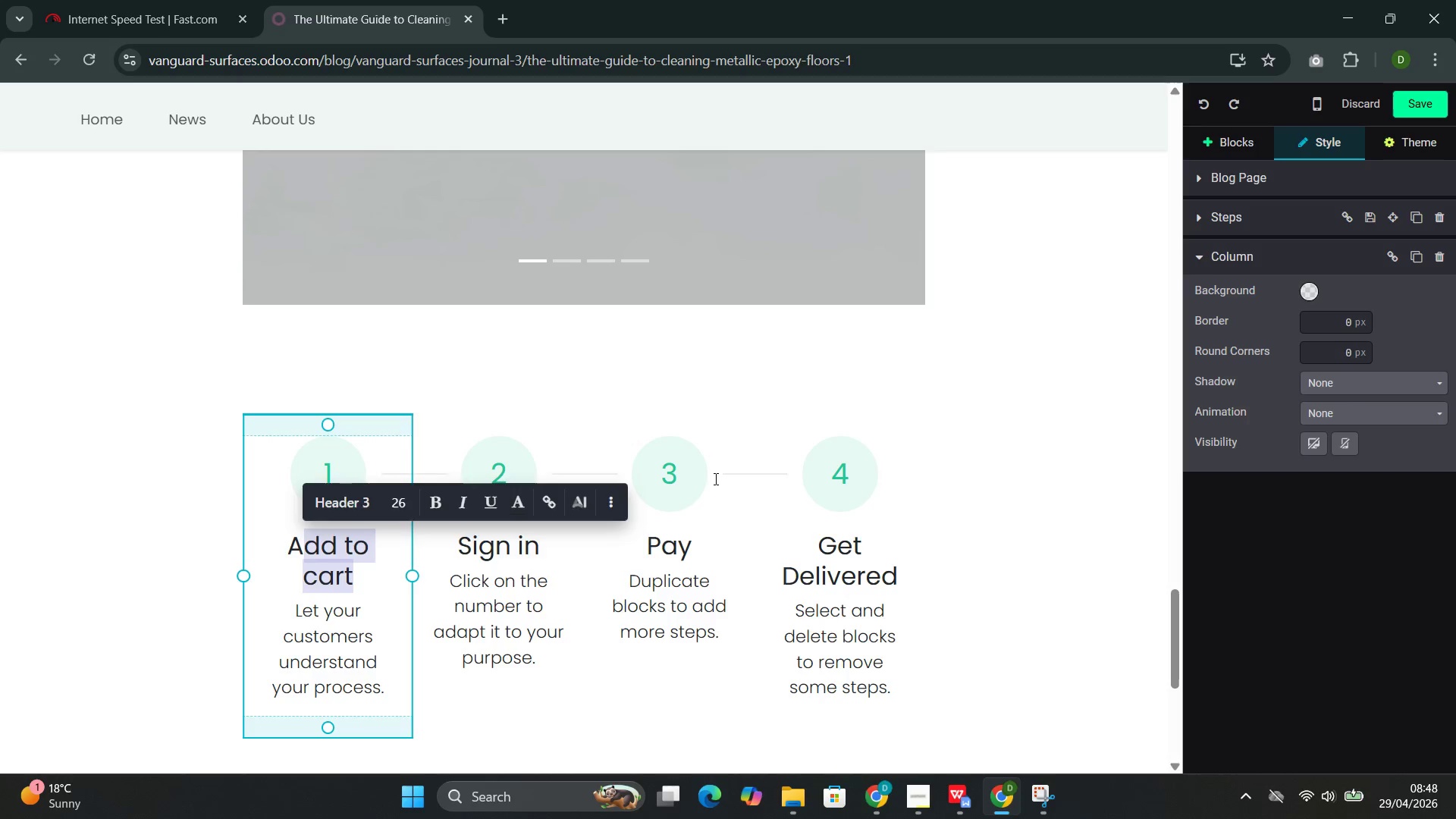 
key(Control+Z)
 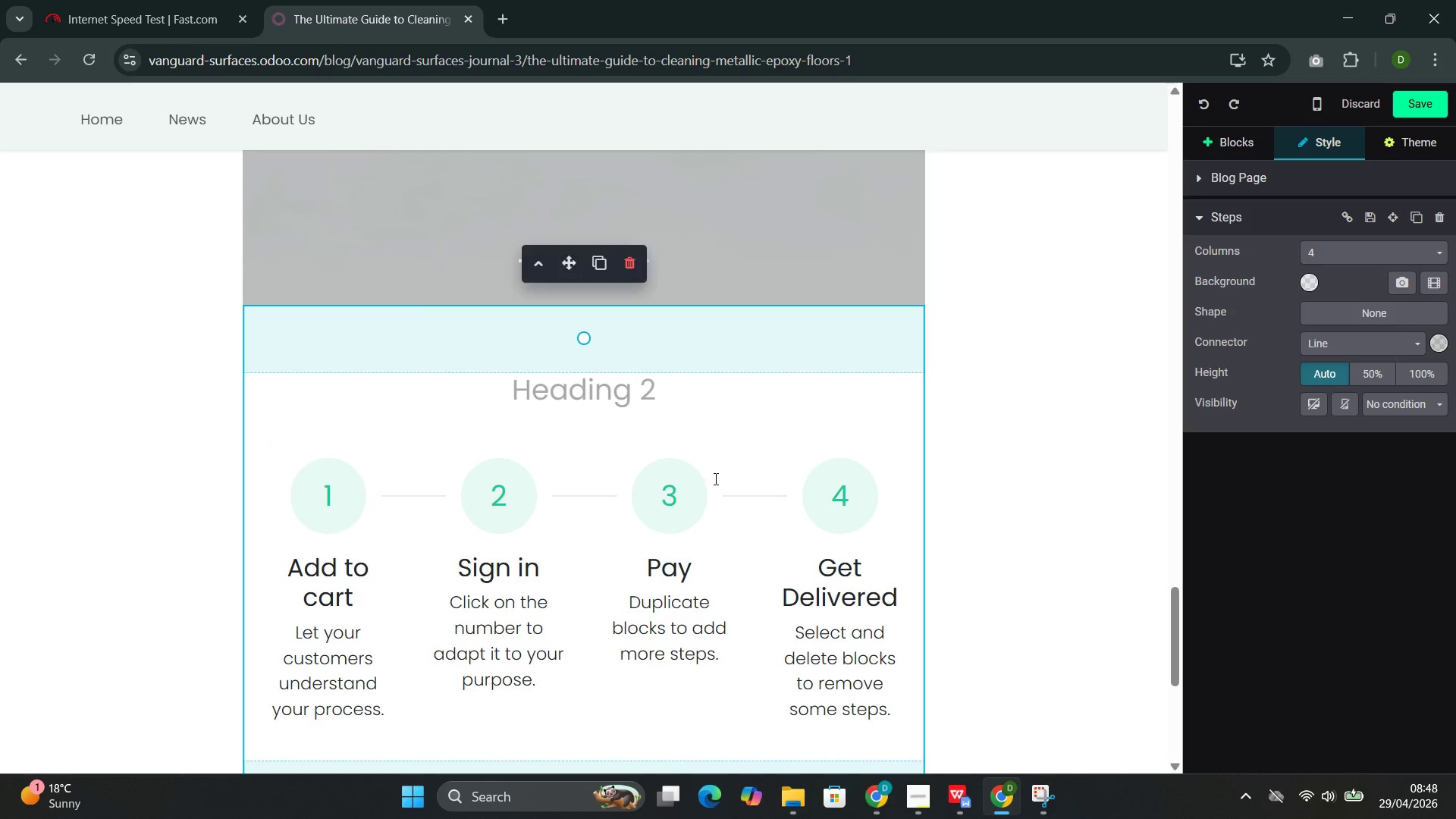 
key(Control+Z)
 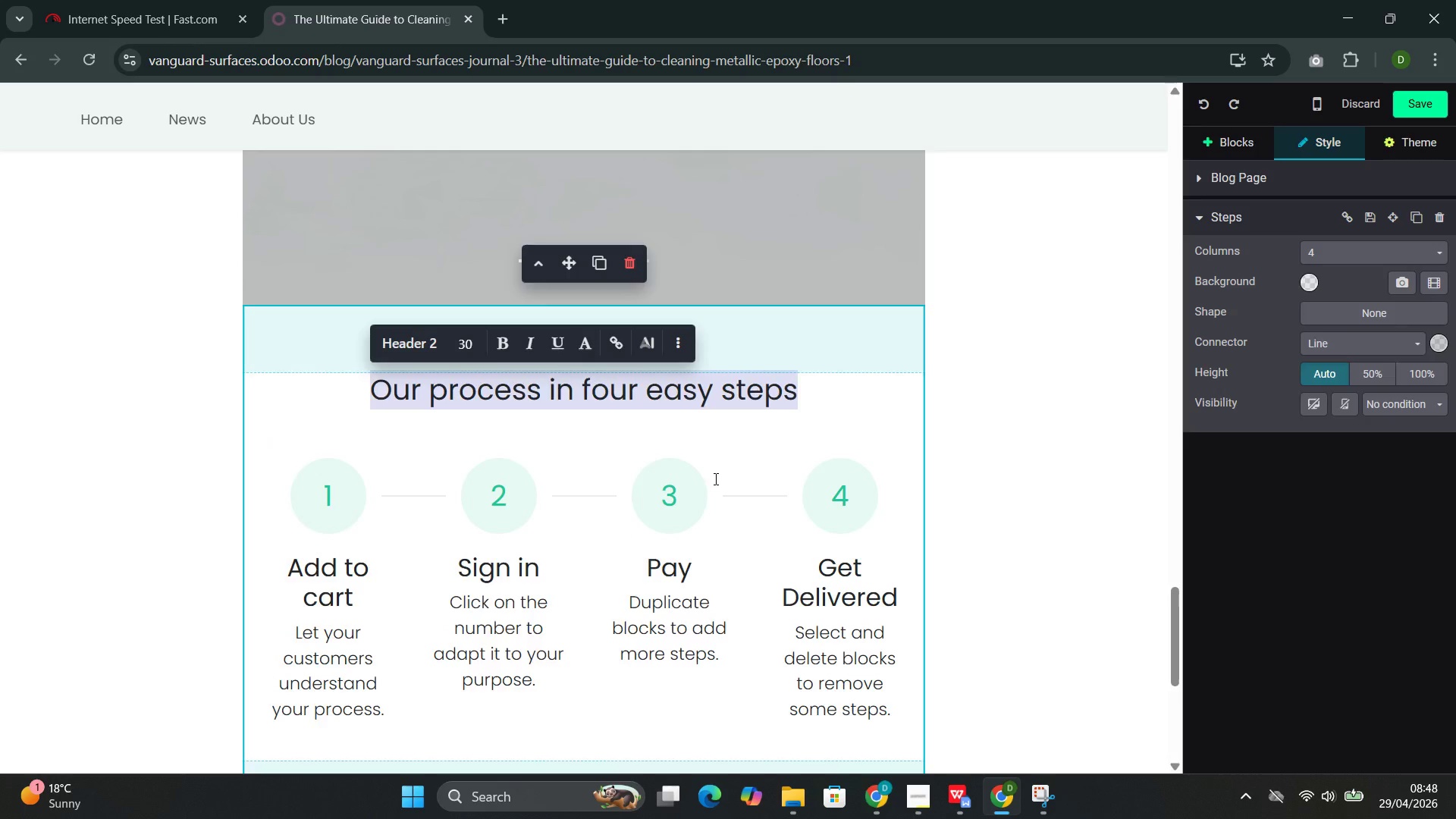 
key(Control+Z)
 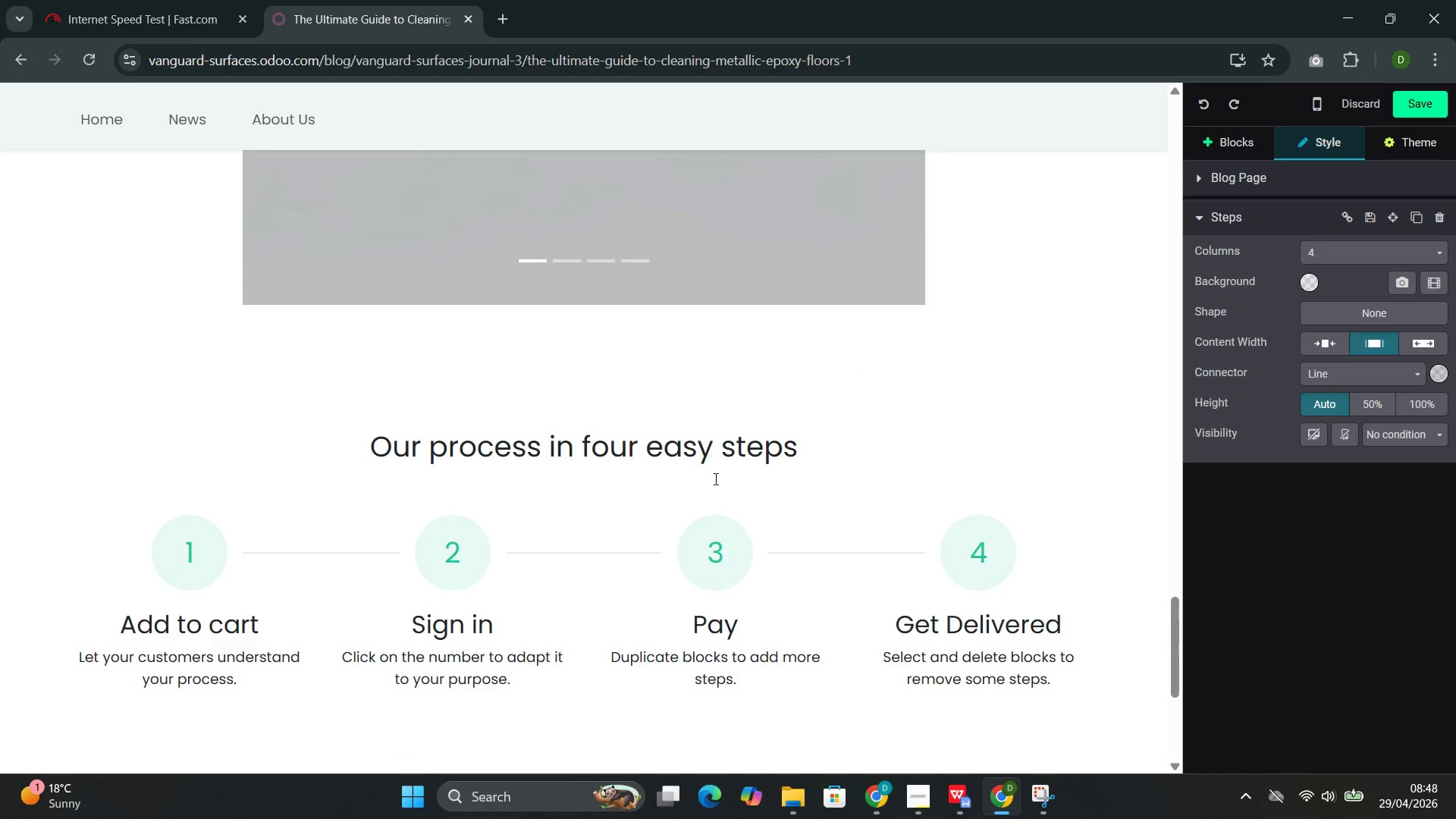 
key(Control+Z)
 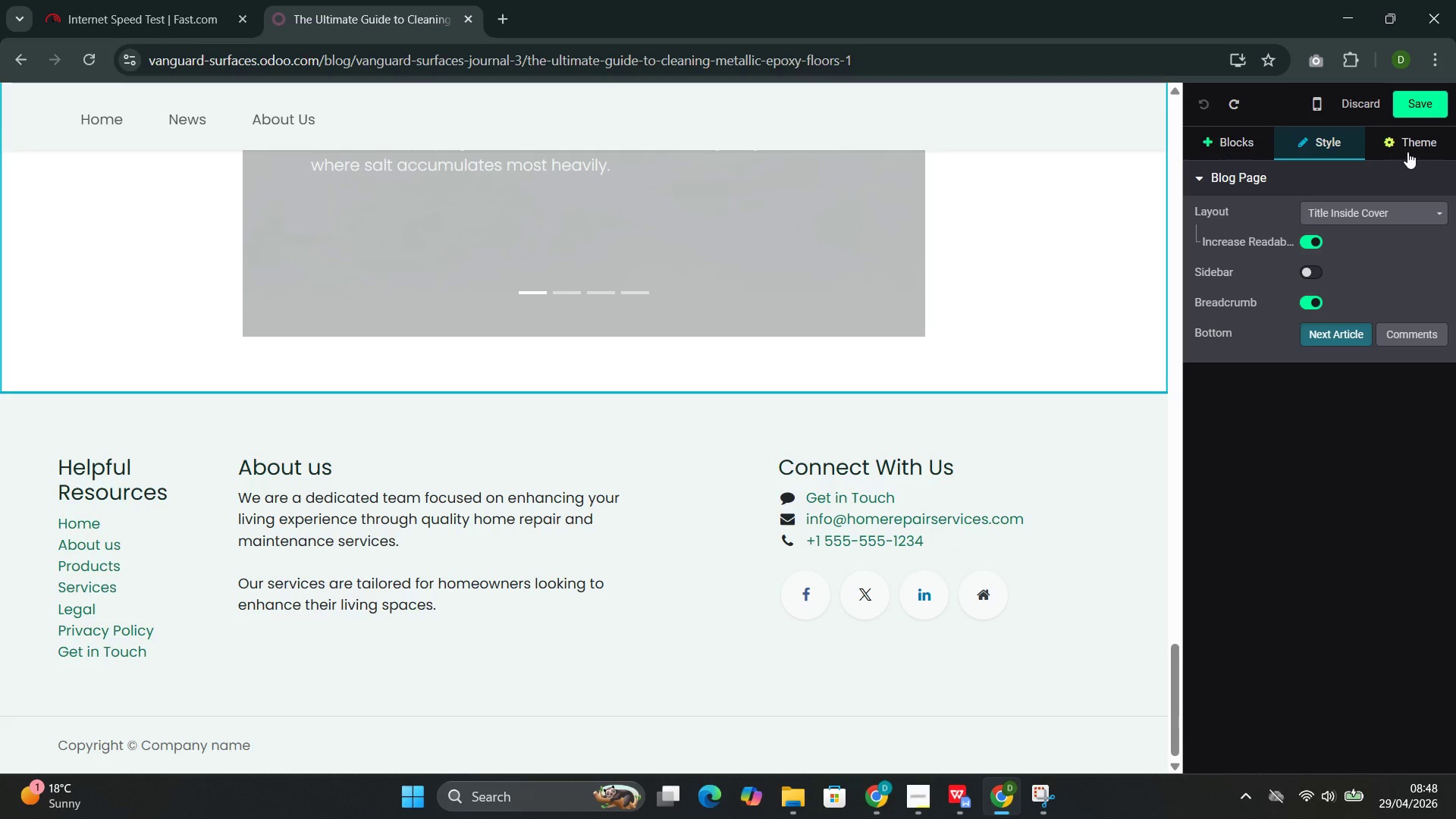 
left_click([1418, 115])
 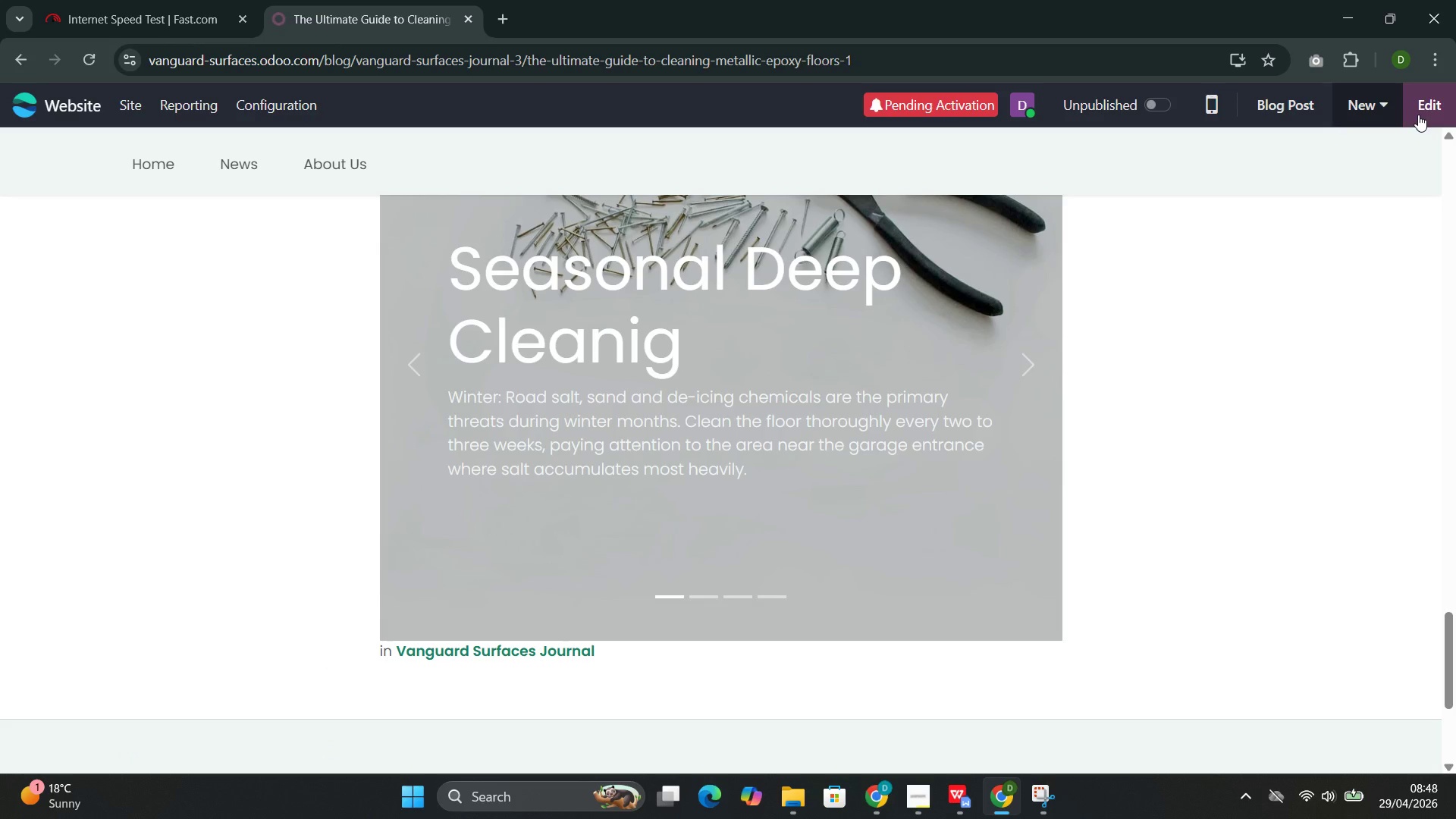 
left_click([941, 113])
 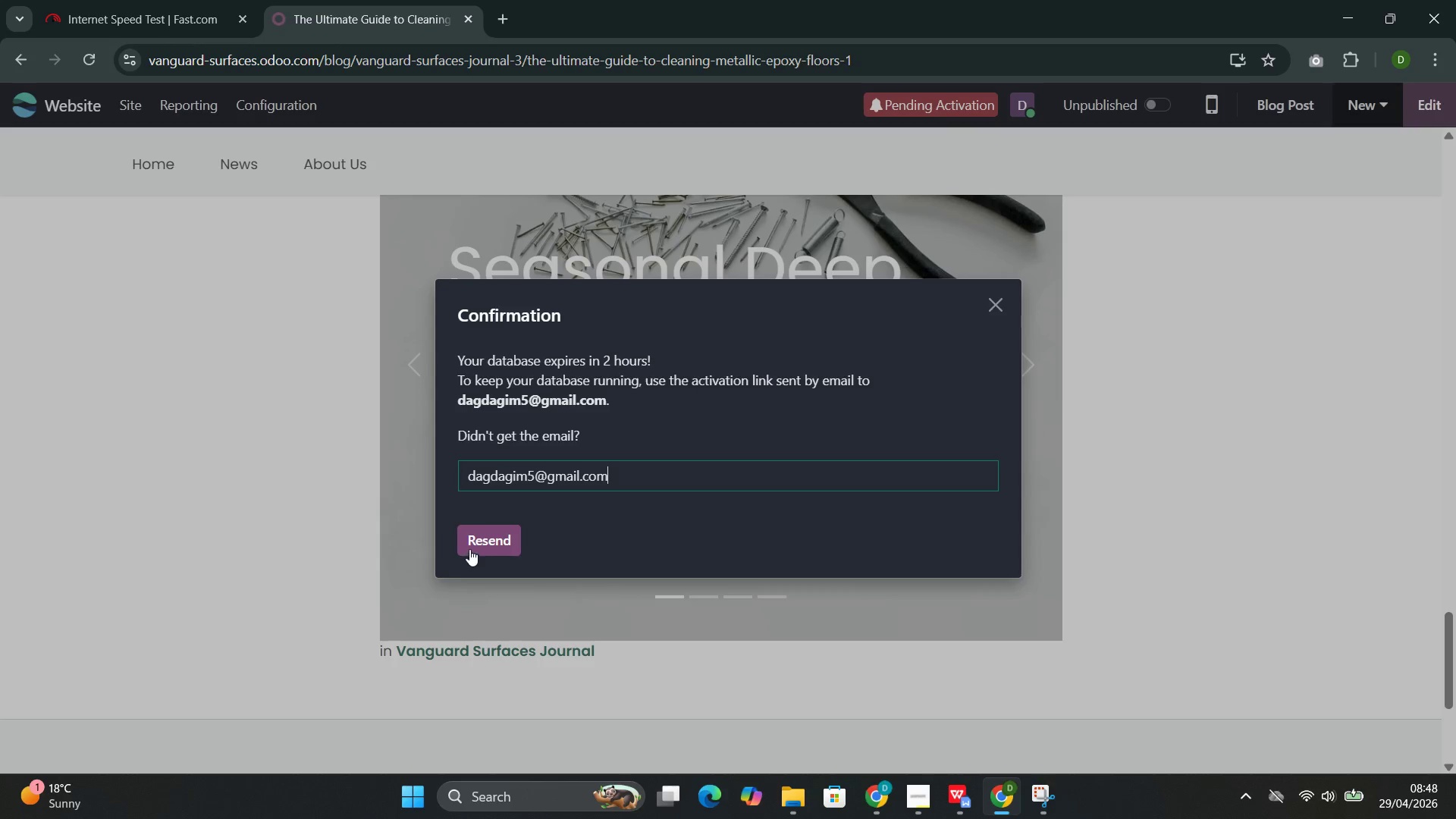 
left_click([481, 544])
 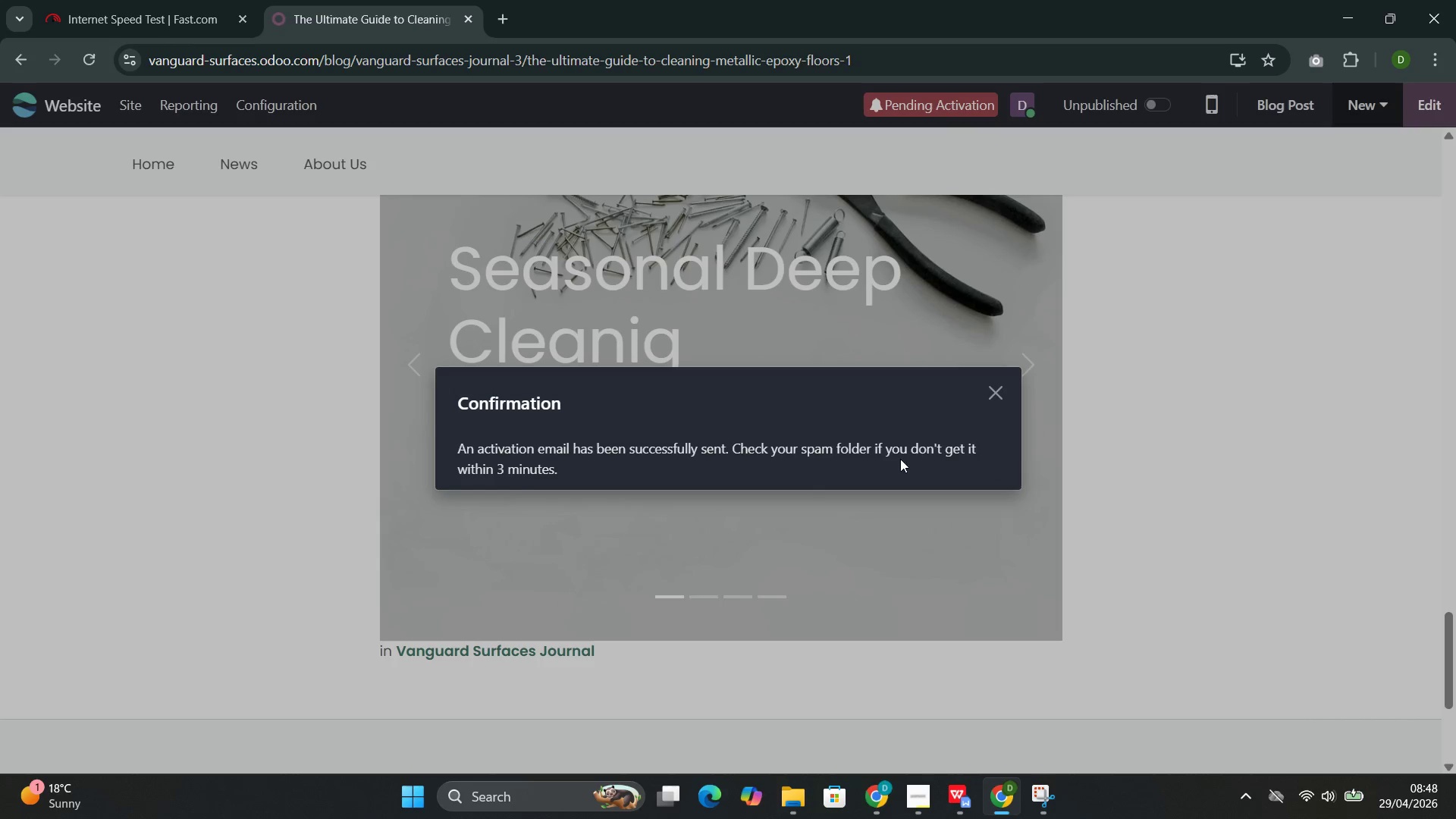 
left_click([1003, 403])
 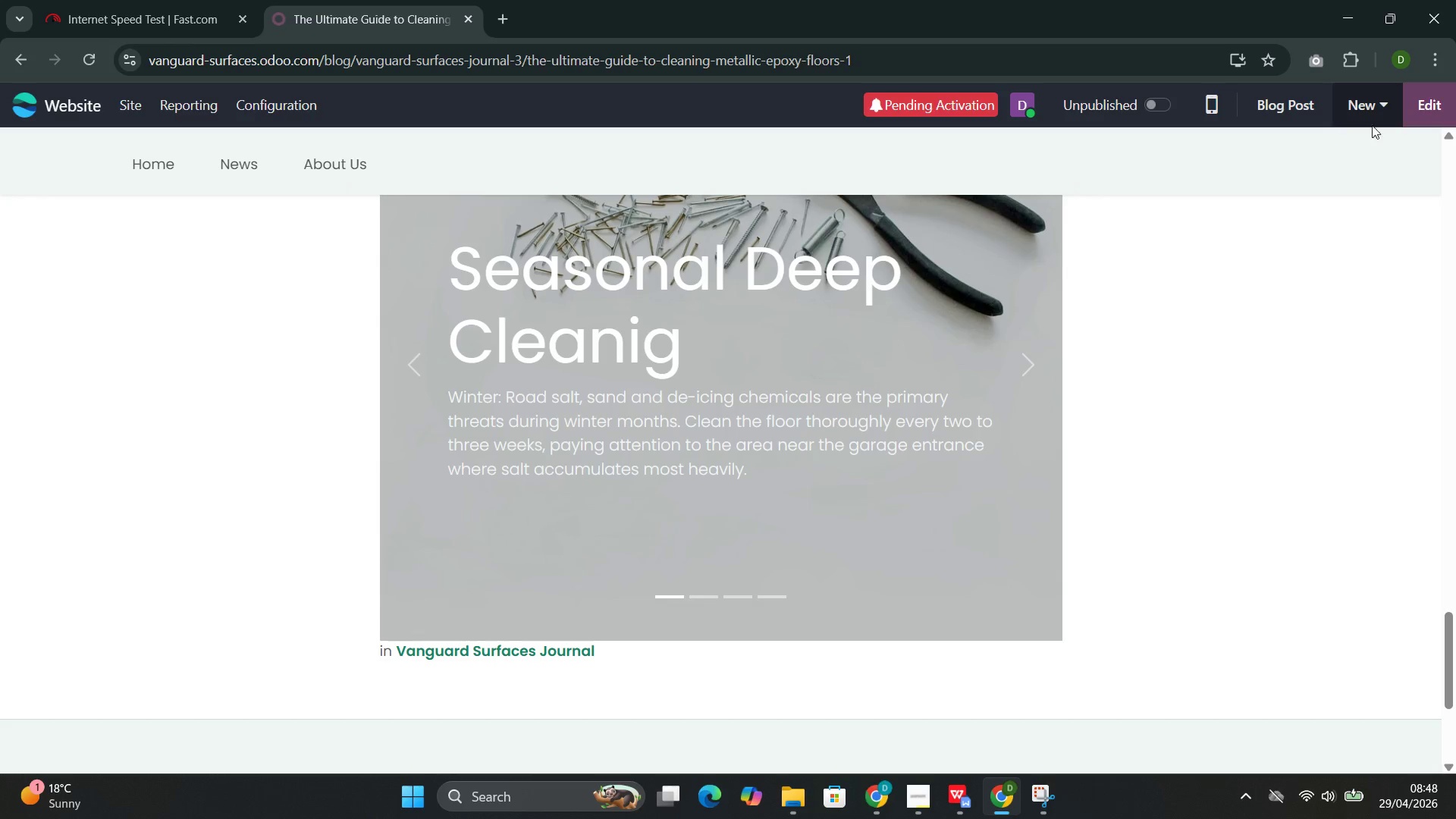 
left_click([1448, 111])
 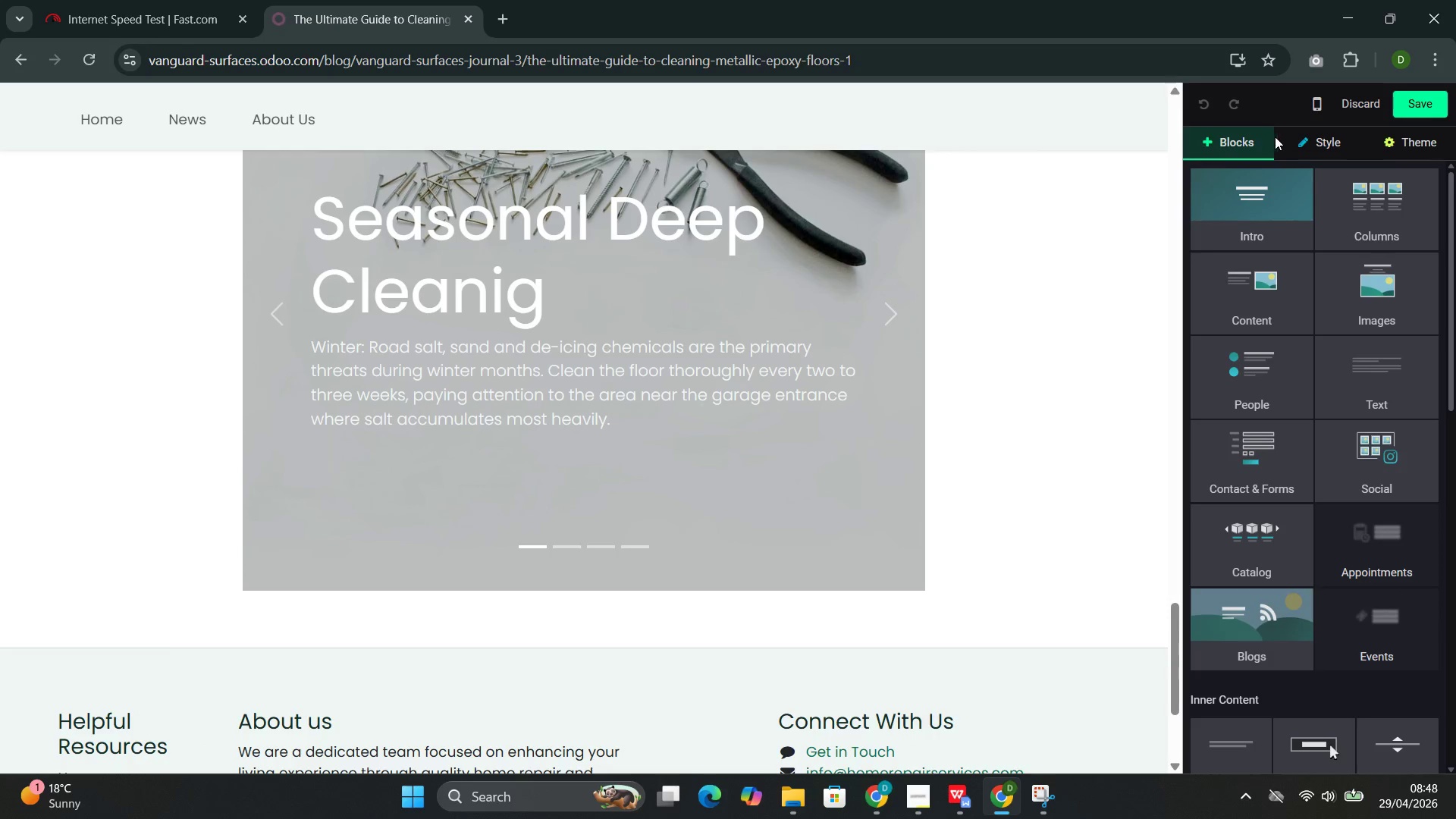 
left_click([1238, 209])
 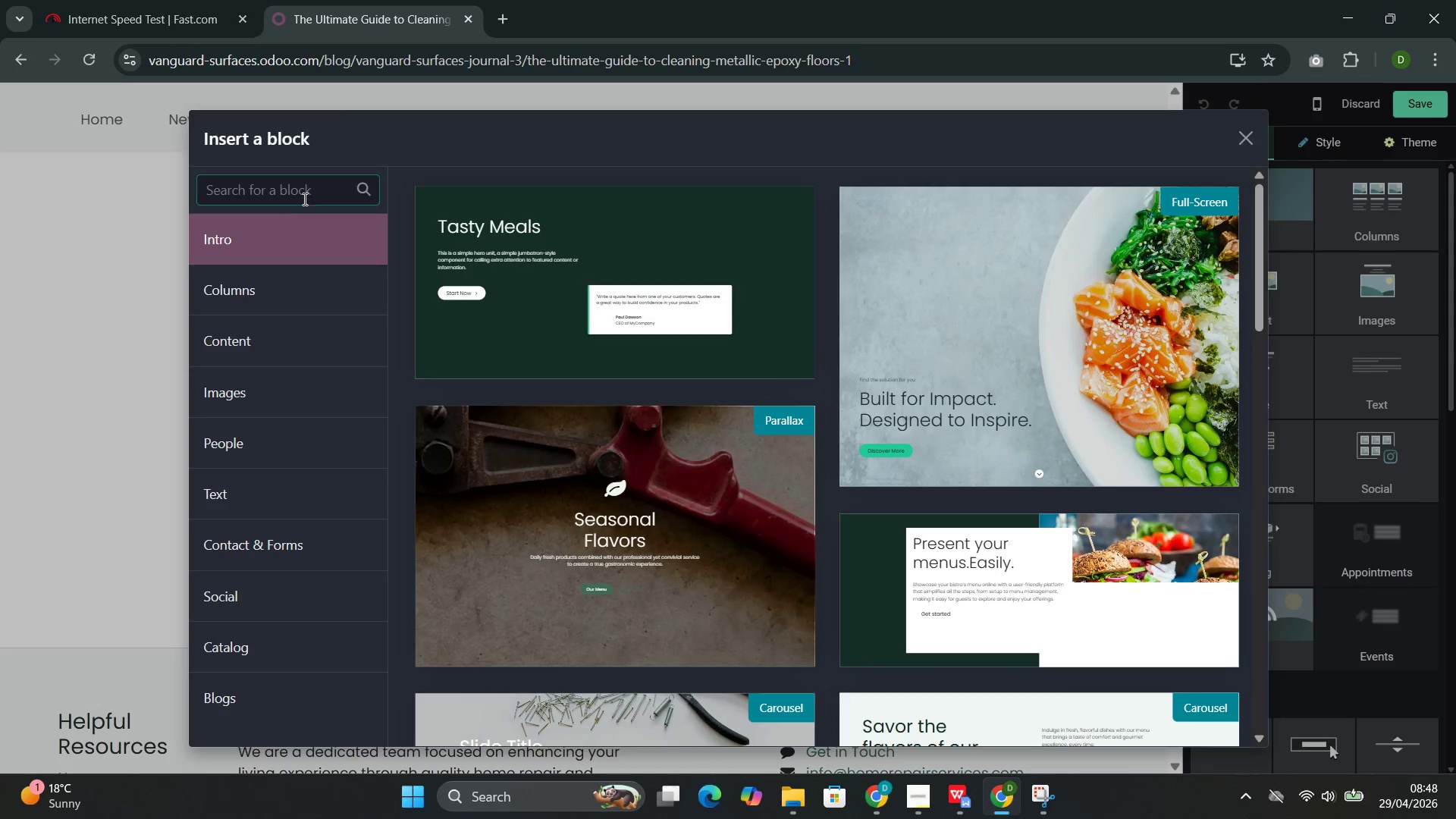 
left_click([299, 196])
 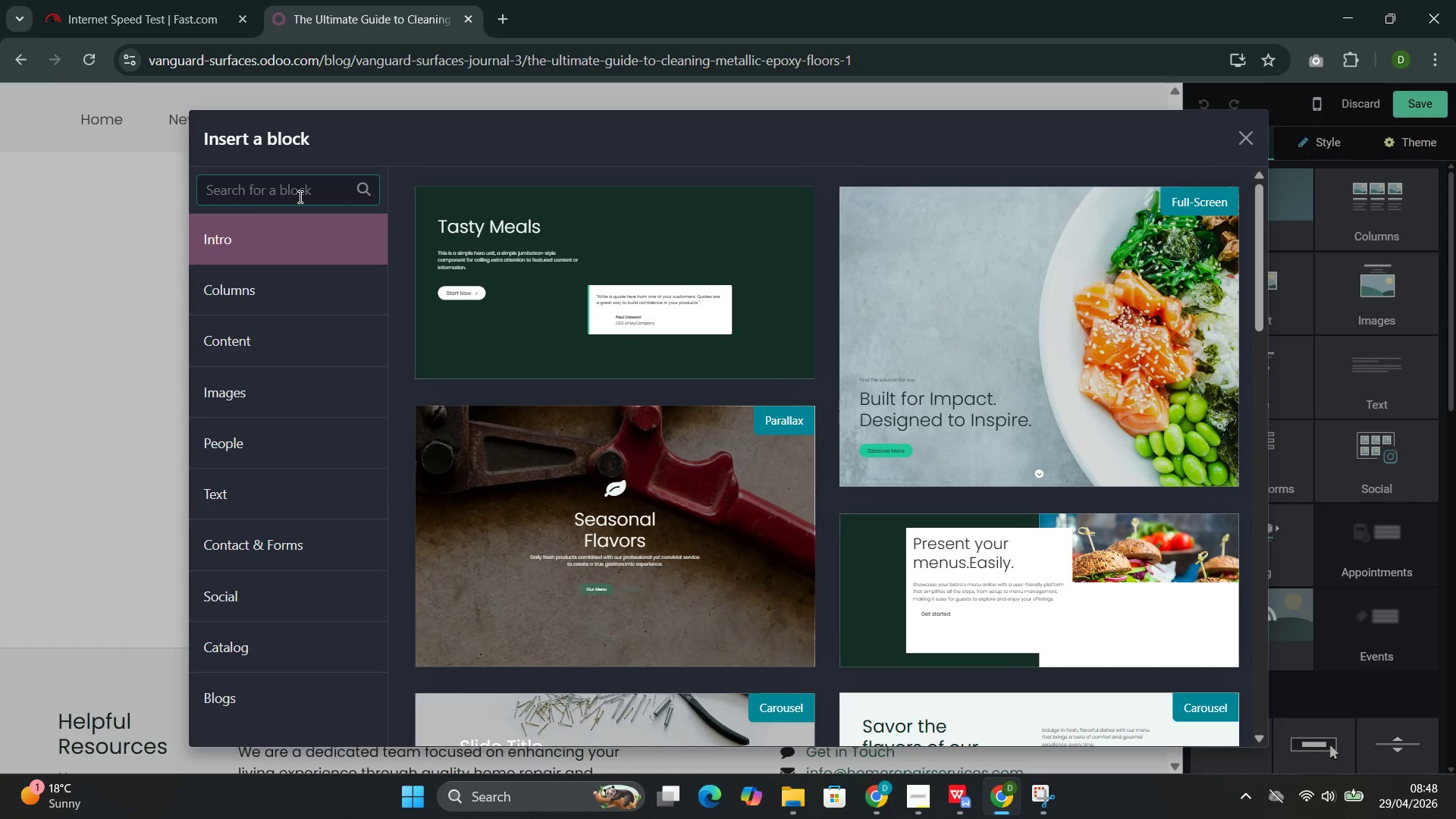 
type(step)
 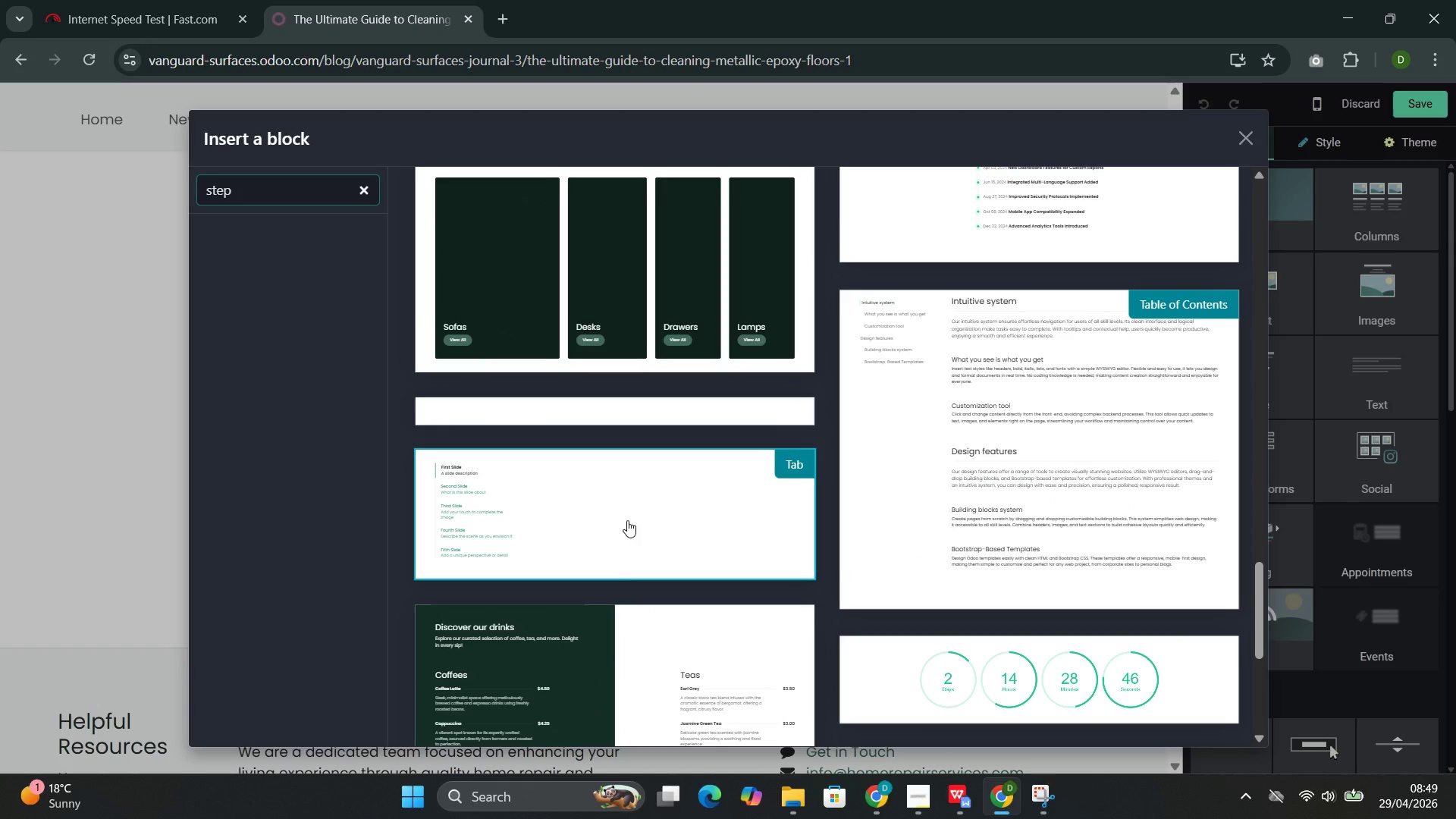 
wait(22.69)
 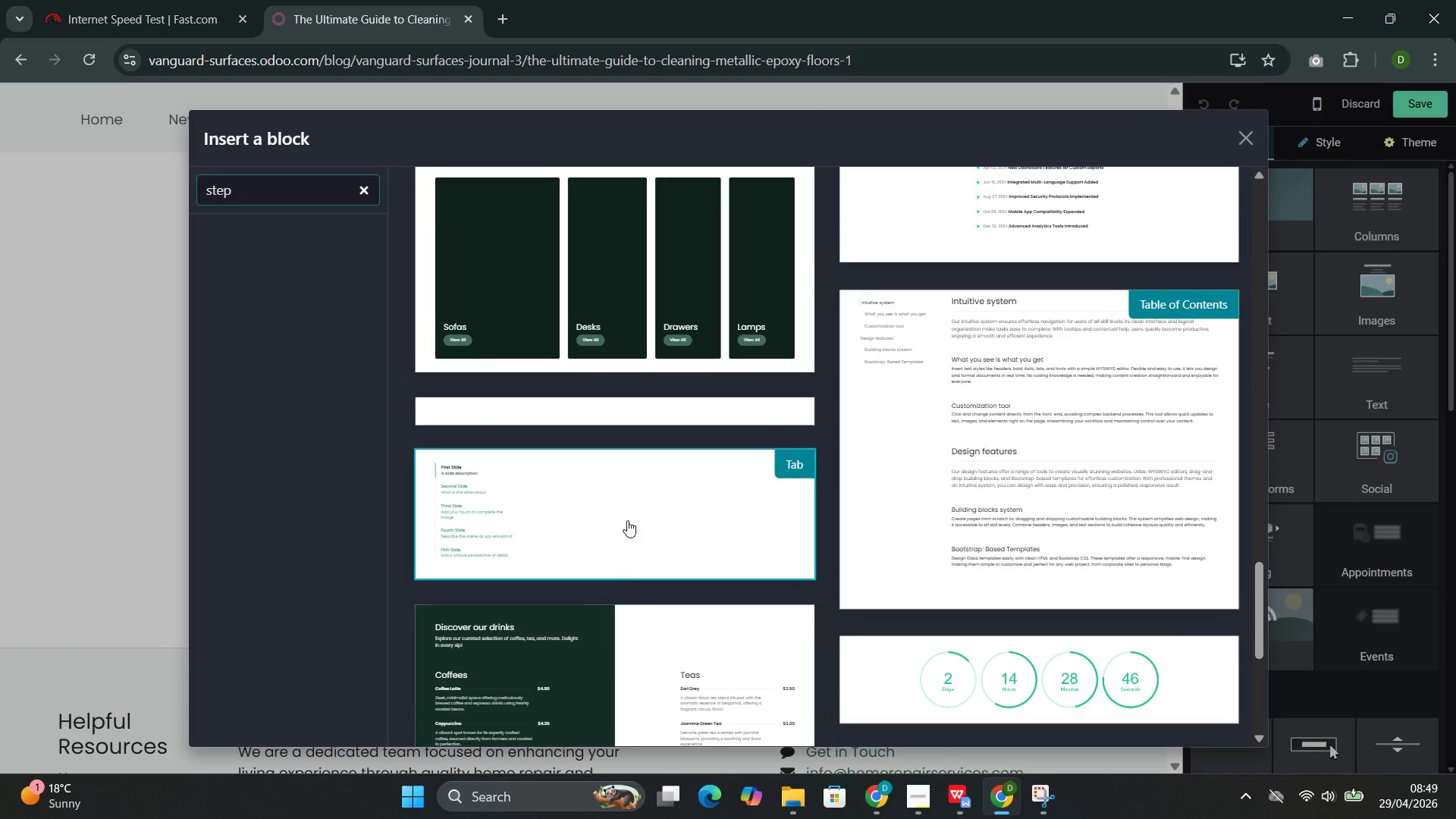 
left_click([639, 254])
 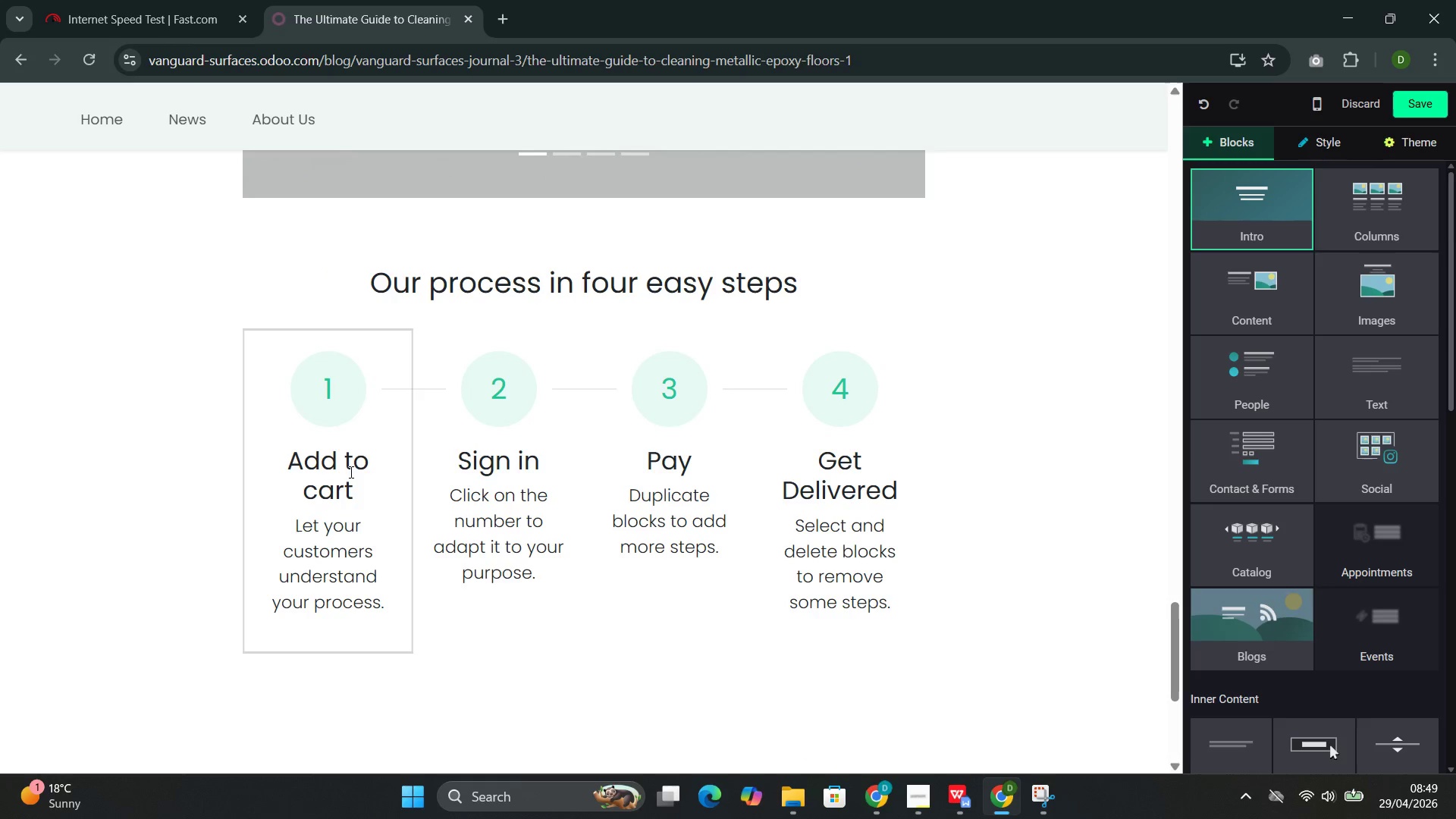 
left_click([354, 486])
 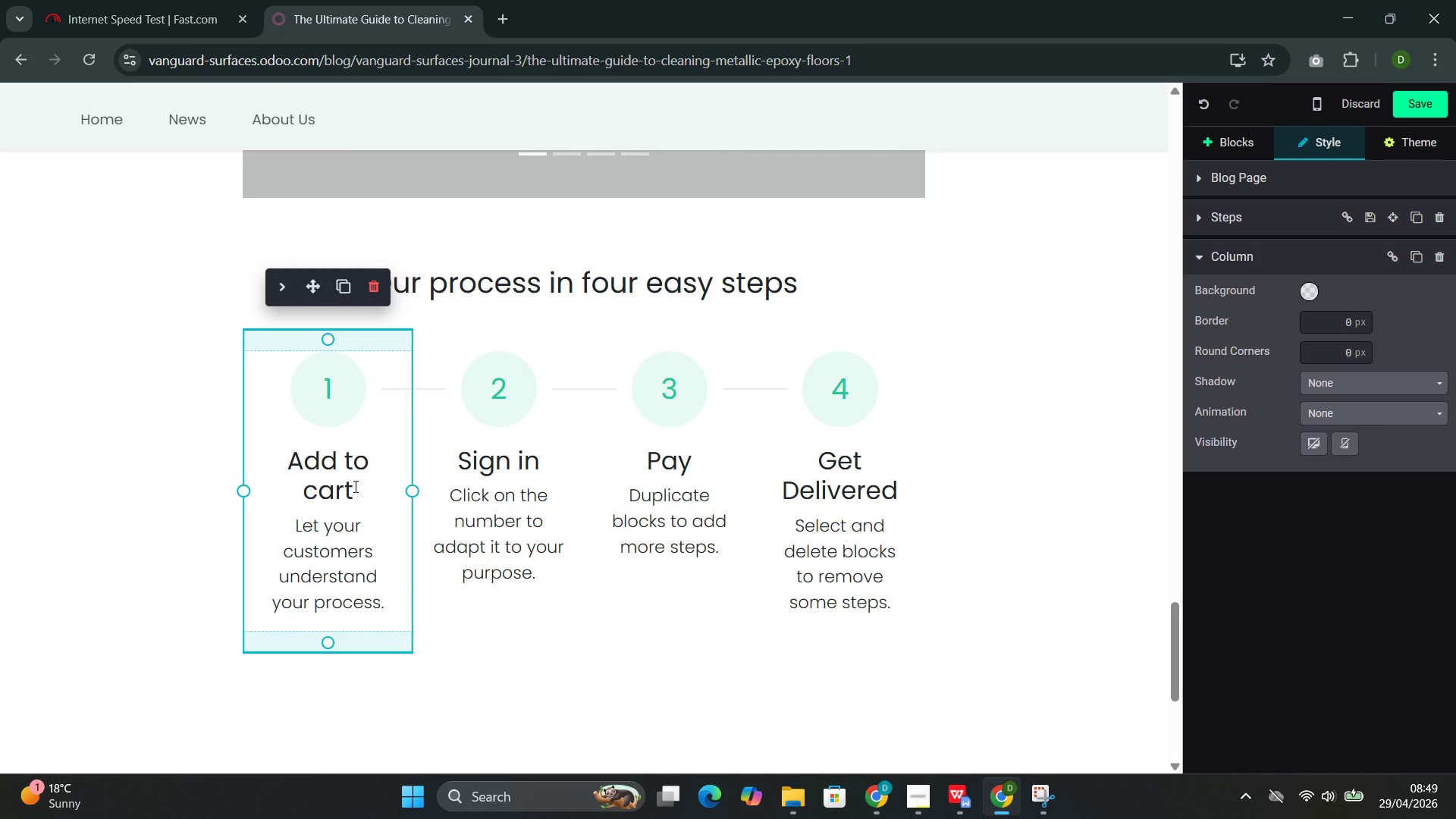 
left_click_drag(start_coordinate=[353, 492], to_coordinate=[306, 457])
 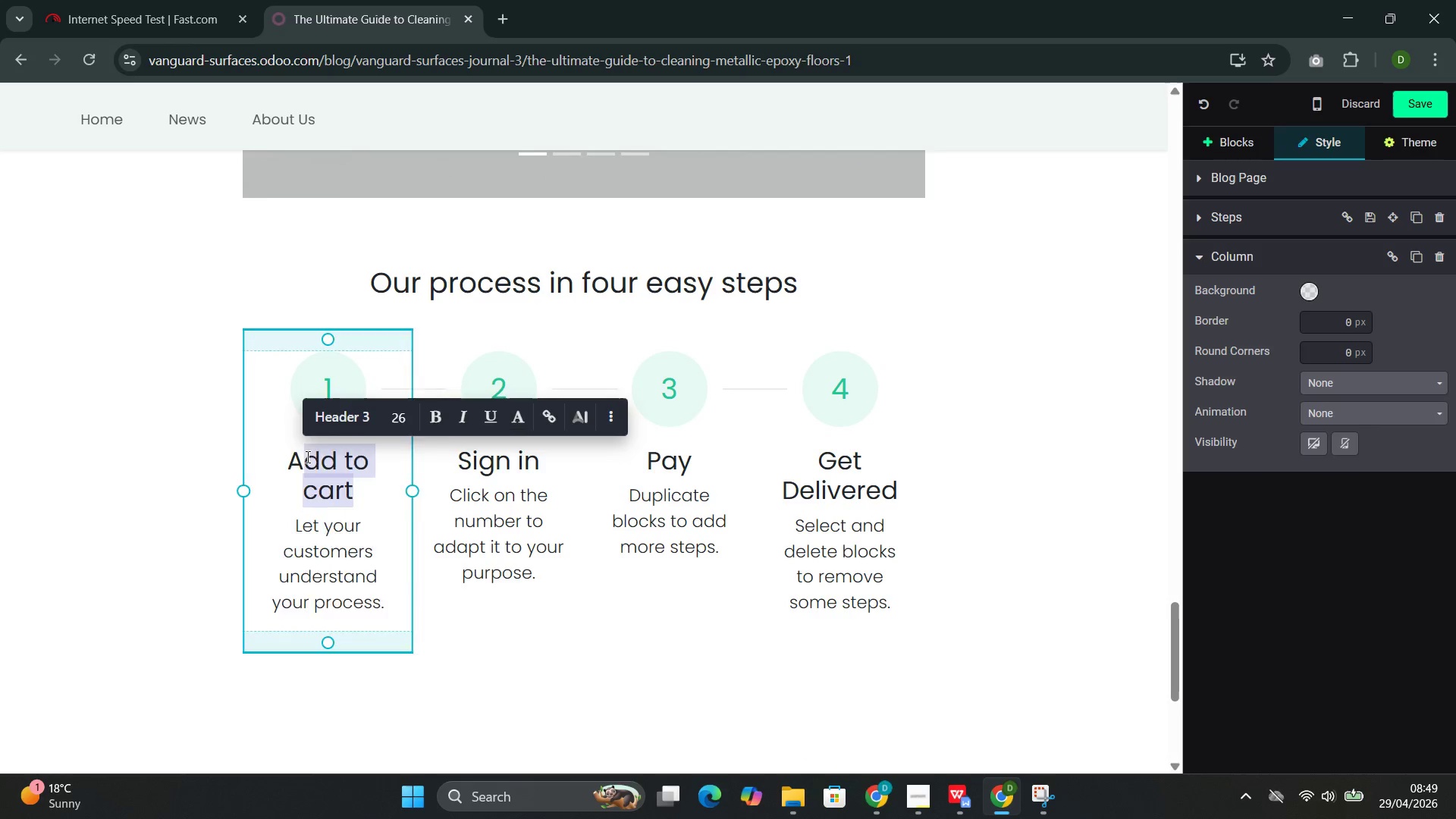 
key(Backspace)
key(Backspace)
type(Daily)
 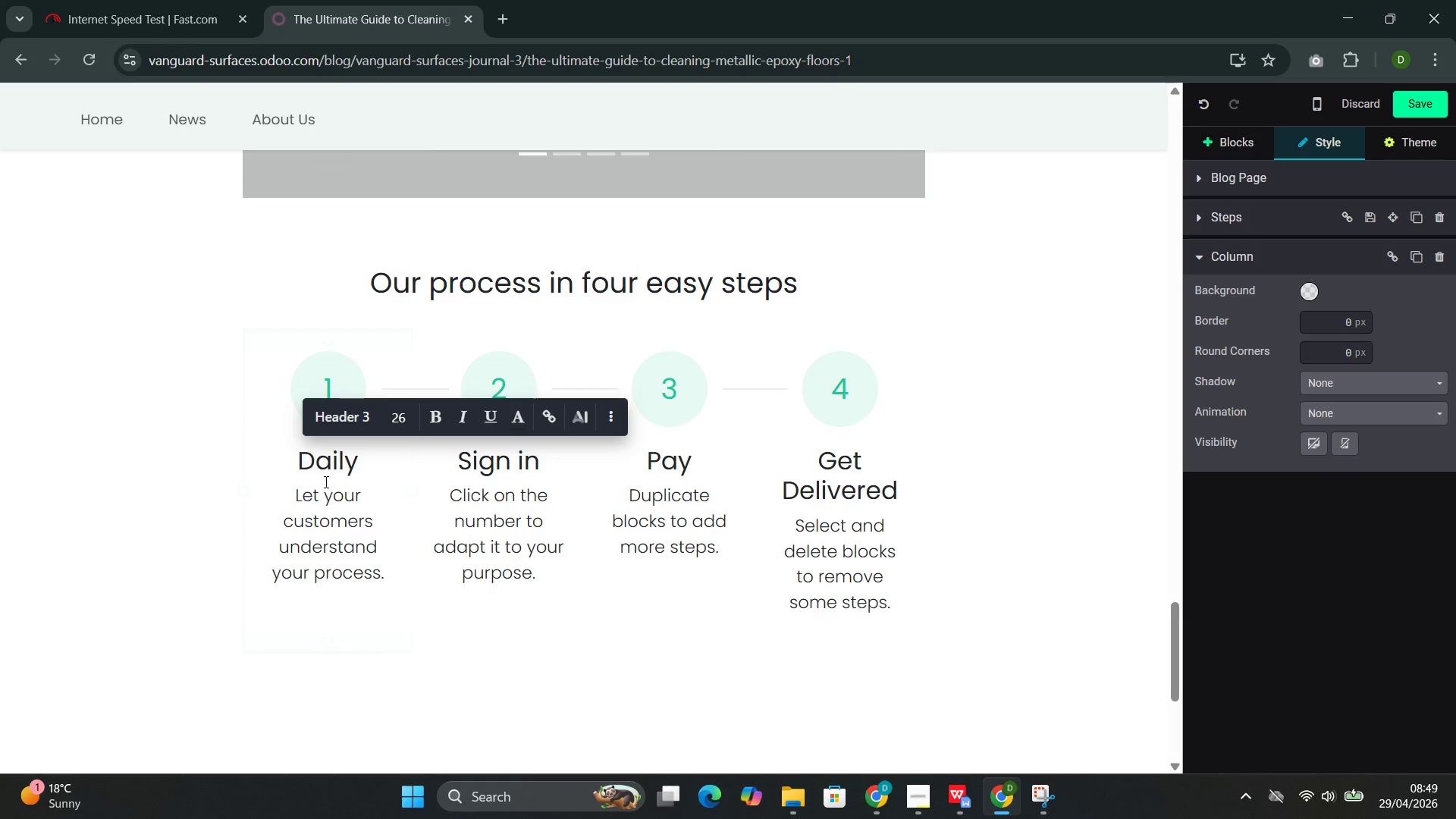 
left_click_drag(start_coordinate=[398, 579], to_coordinate=[319, 501])
 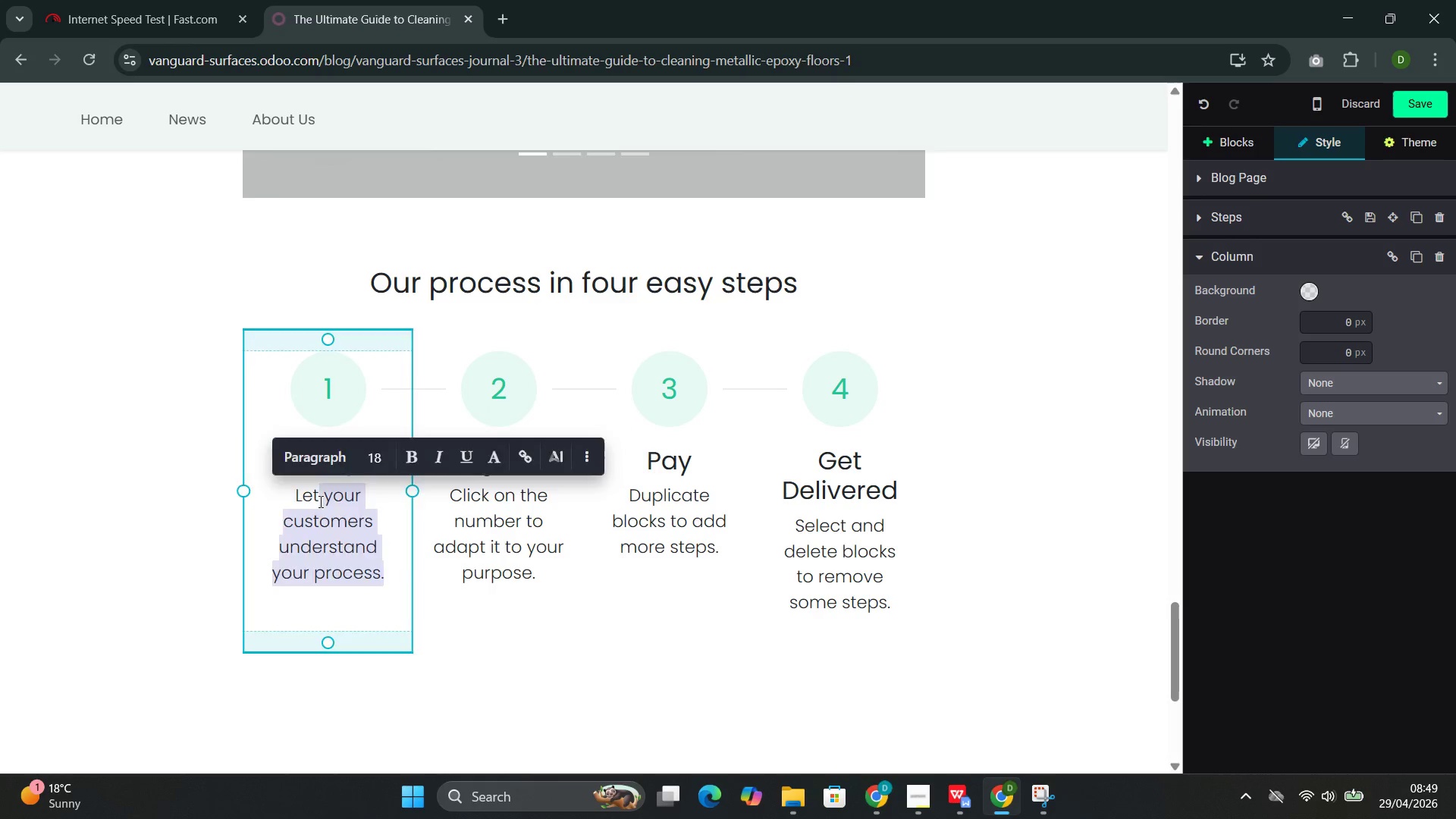 
key(Backspace)
key(Backspace)
key(Backspace)
key(Backspace)
type(REmo)
key(Backspace)
key(Backspace)
key(Backspace)
type(emove loose de)
 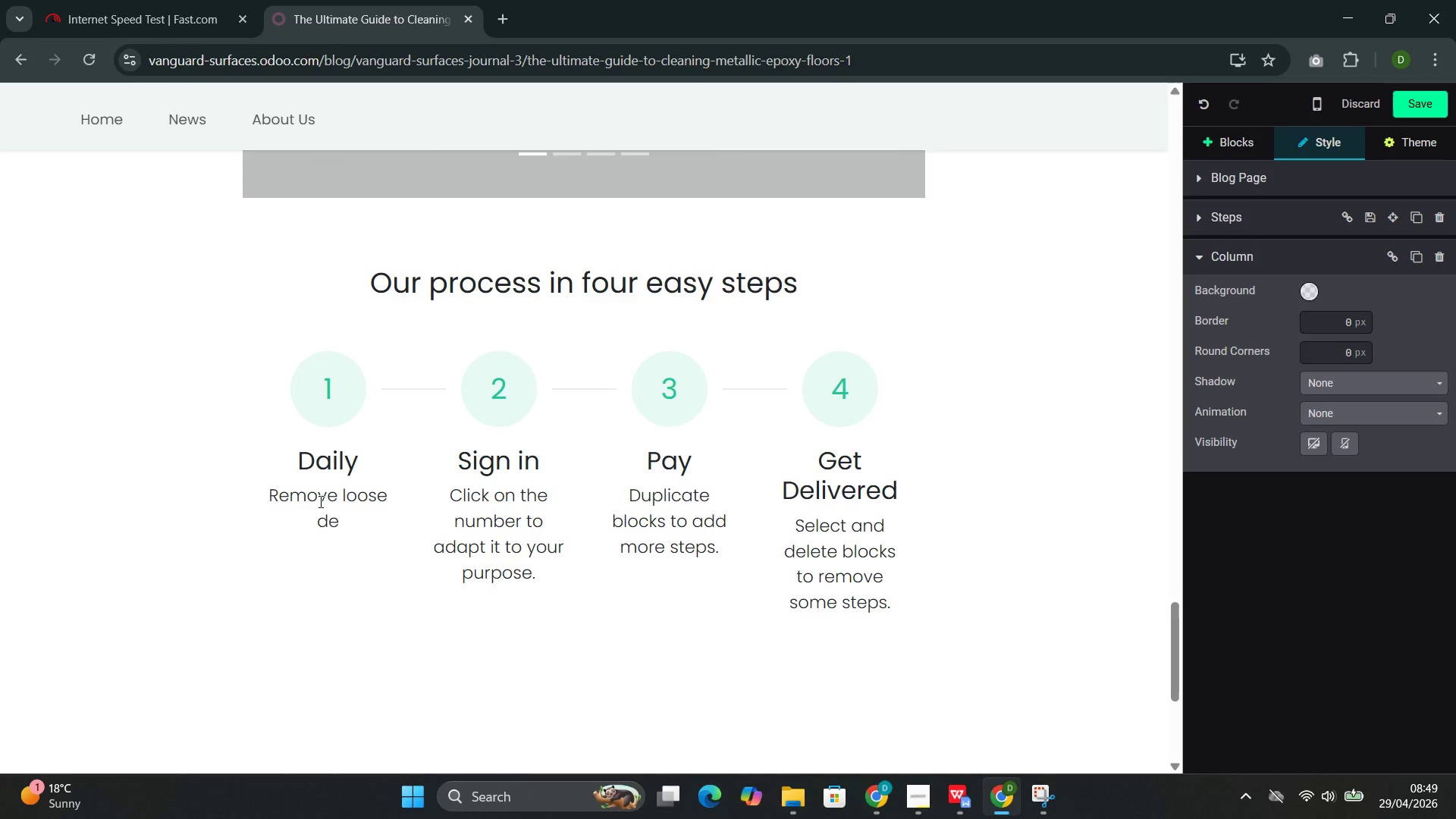 
type(bris with microd)
key(Backspace)
type(fiber dust moc)
key(Backspace)
type(p. Address any liquid spills immdedia)
 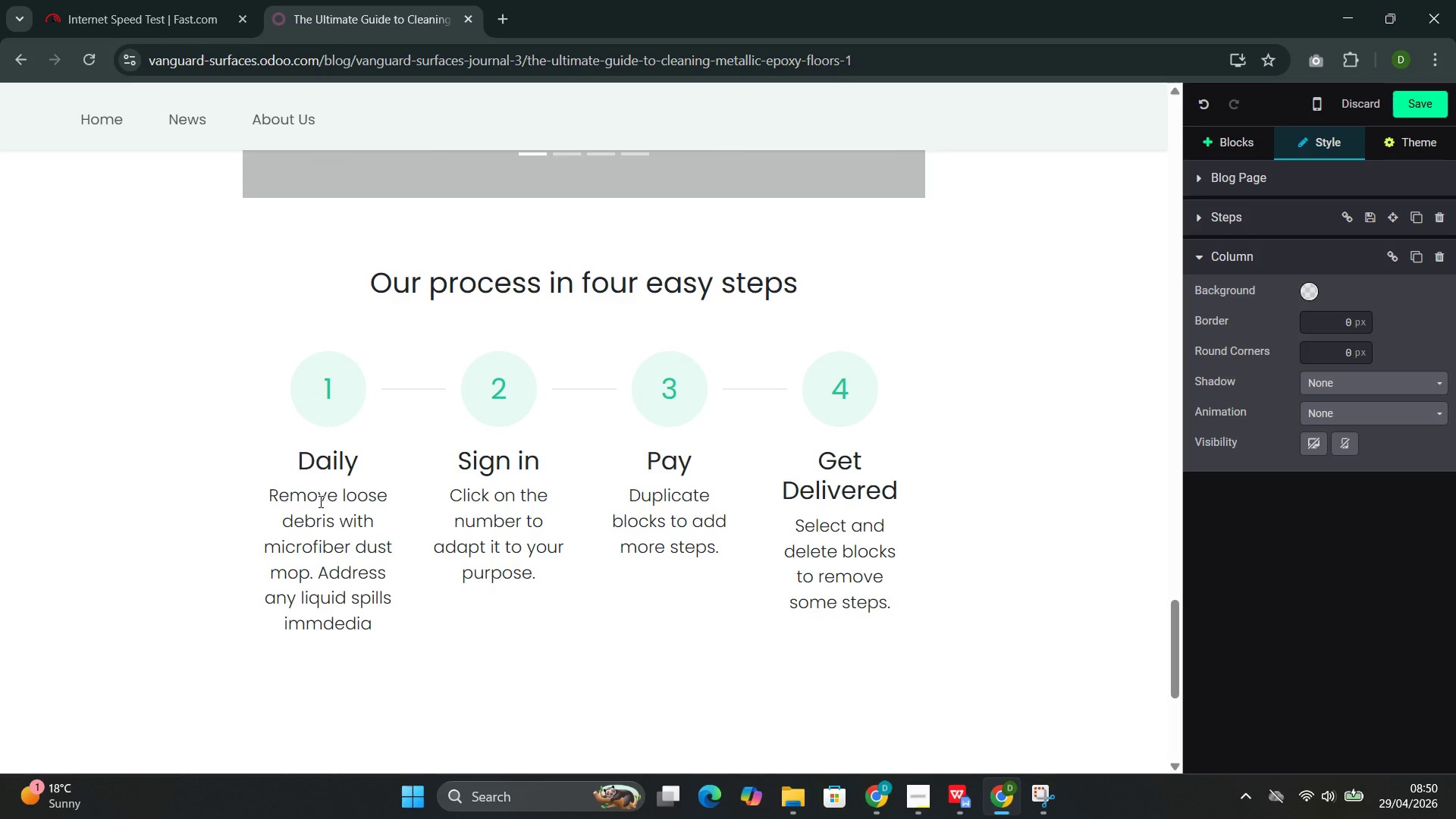 
key(Backspace)
key(Backspace)
key(Backspace)
key(Backspace)
key(Backspace)
type(ediately)
 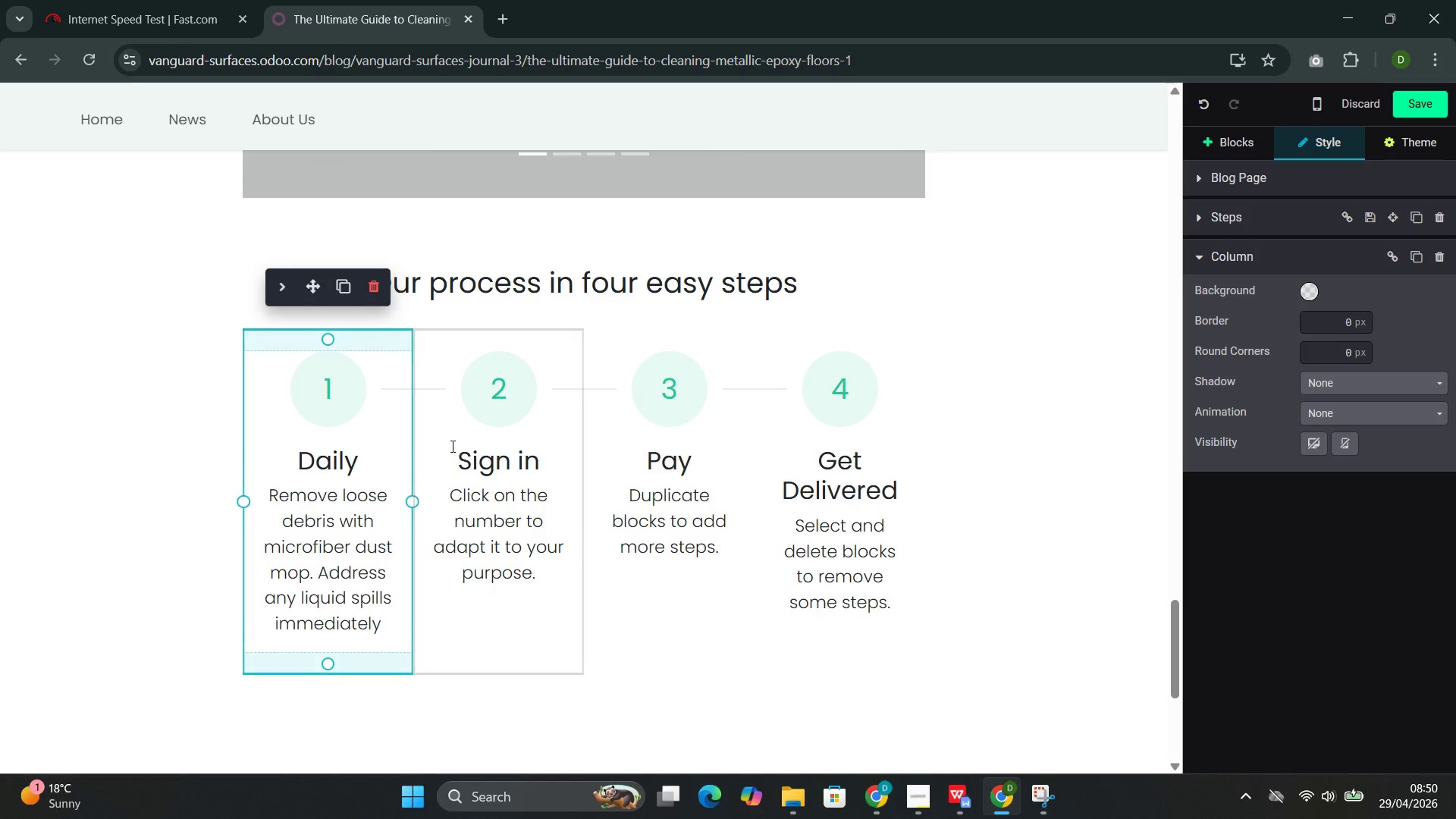 
left_click_drag(start_coordinate=[556, 461], to_coordinate=[475, 469])
 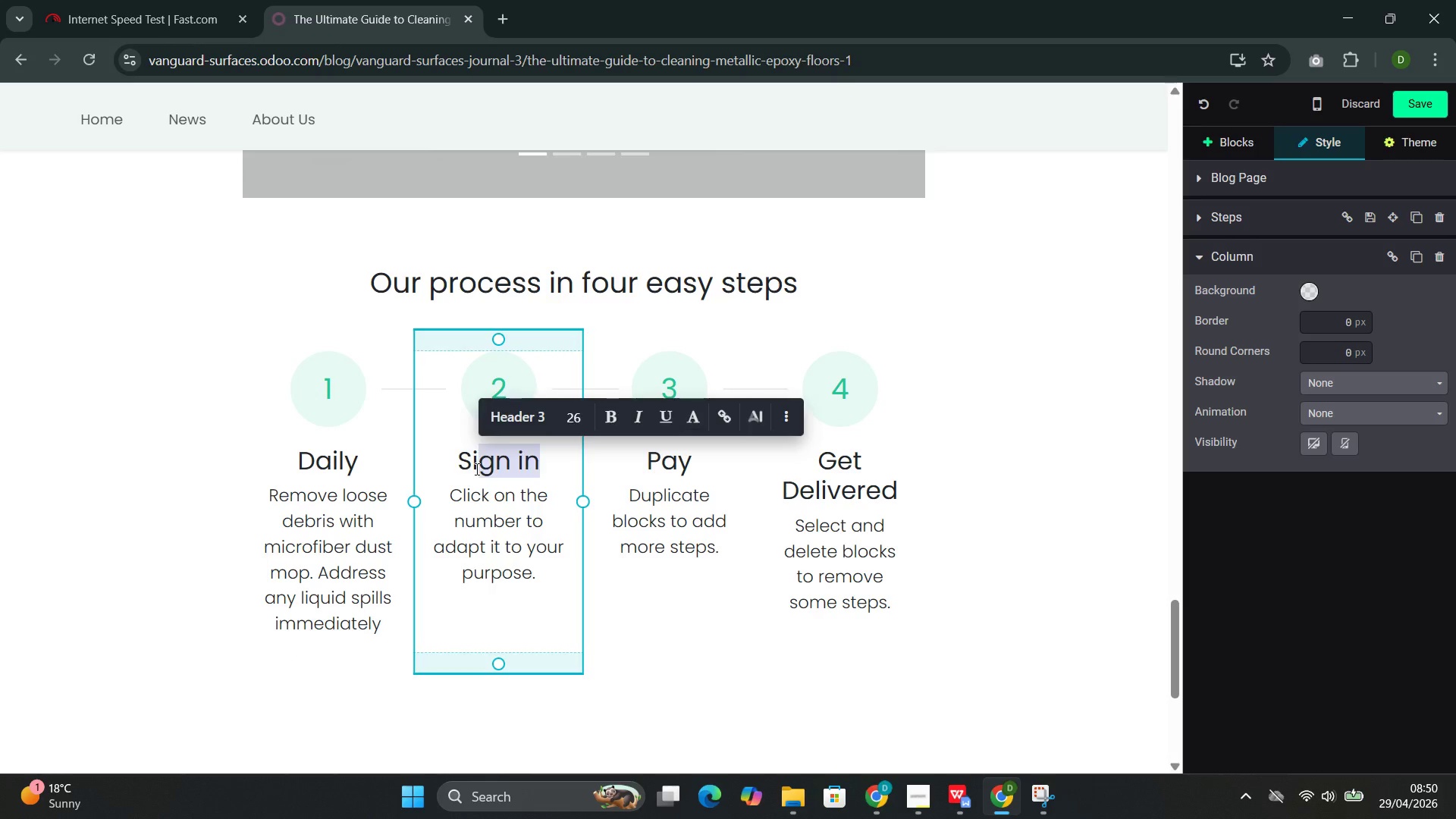 
key(Backspace)
 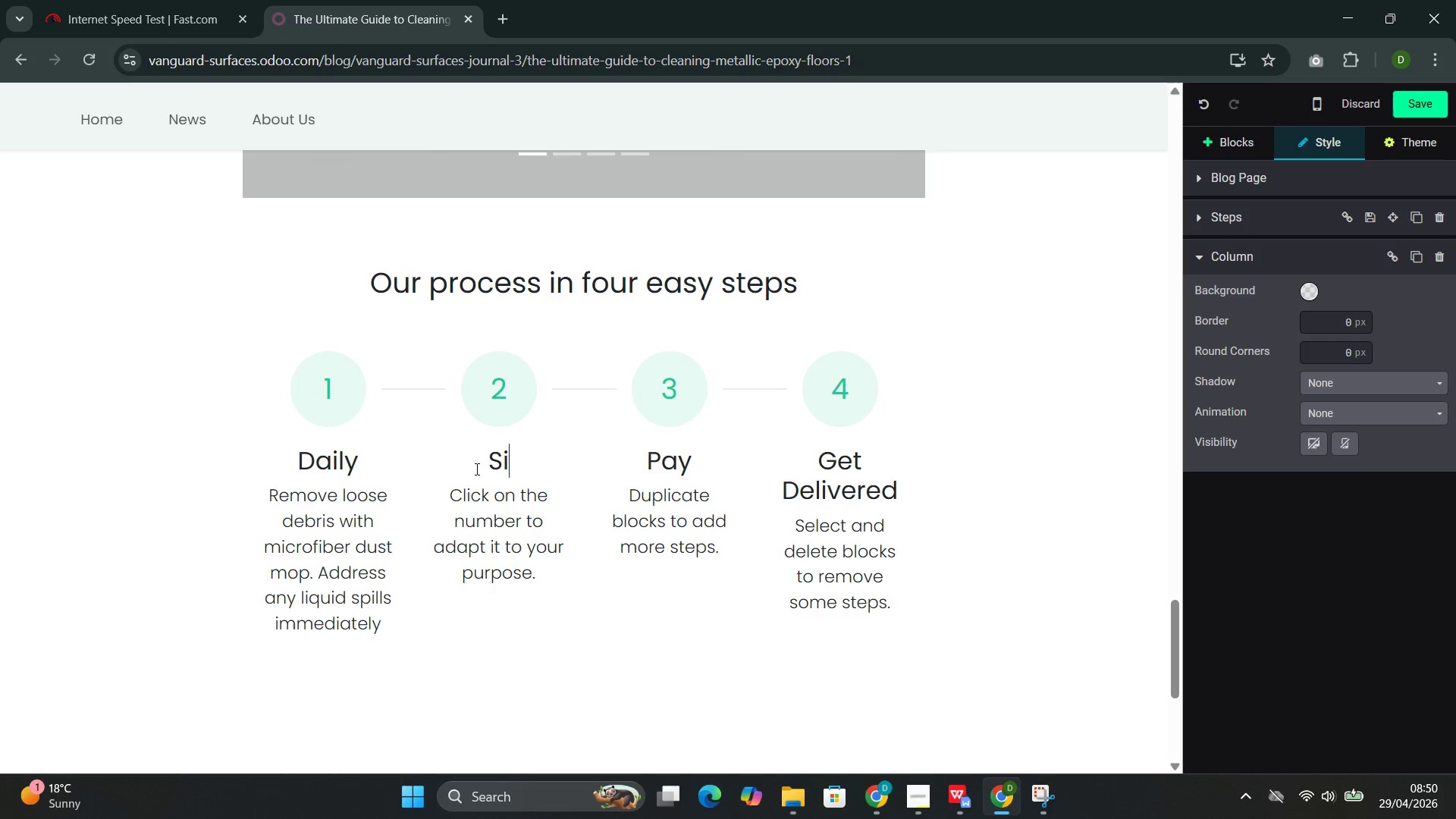 
key(Backspace)
 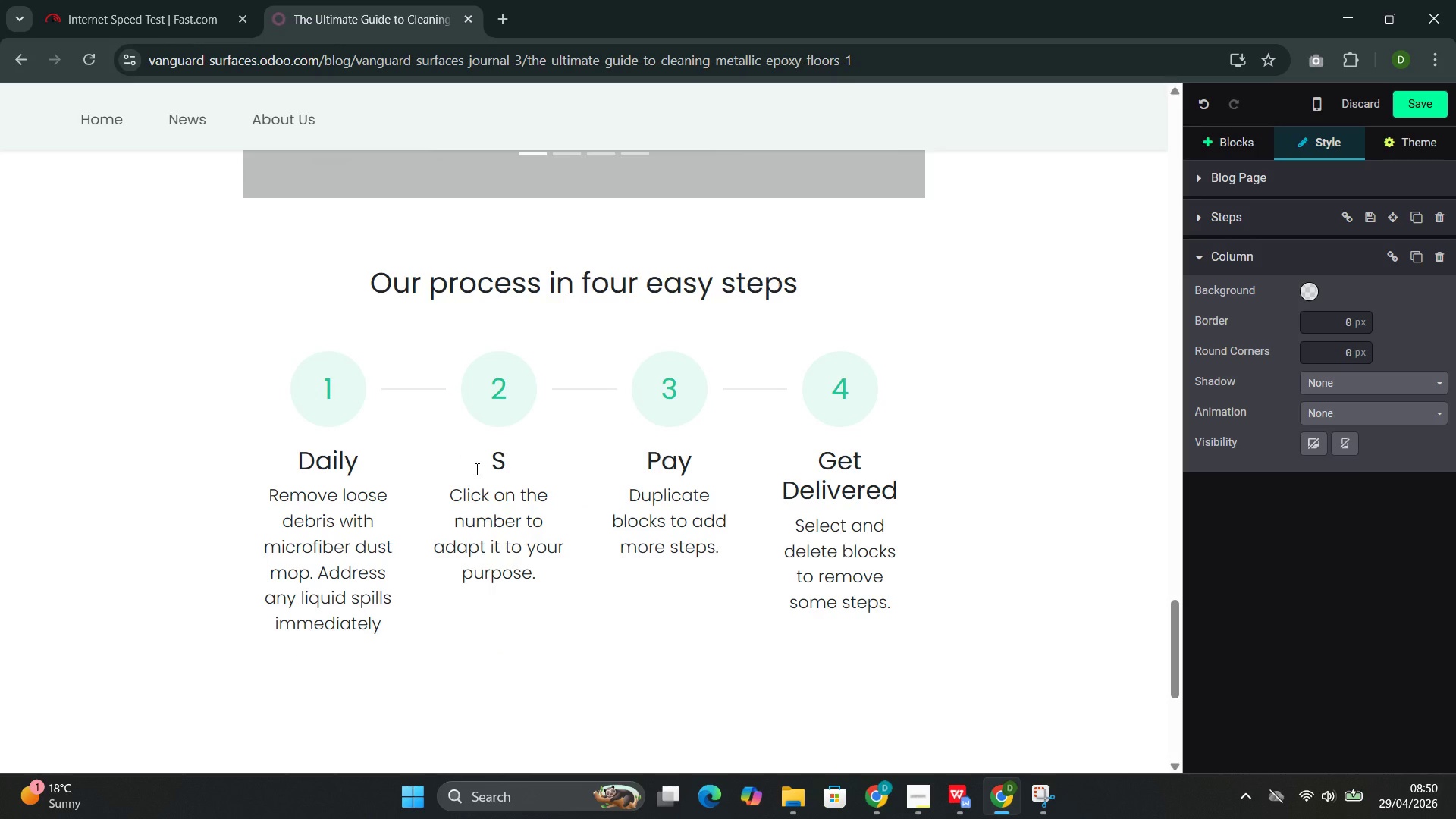 
key(Backspace)
 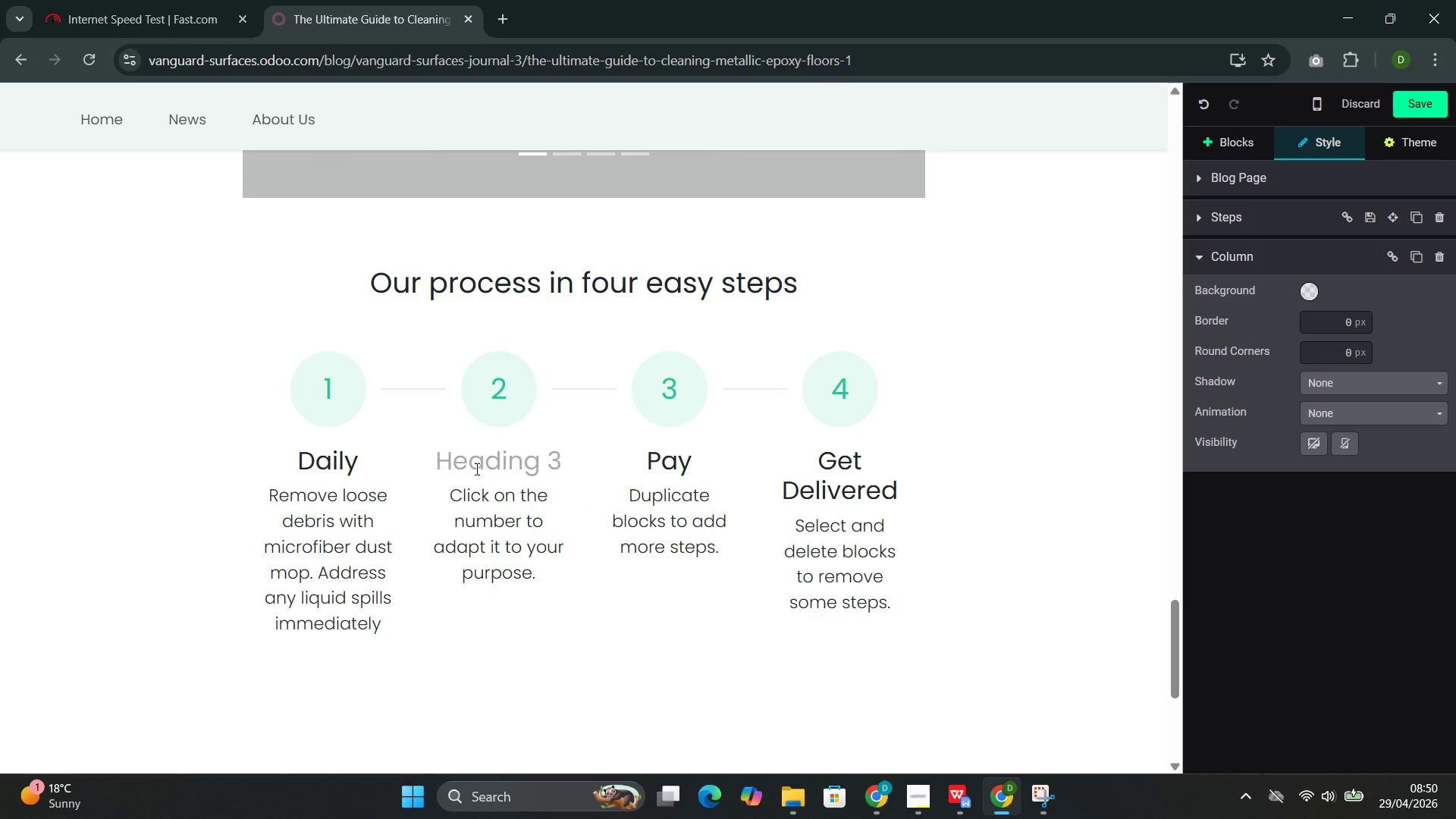 
type(Weekly)
 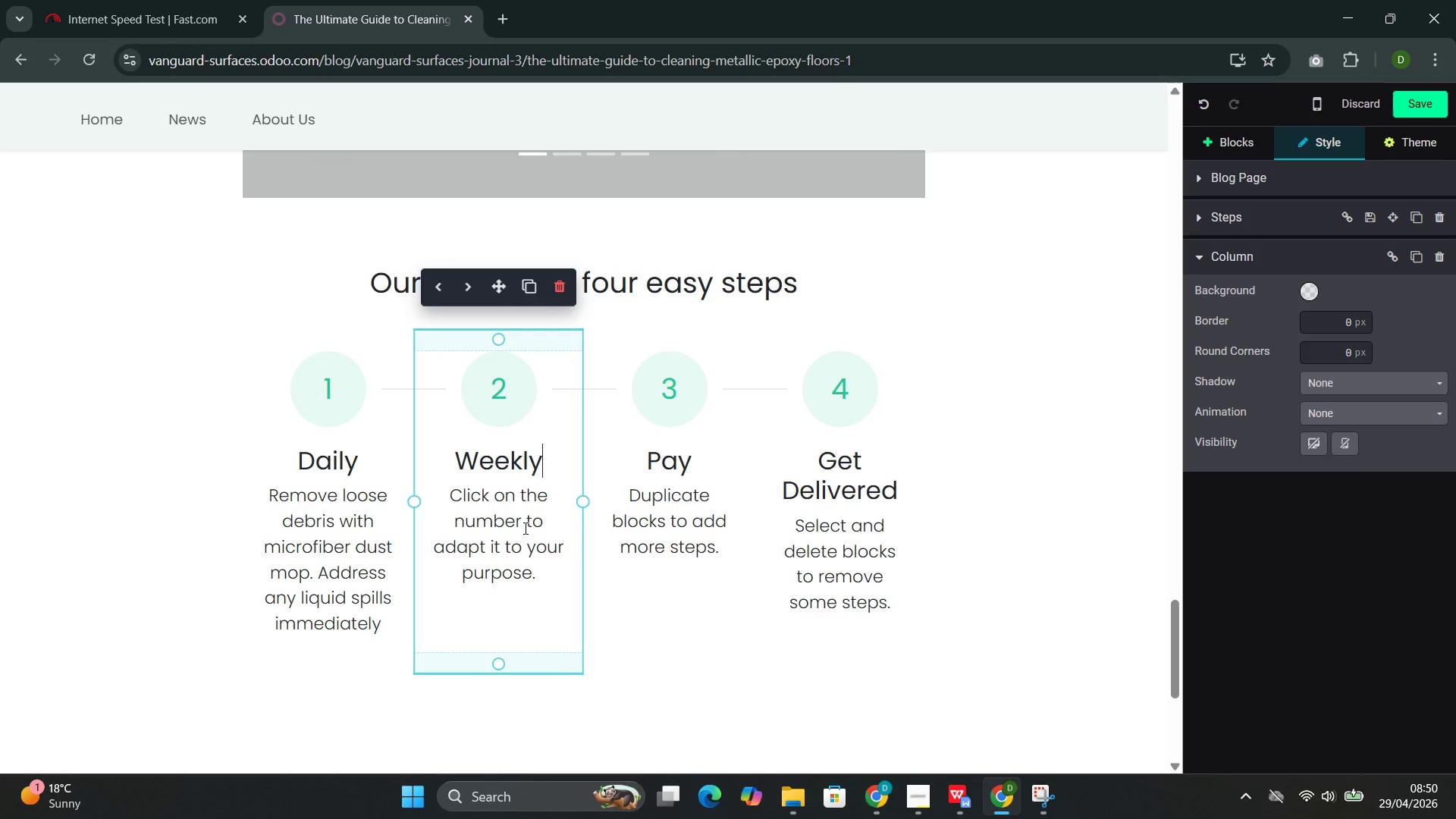 
left_click_drag(start_coordinate=[541, 575], to_coordinate=[471, 490])
 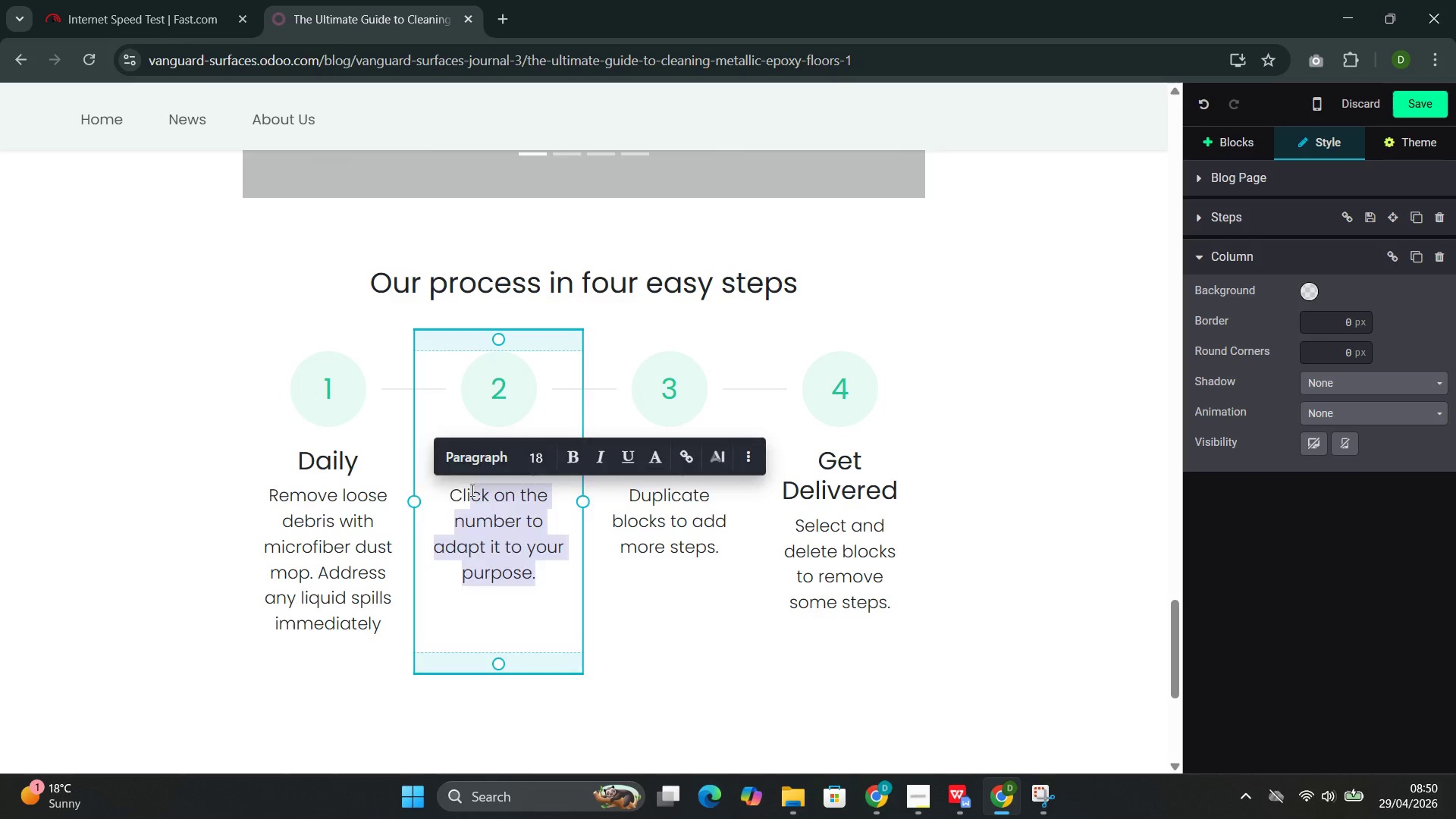 
key(Backspace)
key(Backspace)
key(Backspace)
key(Backspace)
type(Damp mop with warm water and pH-neutral cleaner. Check for any dull spot)
key(Backspace)
type(ts )
 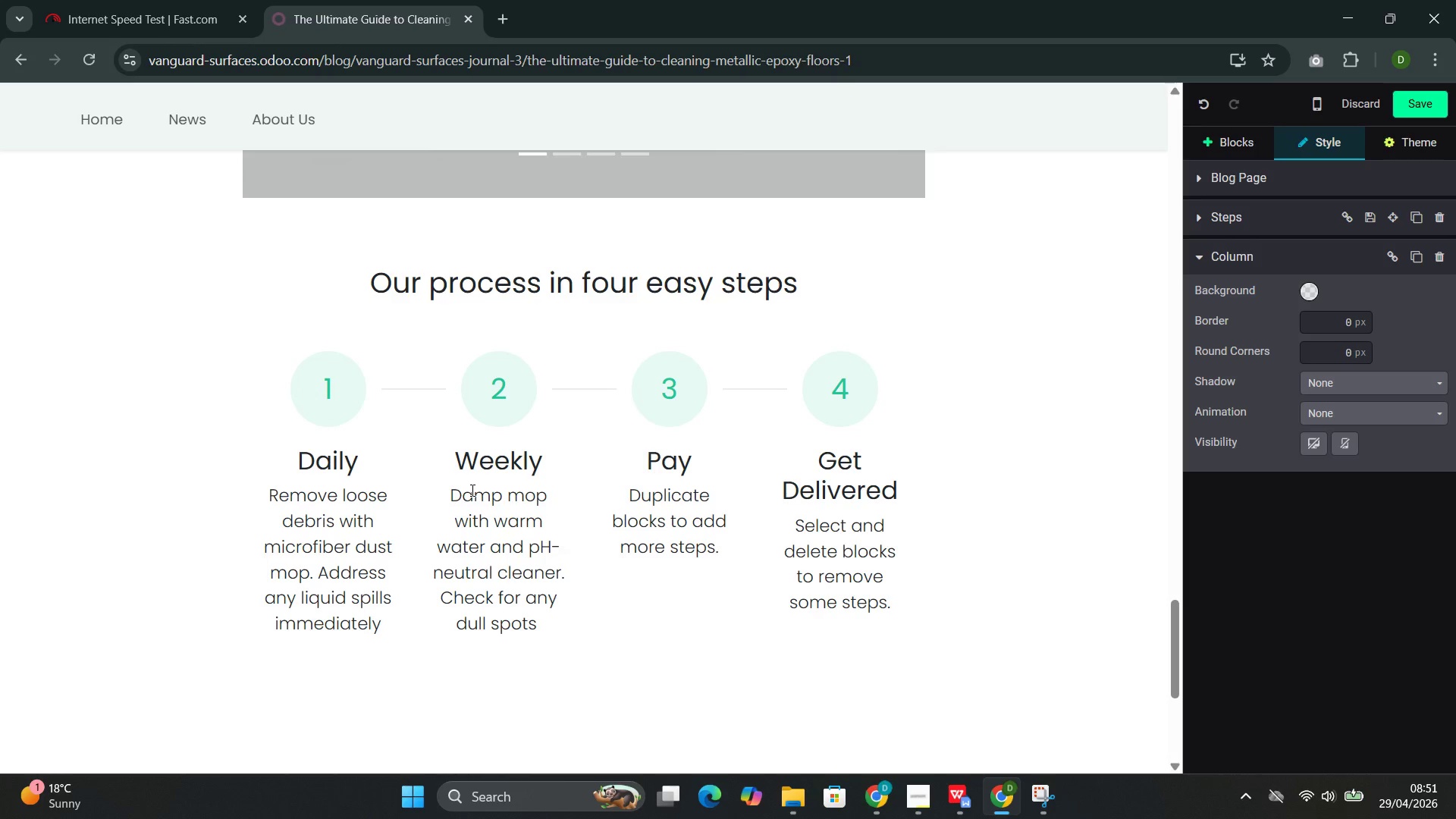 
wait(6.56)
 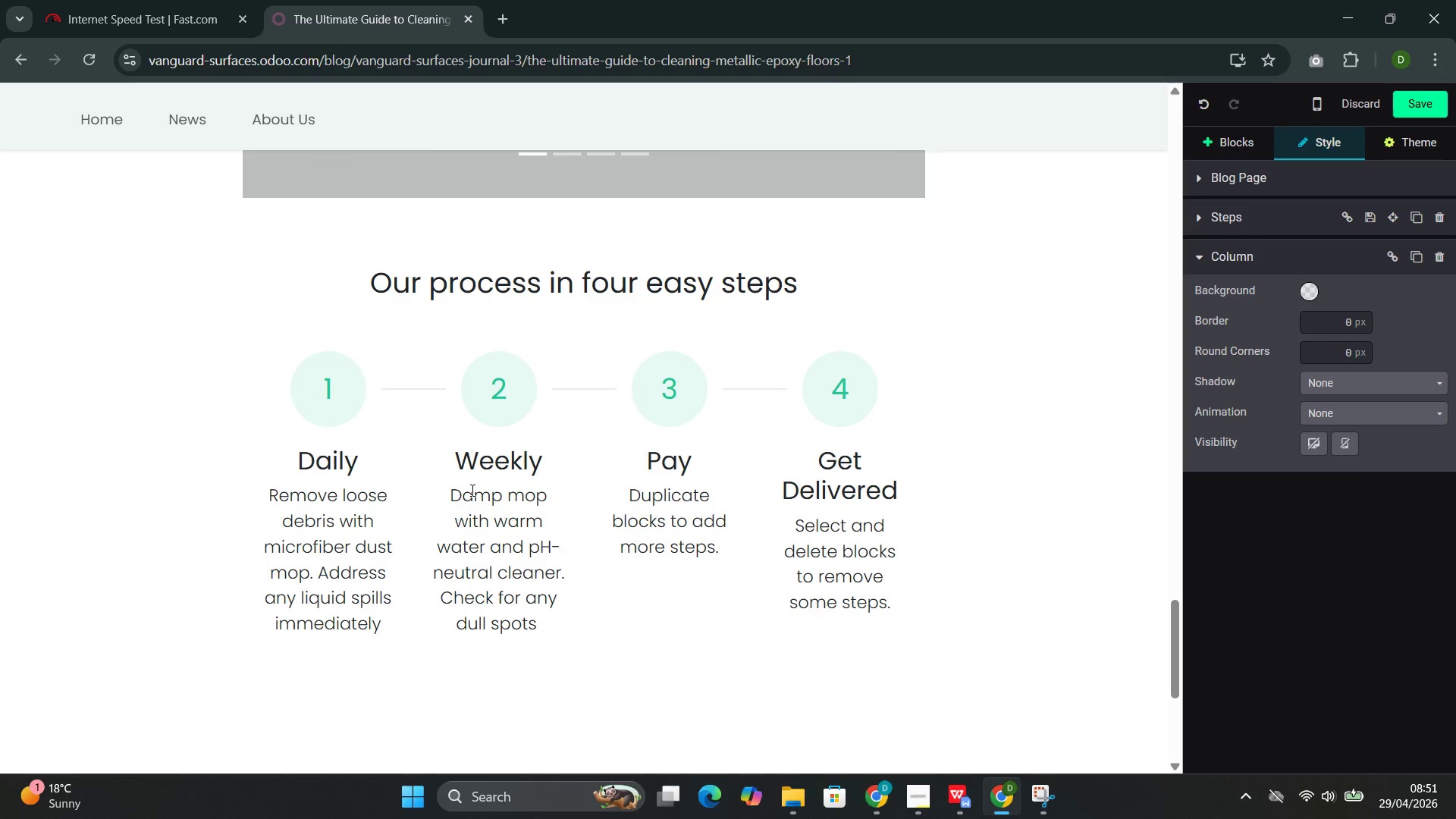 
type(developing)
 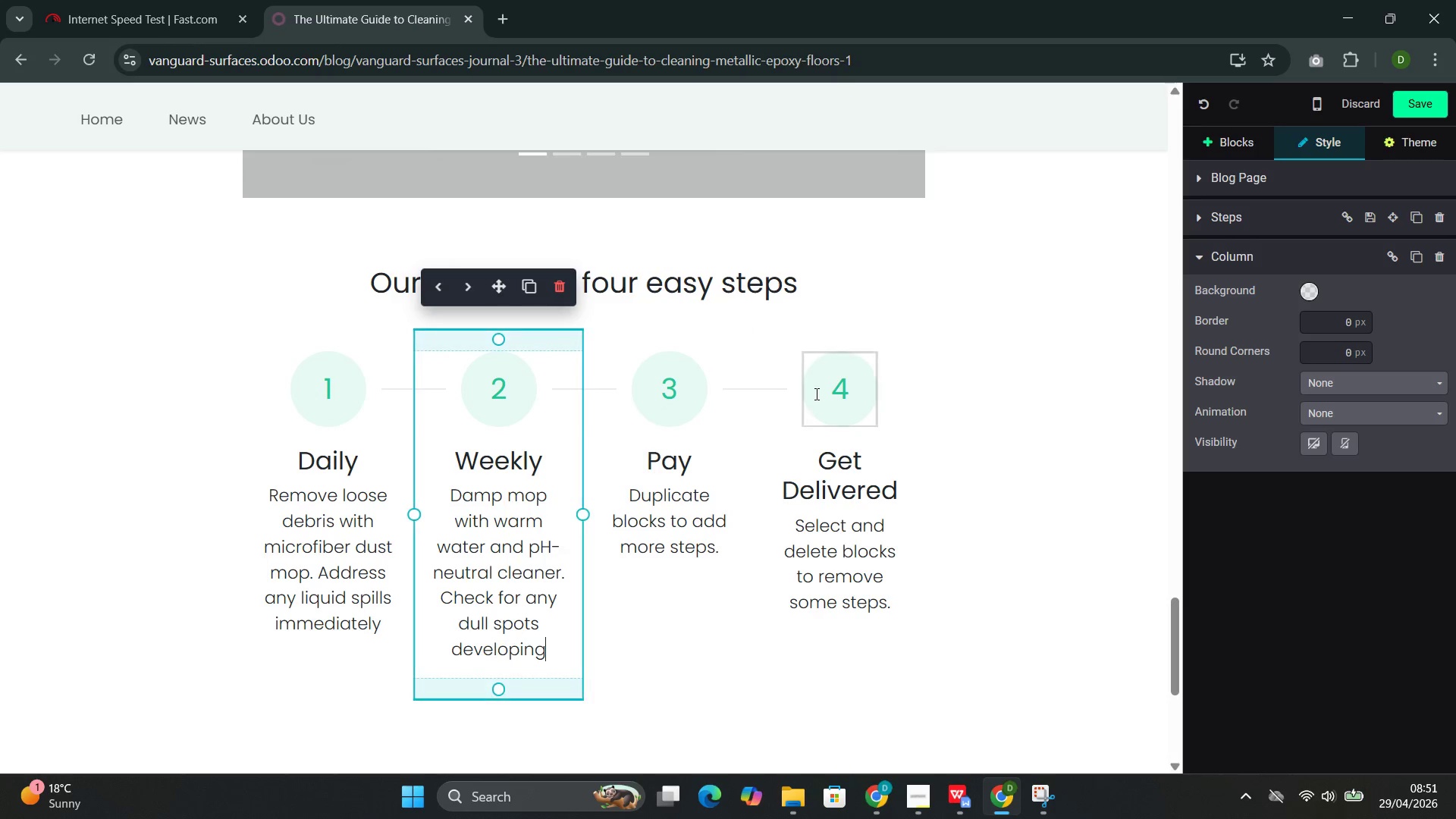 
left_click_drag(start_coordinate=[687, 466], to_coordinate=[660, 465])
 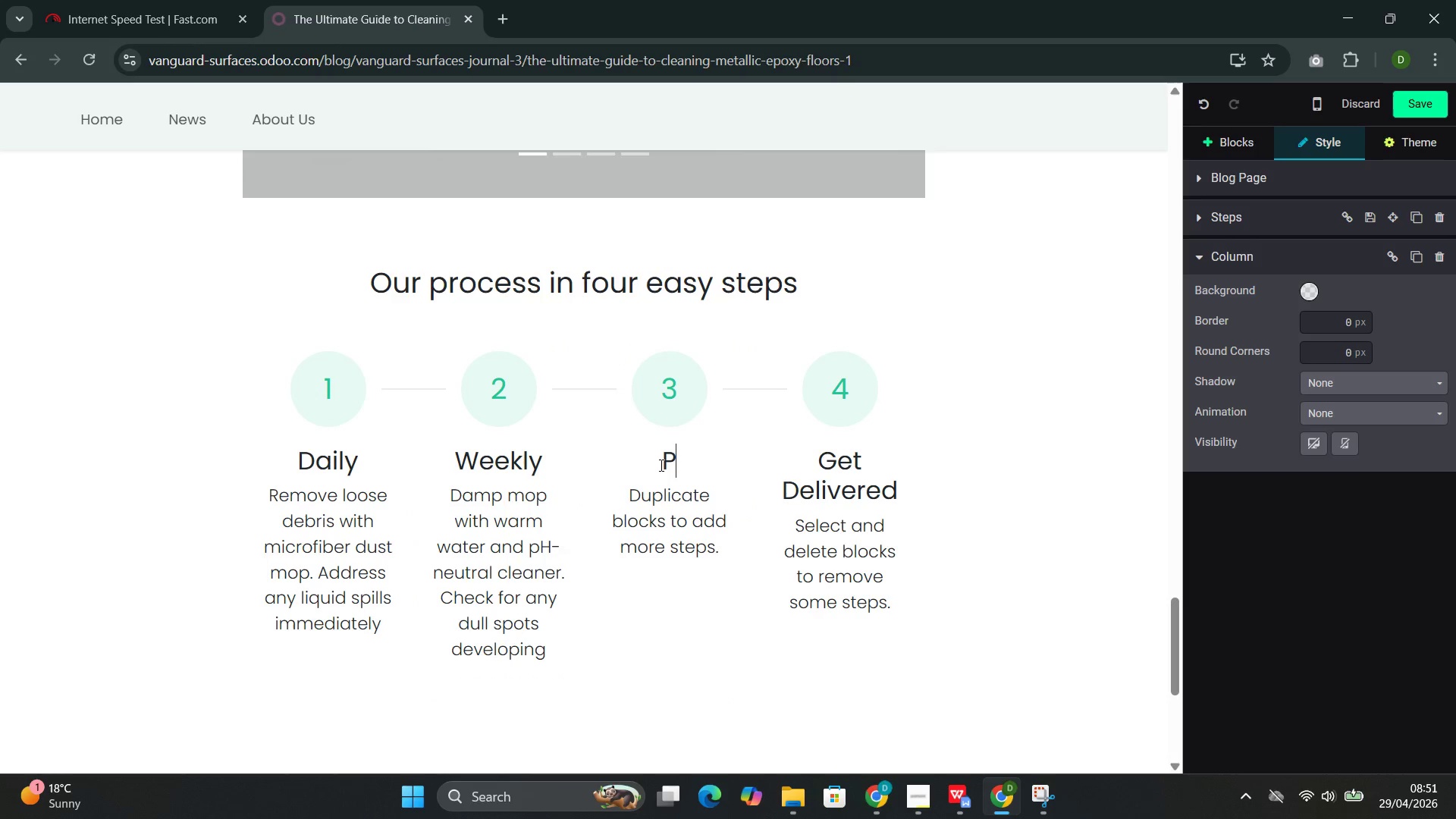 
key(Backspace)
key(Backspace)
type(Monthly)
 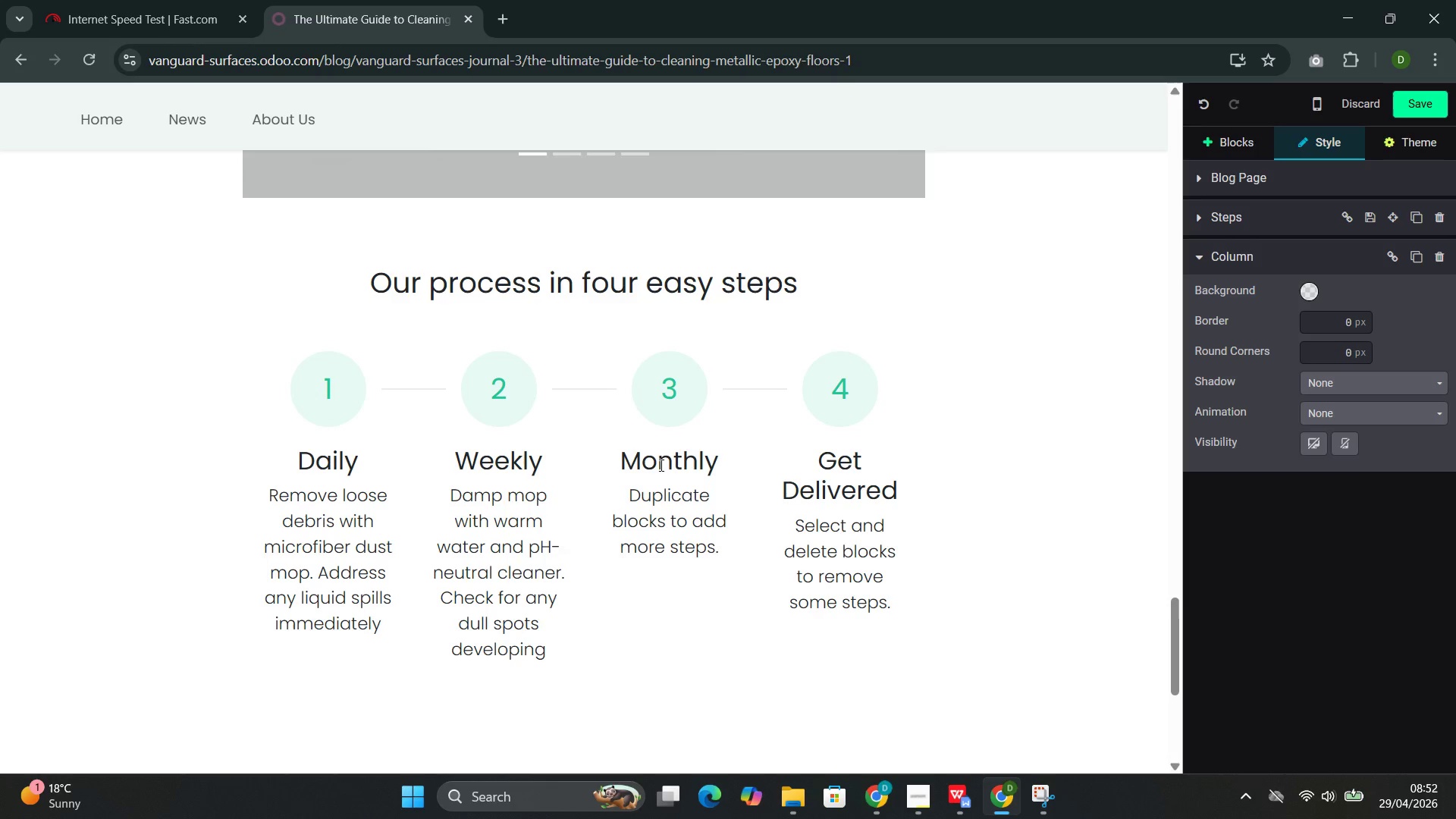 
left_click_drag(start_coordinate=[726, 557], to_coordinate=[649, 504])
 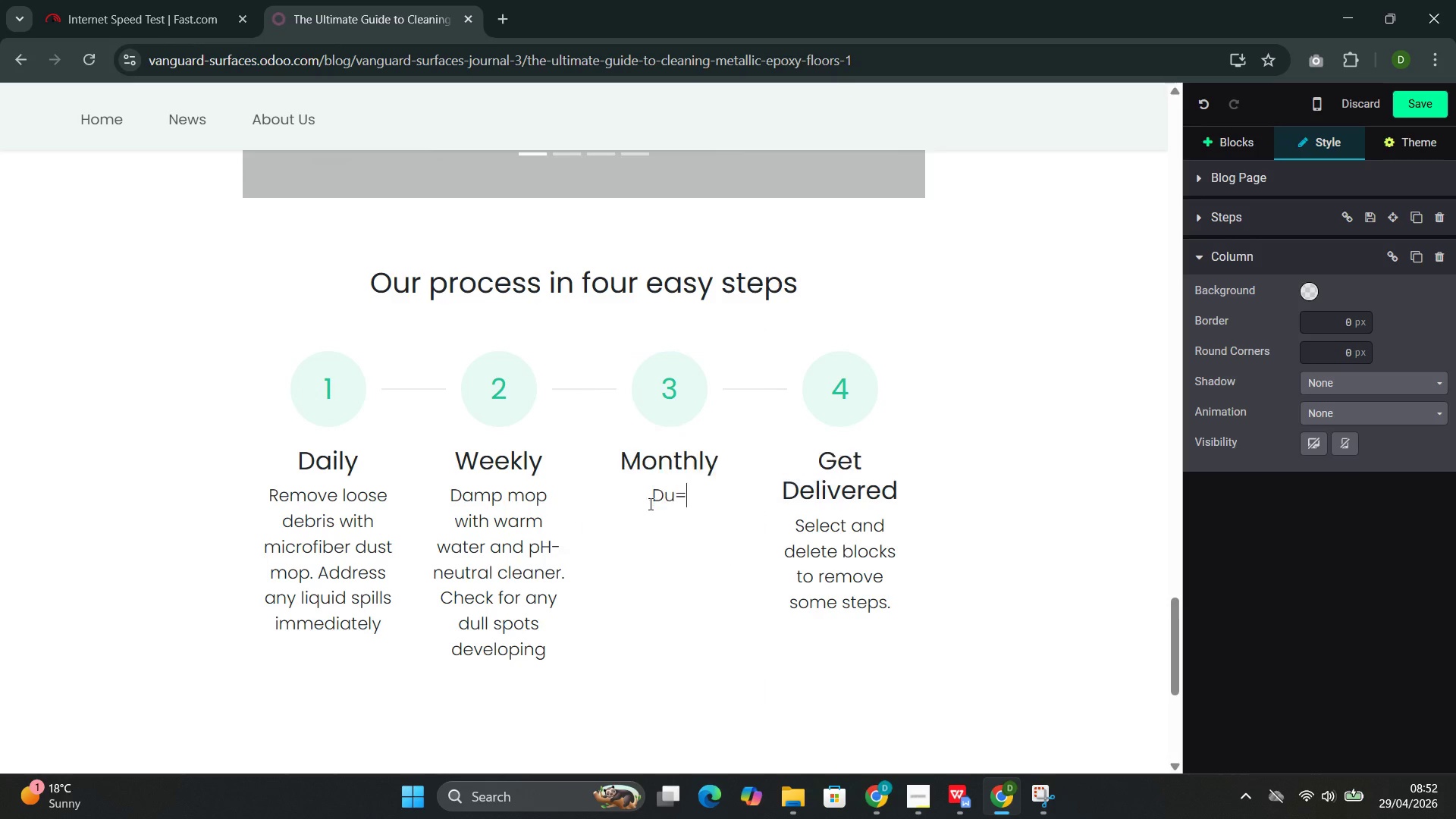 
type(=)
key(Backspace)
key(Backspace)
key(Backspace)
type(Thot)
key(Backspace)
type(rough cleaning of edges and corners )
 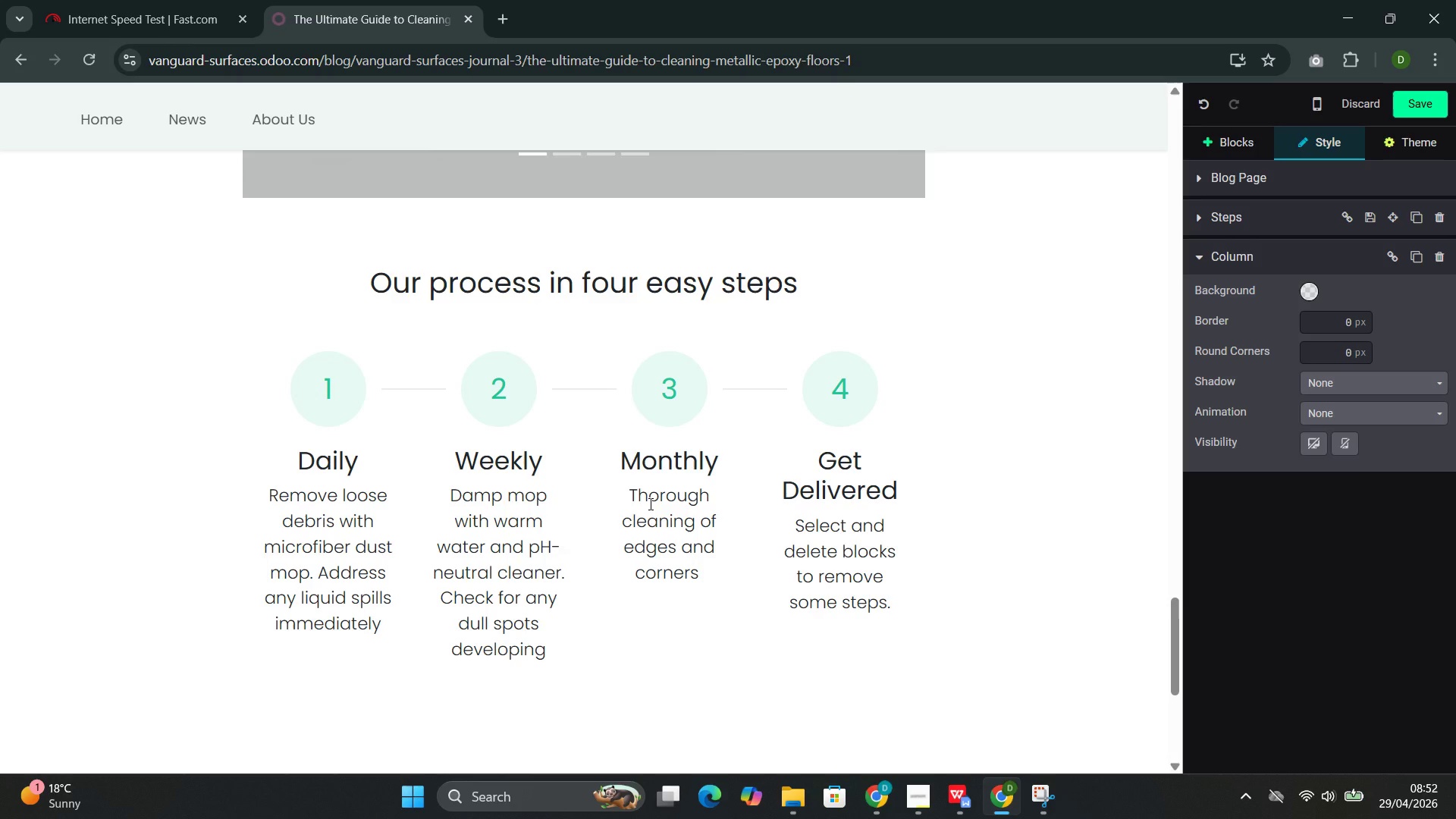 
type(where debris accumulates. I)
 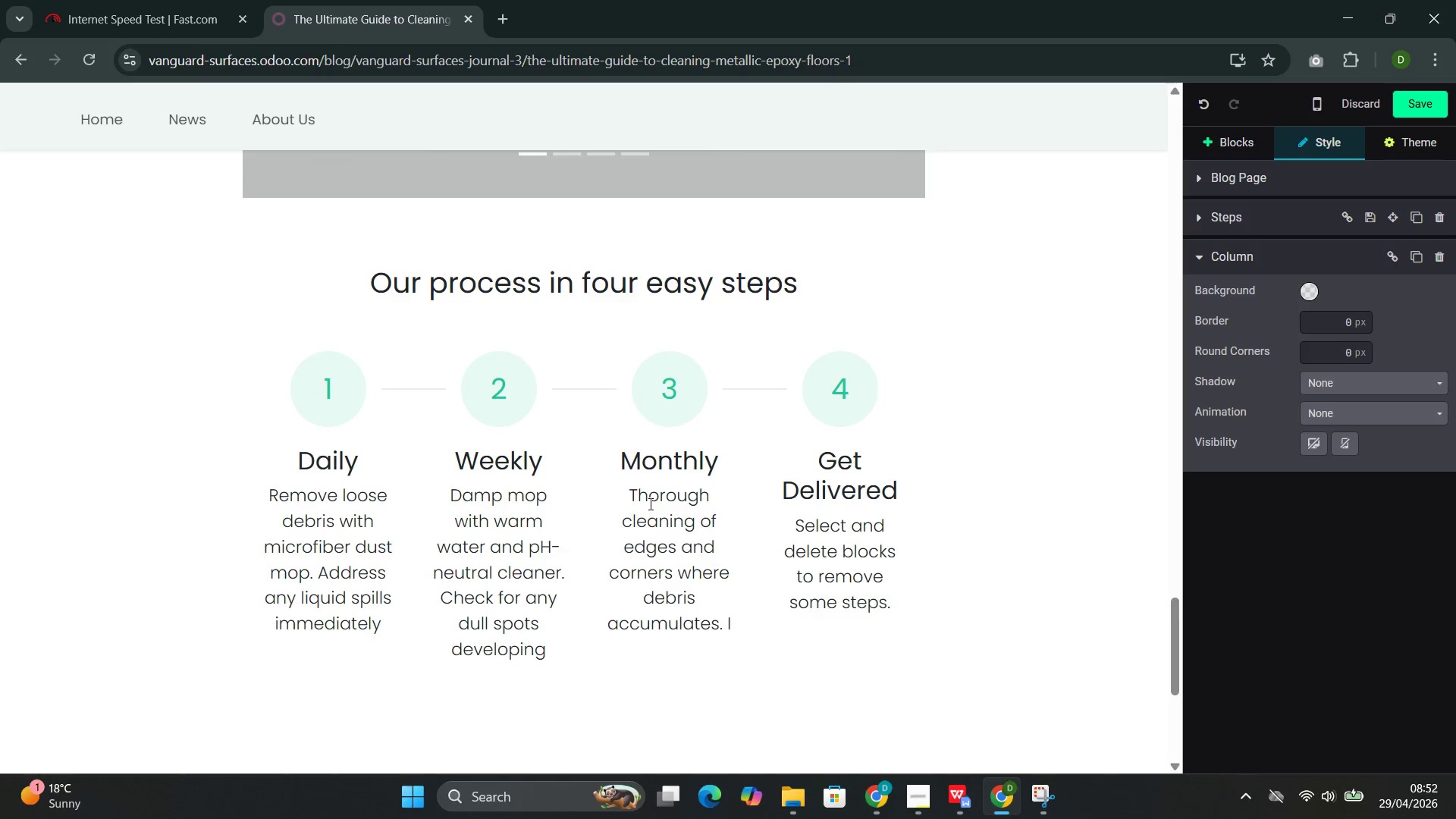 
type(nspect for scra)
 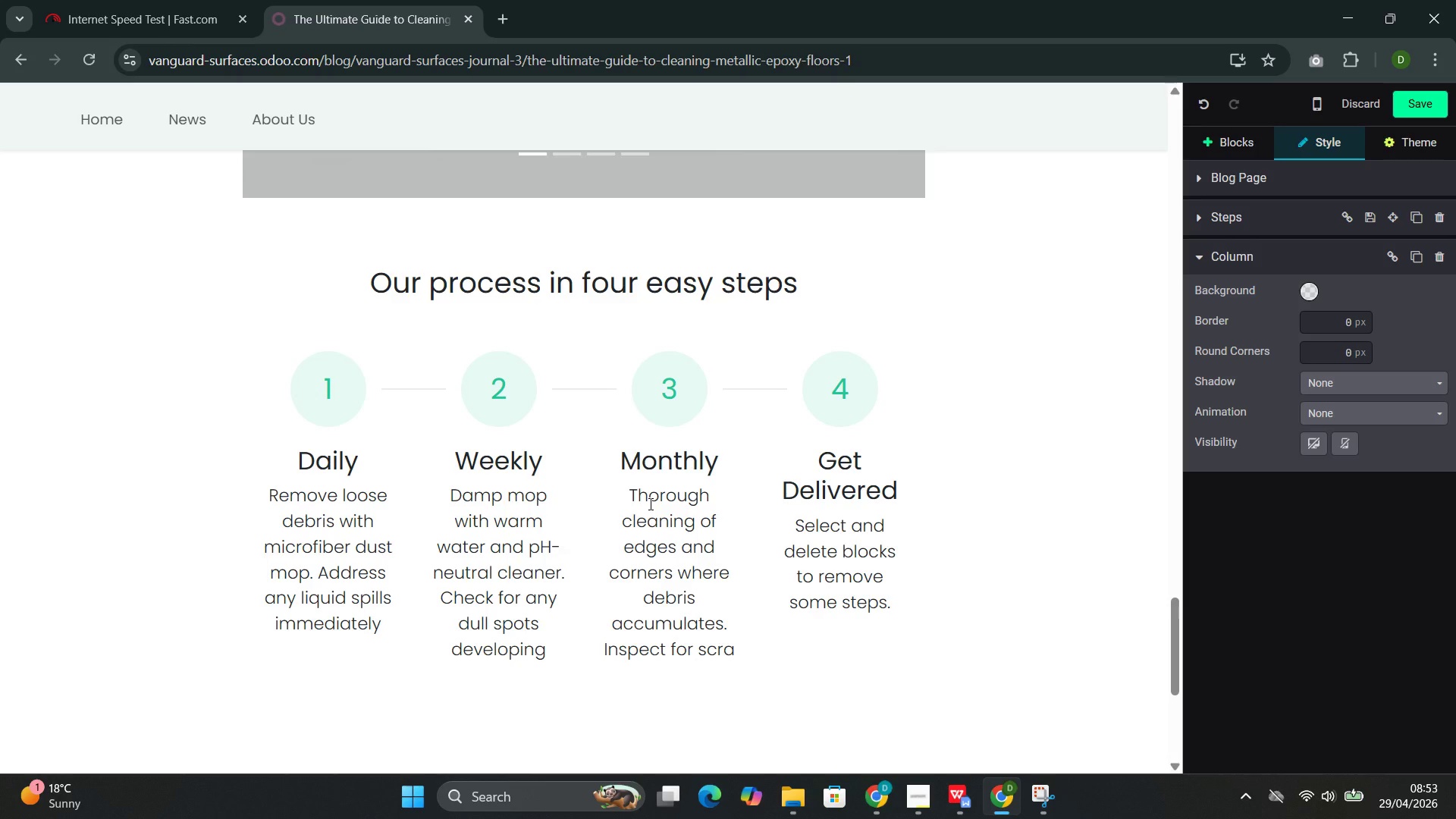 
wait(8.78)
 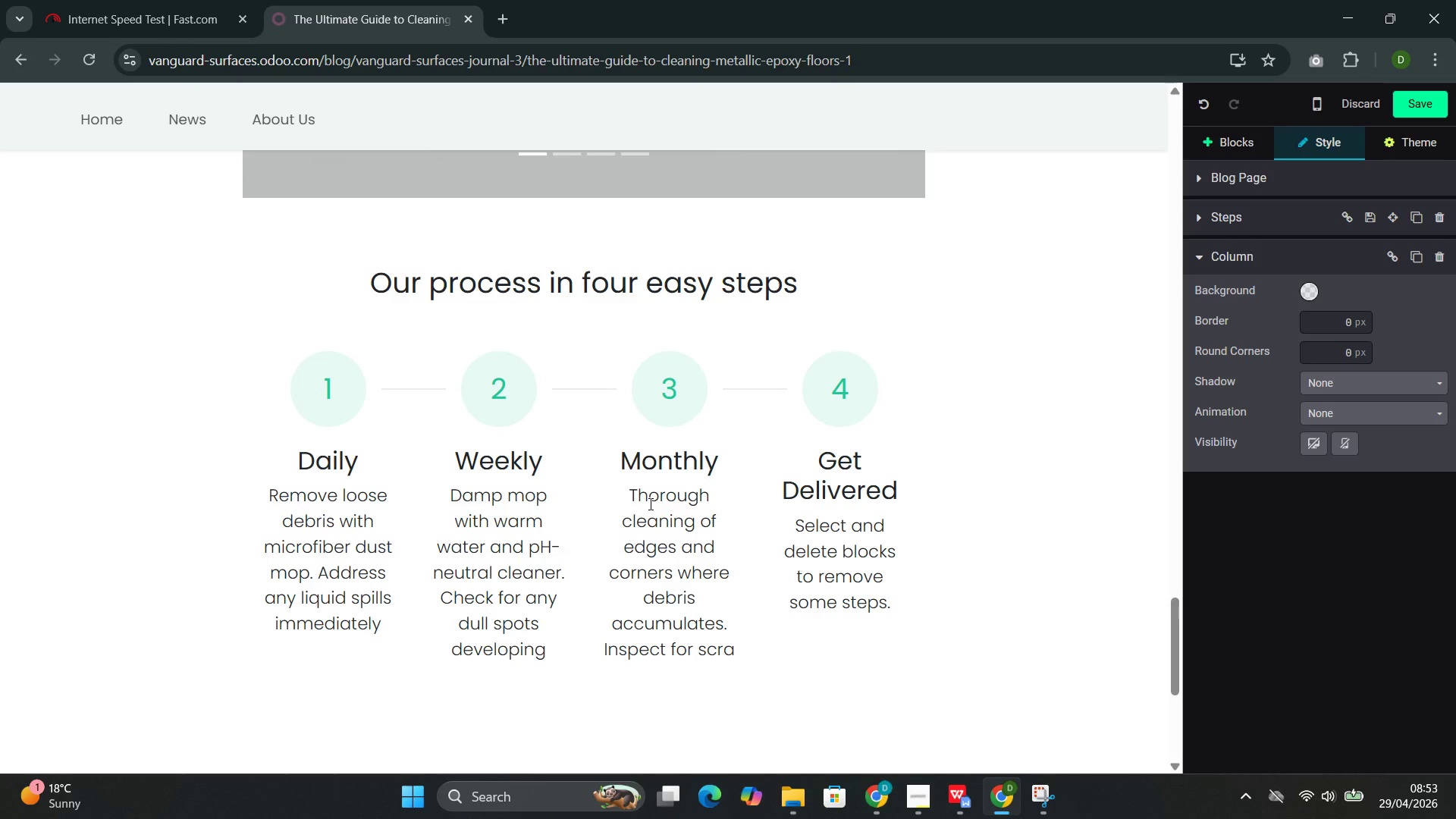 
type(tches )
 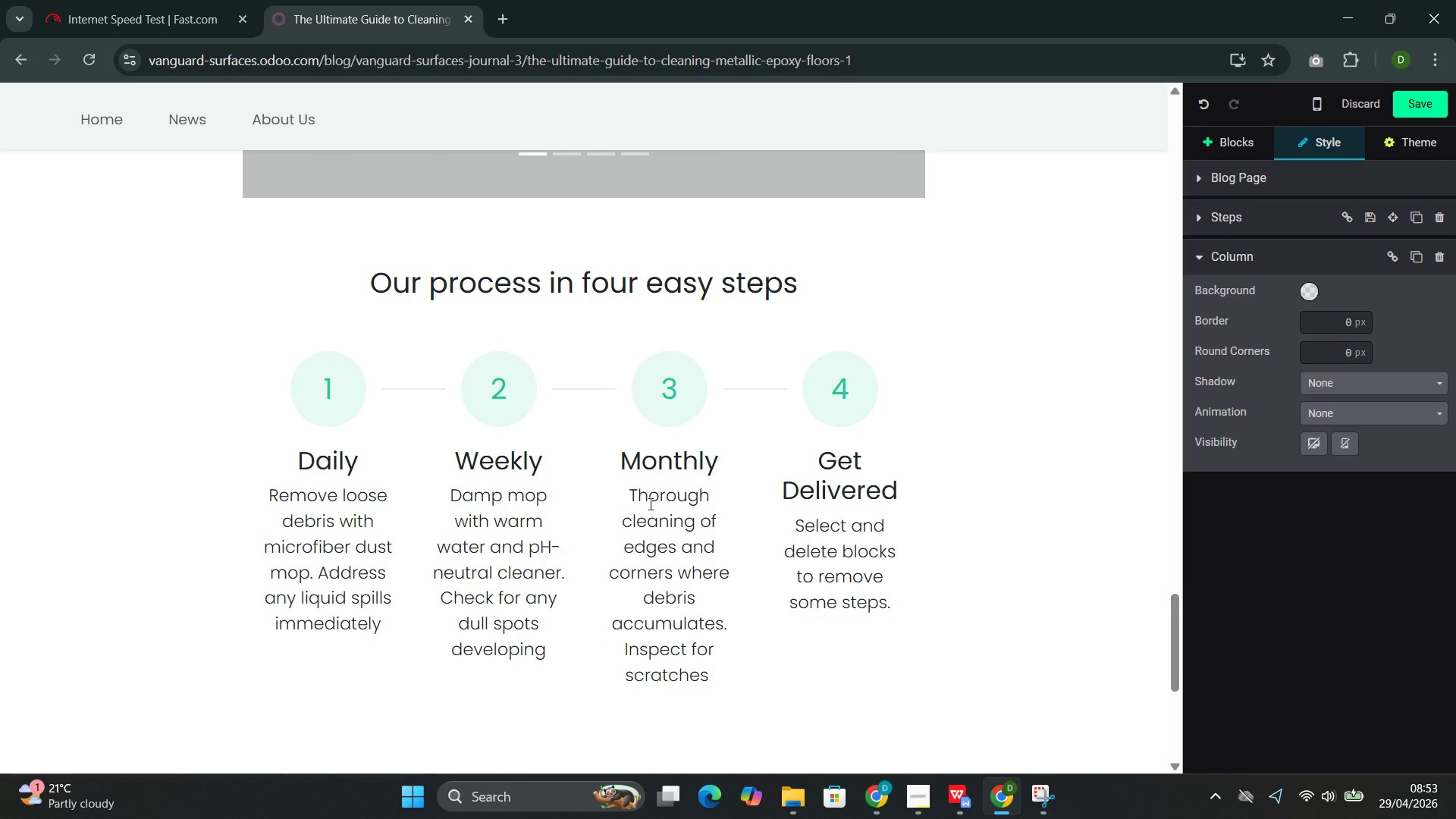 
wait(7.61)
 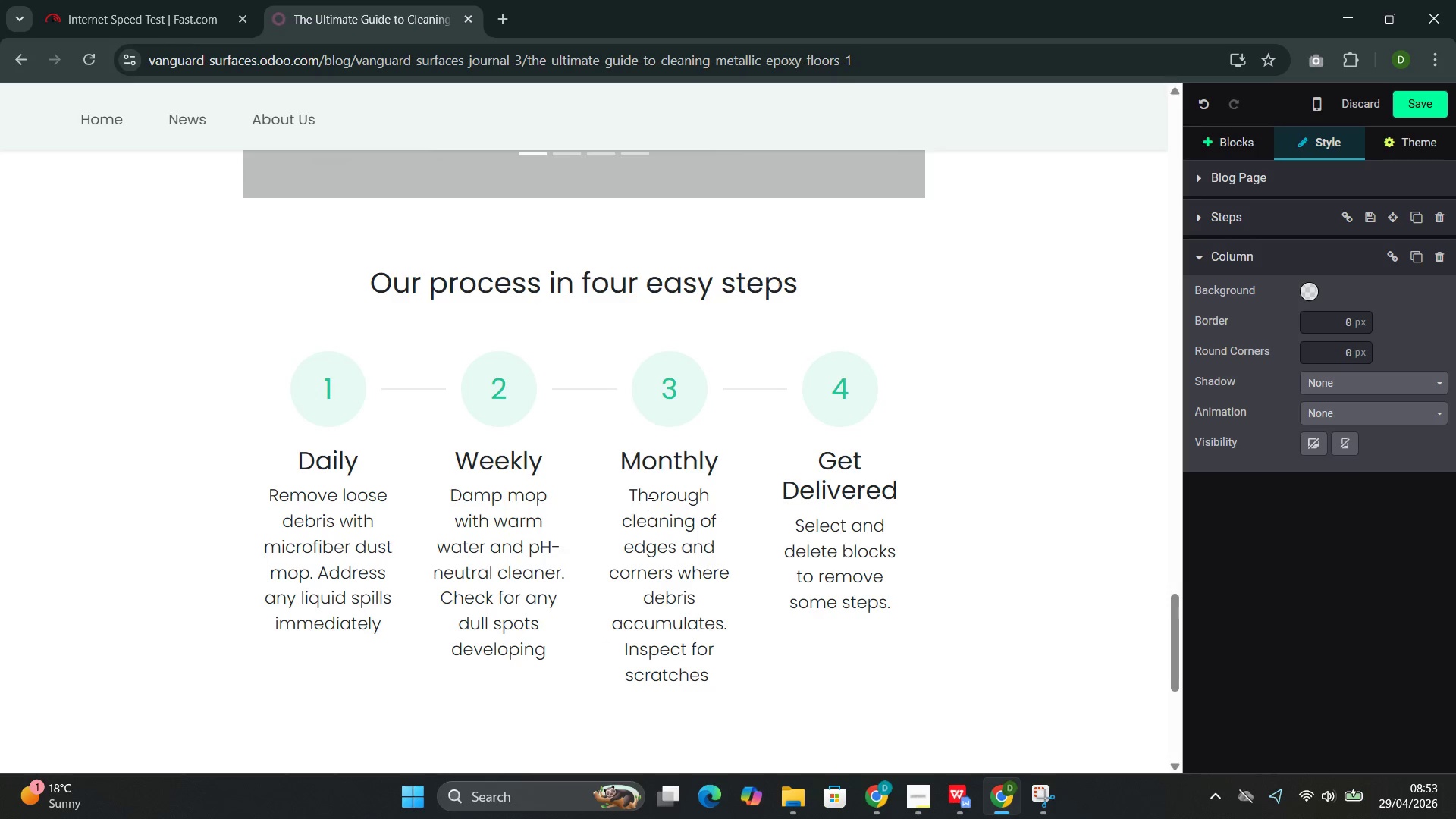 
left_click_drag(start_coordinate=[902, 489], to_coordinate=[839, 467])
 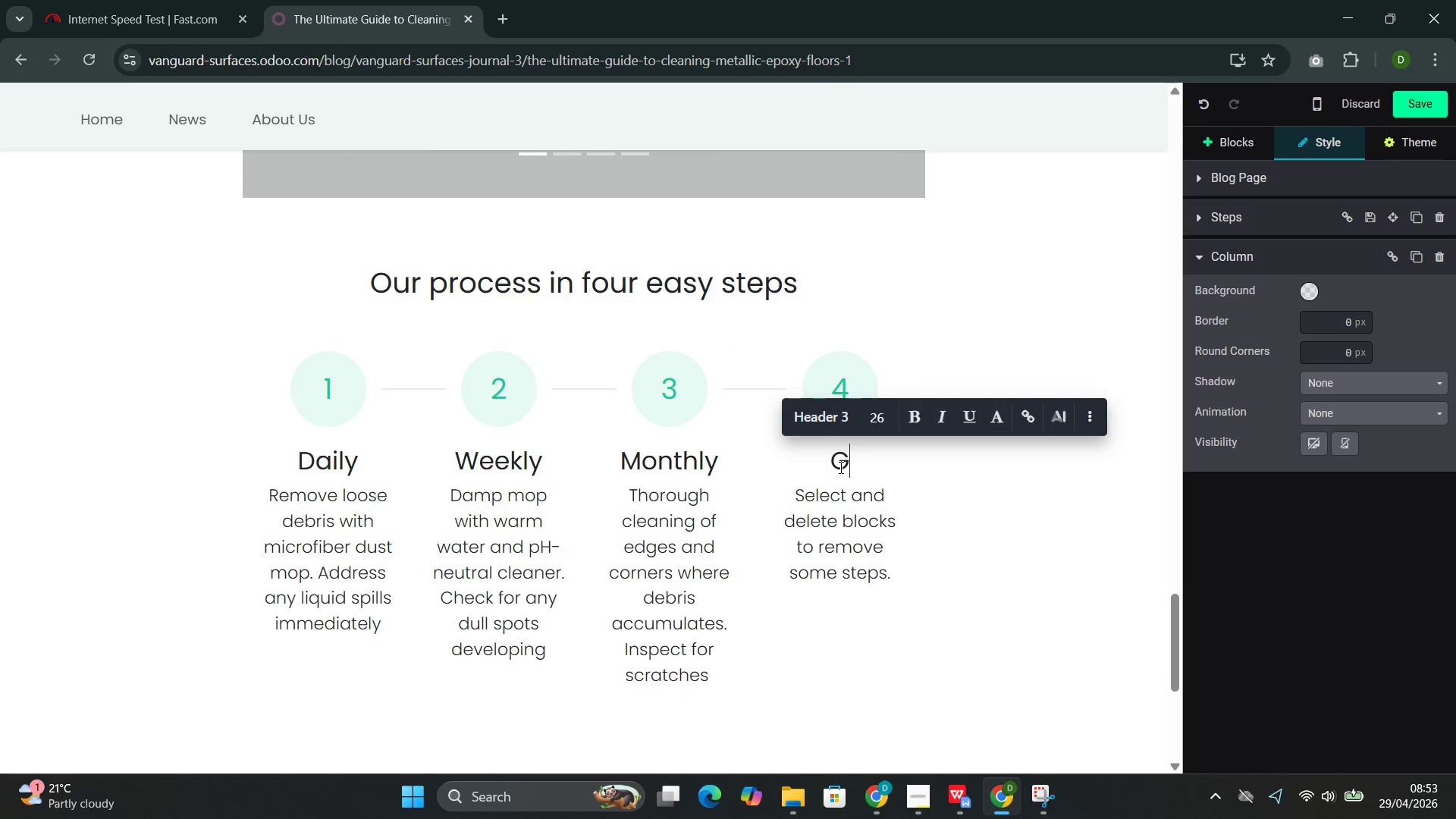 
key(Backspace)
key(Backspace)
type(Seasonally)
 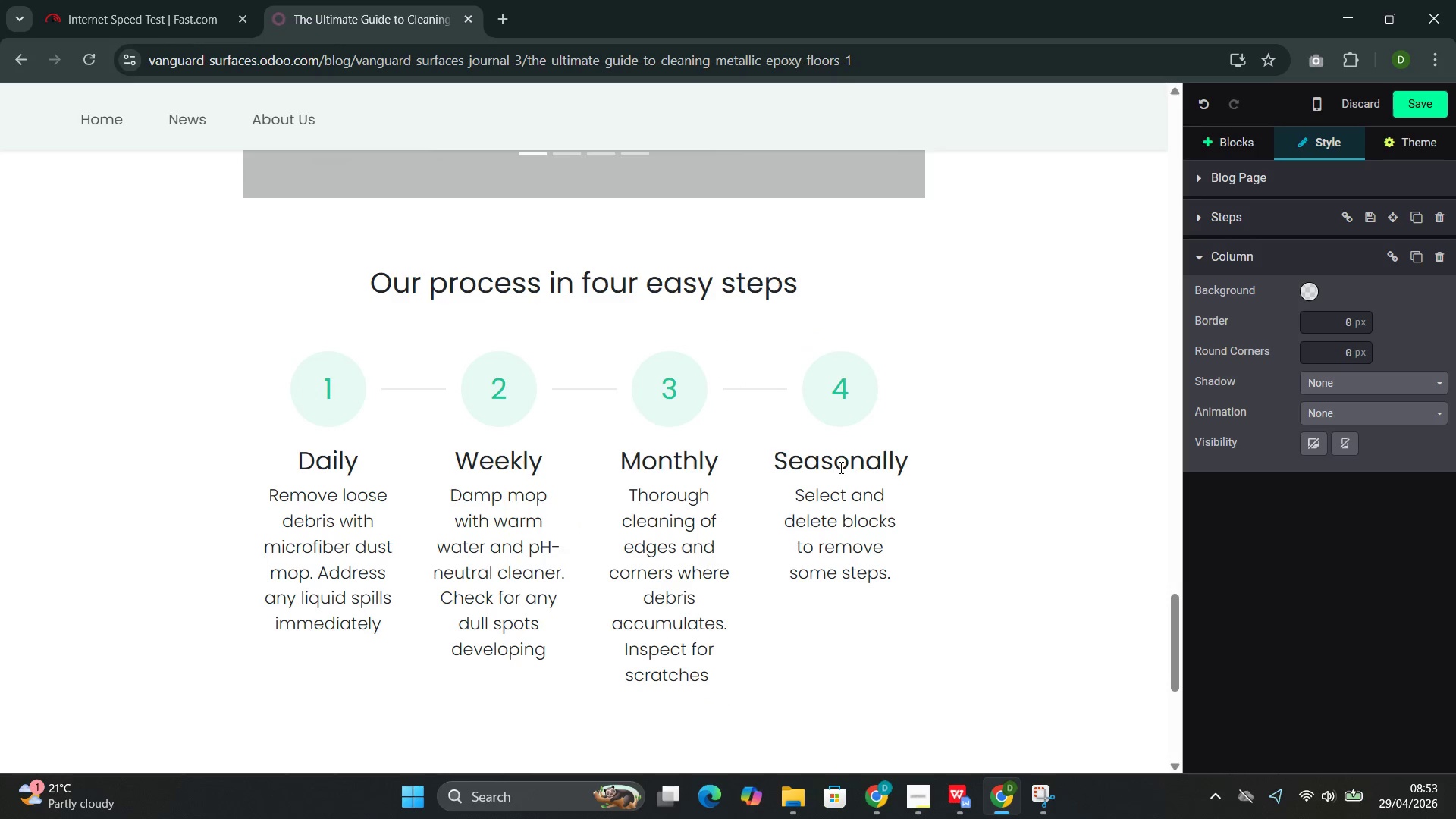 
left_click_drag(start_coordinate=[892, 570], to_coordinate=[825, 493])
 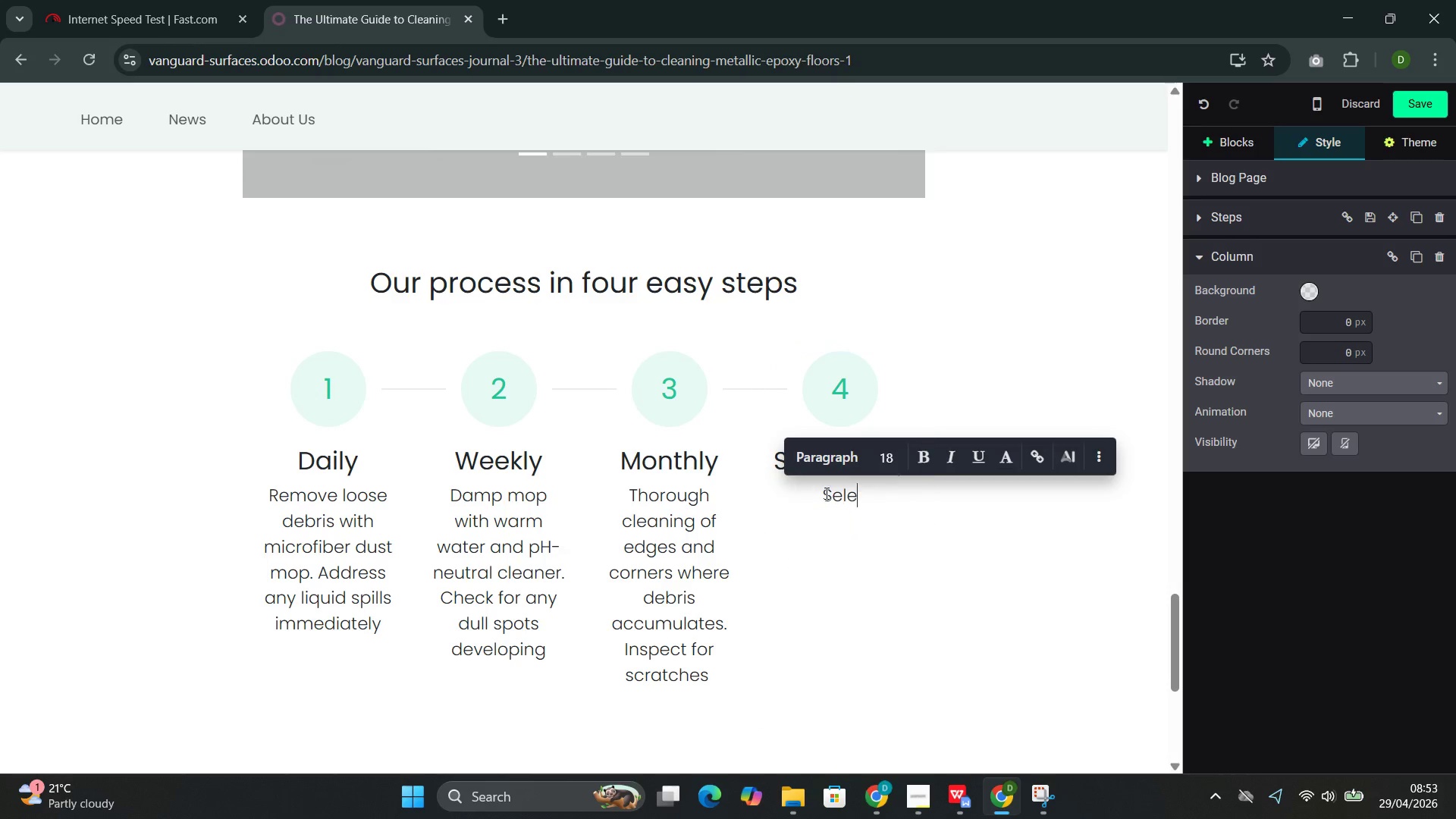 
key(Backspace)
key(Backspace)
key(Backspace)
key(Backspace)
key(Backspace)
type(Deep clean with foam mop. Assess need for professional buffing or to[)
key(Backspace)
type(o)
key(Backspace)
type(p coat renewal.)
 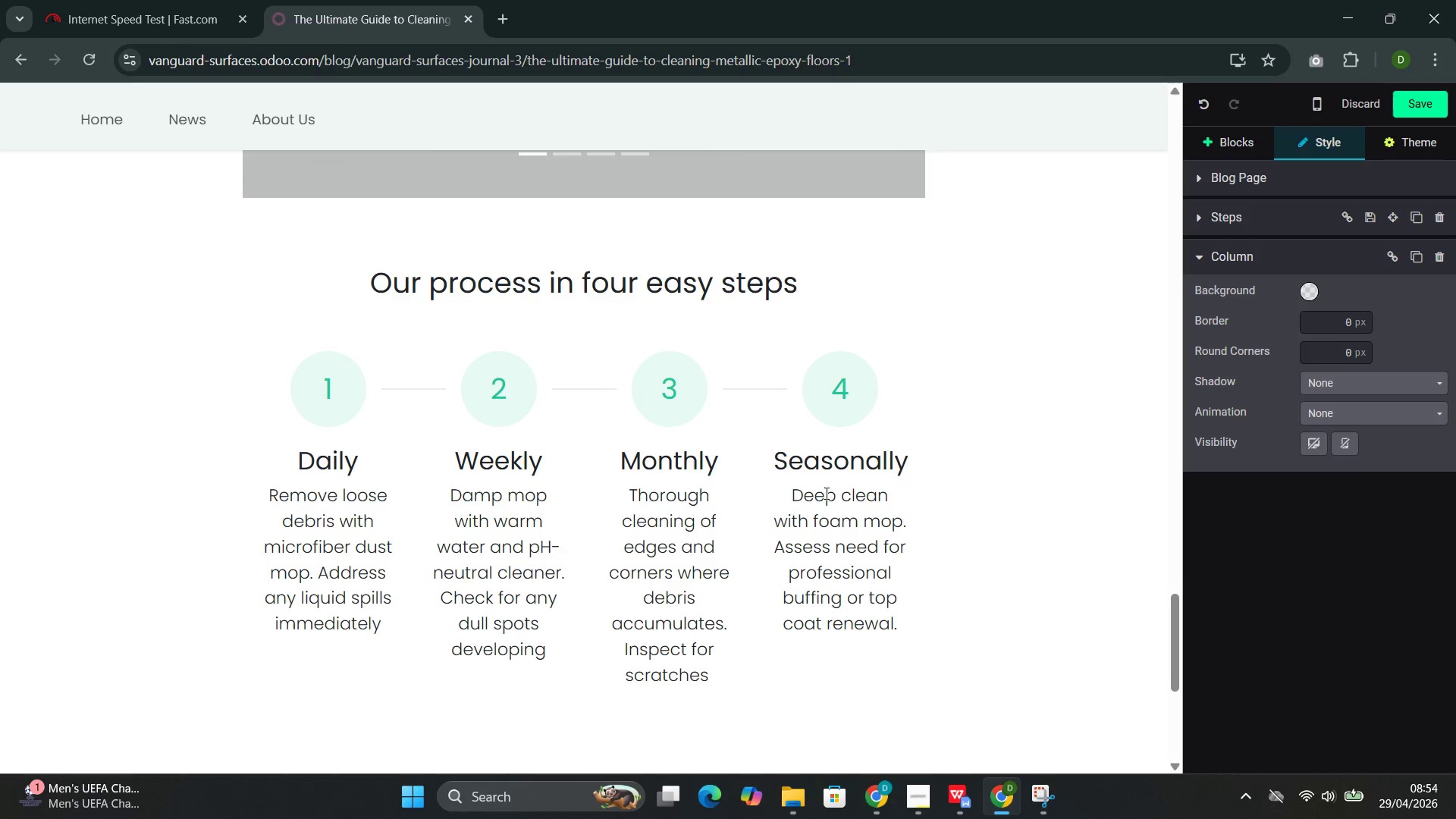 
left_click([728, 438])
 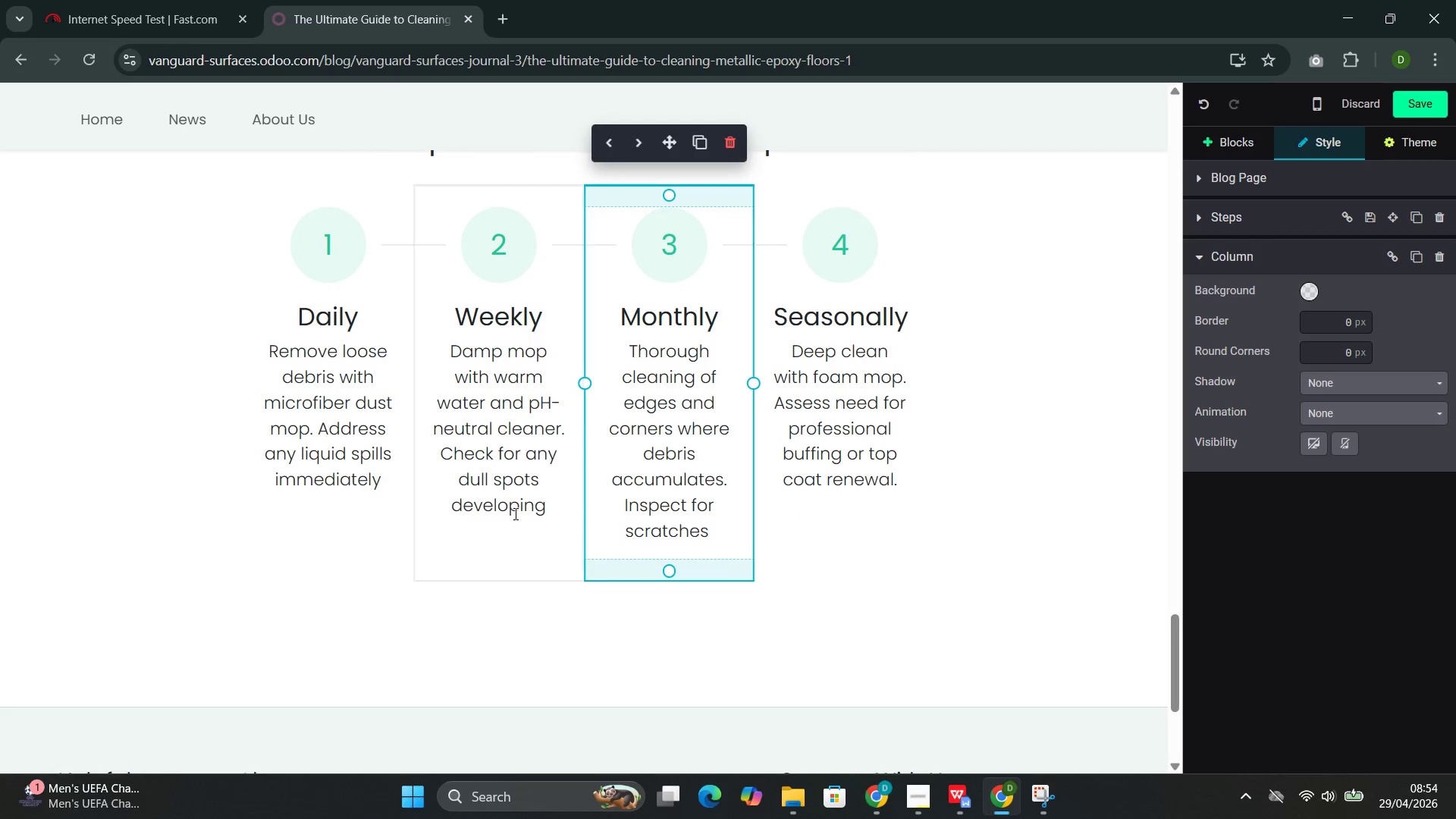 
left_click([514, 513])
 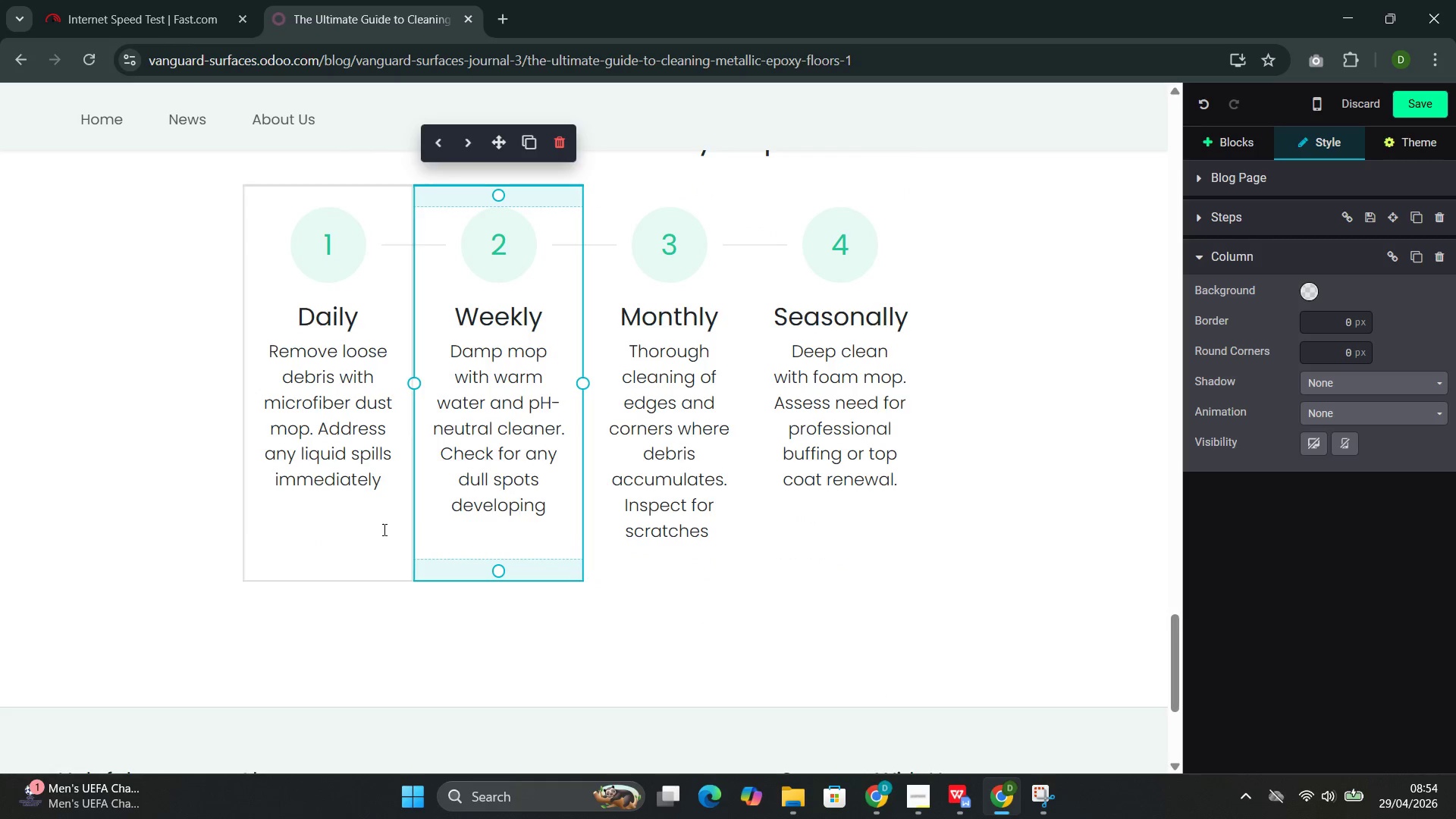 
left_click([383, 529])
 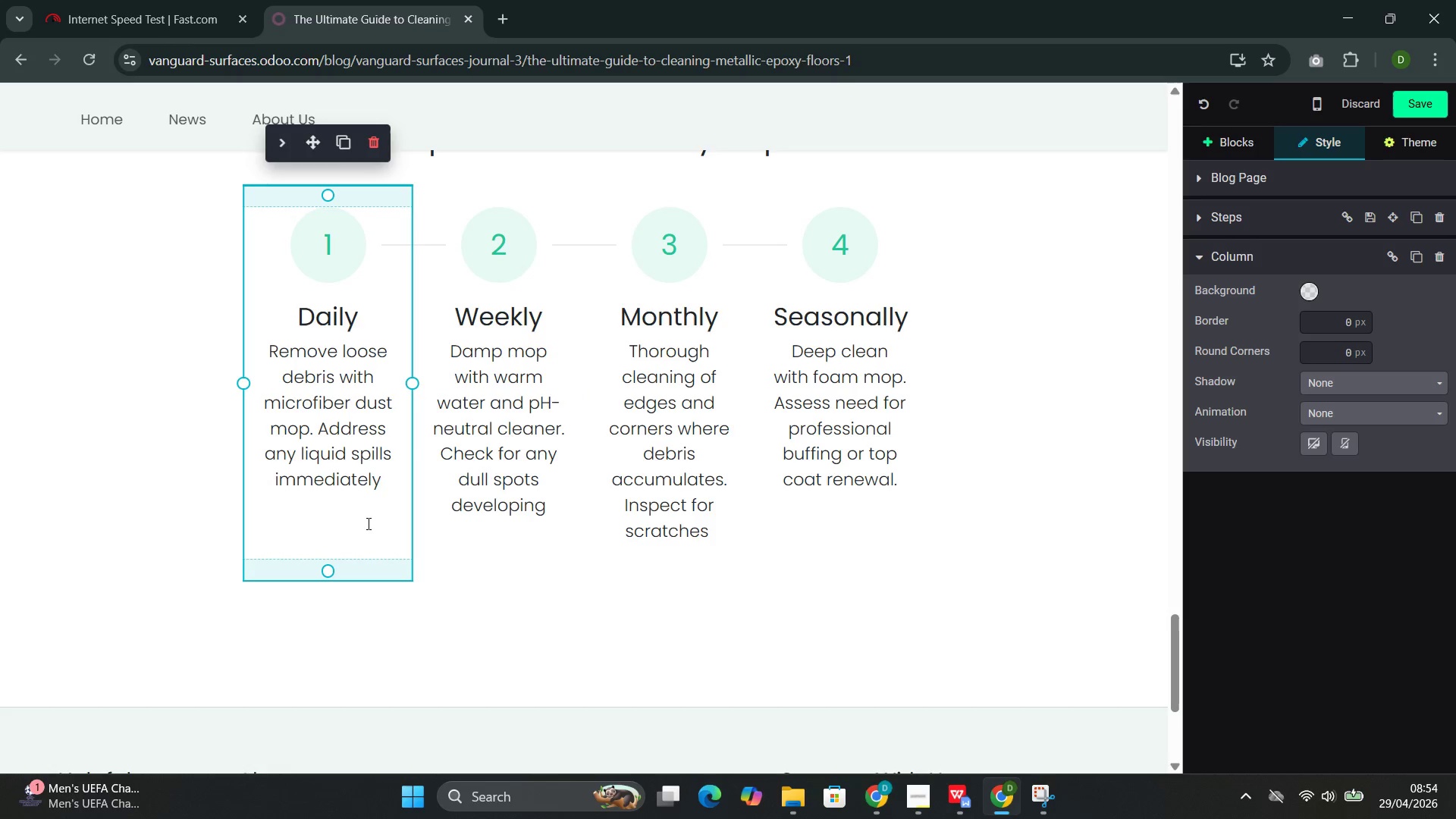 
left_click_drag(start_coordinate=[329, 574], to_coordinate=[325, 529])
 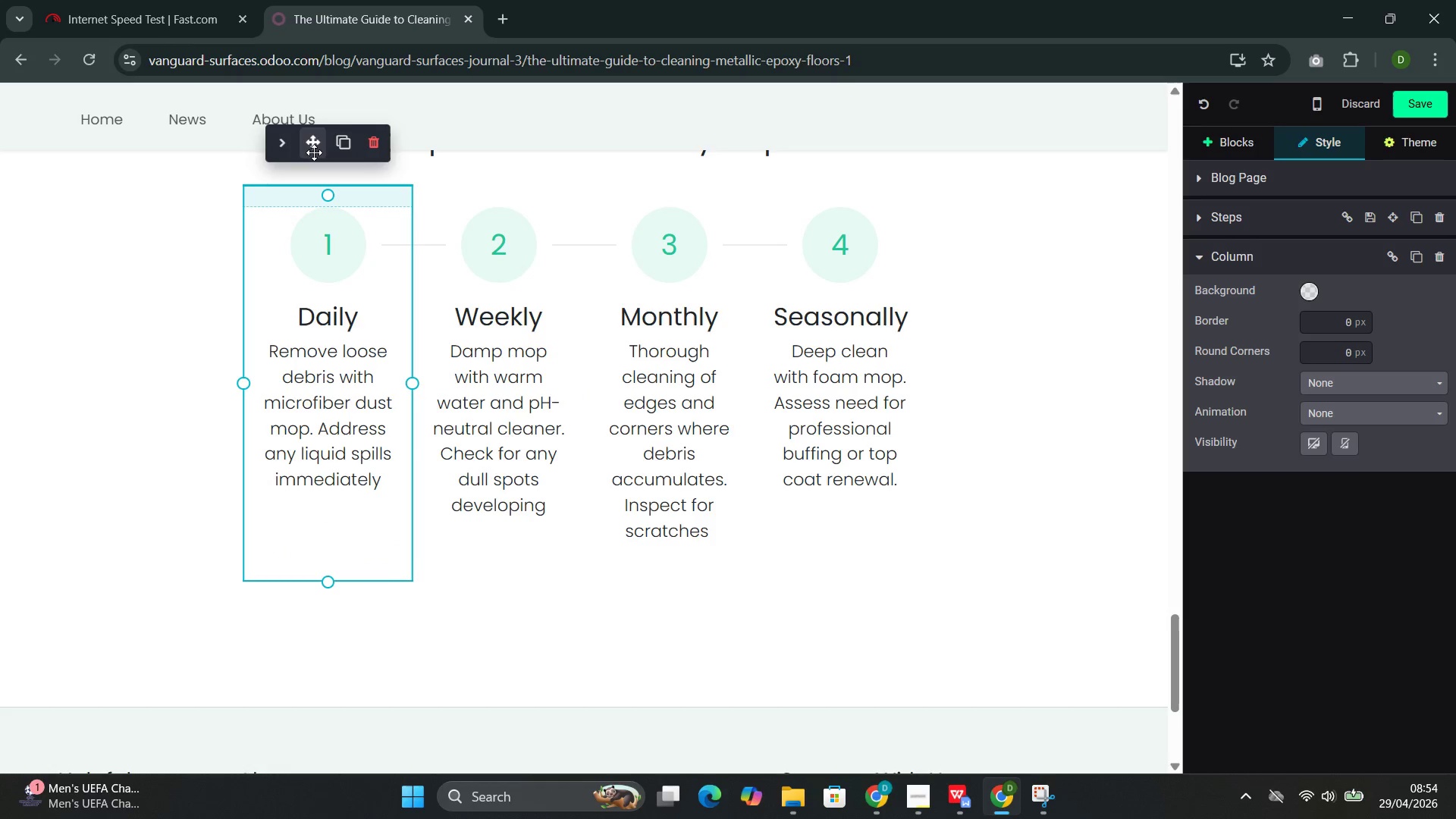 
left_click_drag(start_coordinate=[314, 152], to_coordinate=[325, 444])
 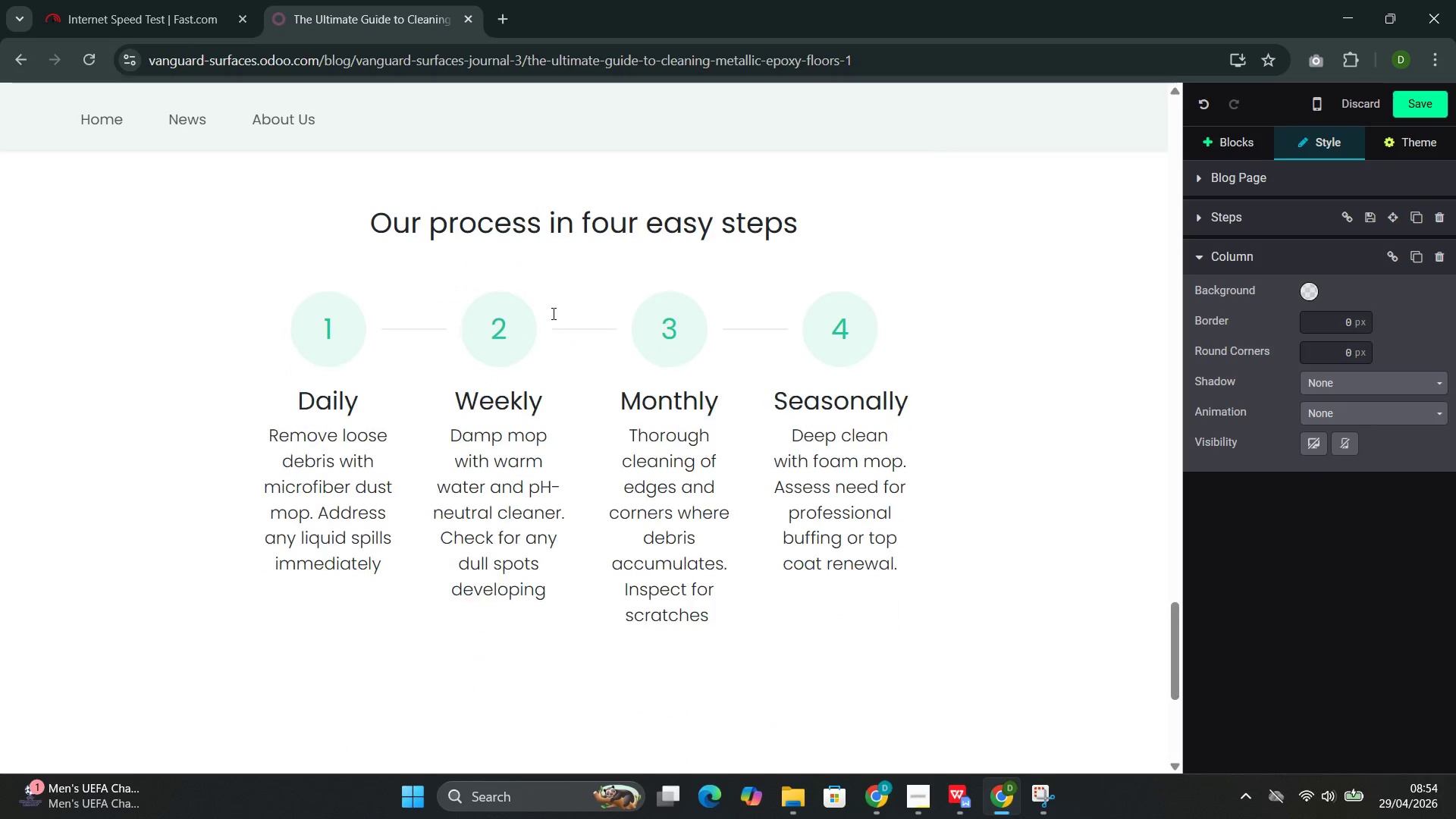 
left_click_drag(start_coordinate=[848, 265], to_coordinate=[418, 281])
 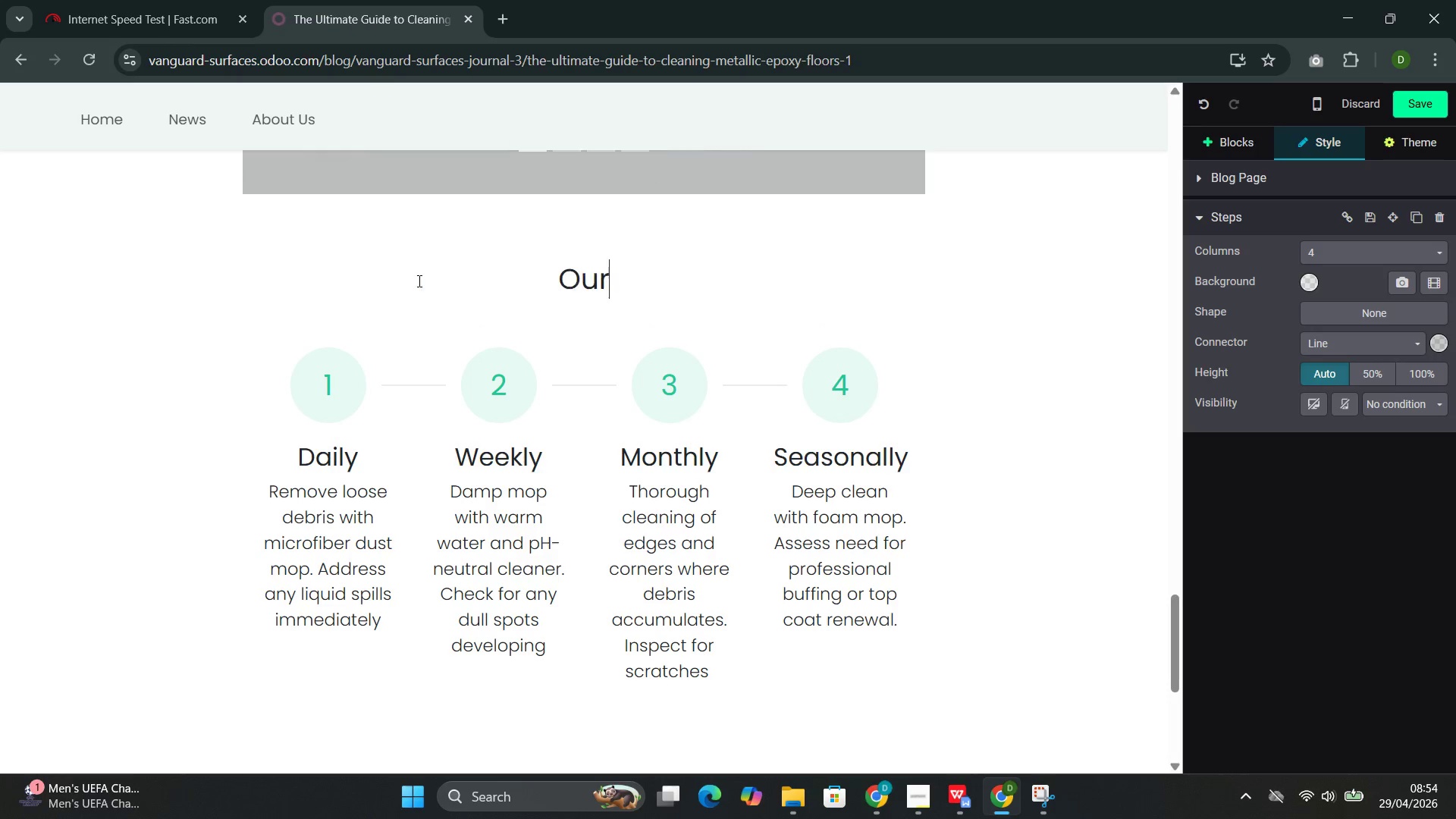 
key(Backspace)
 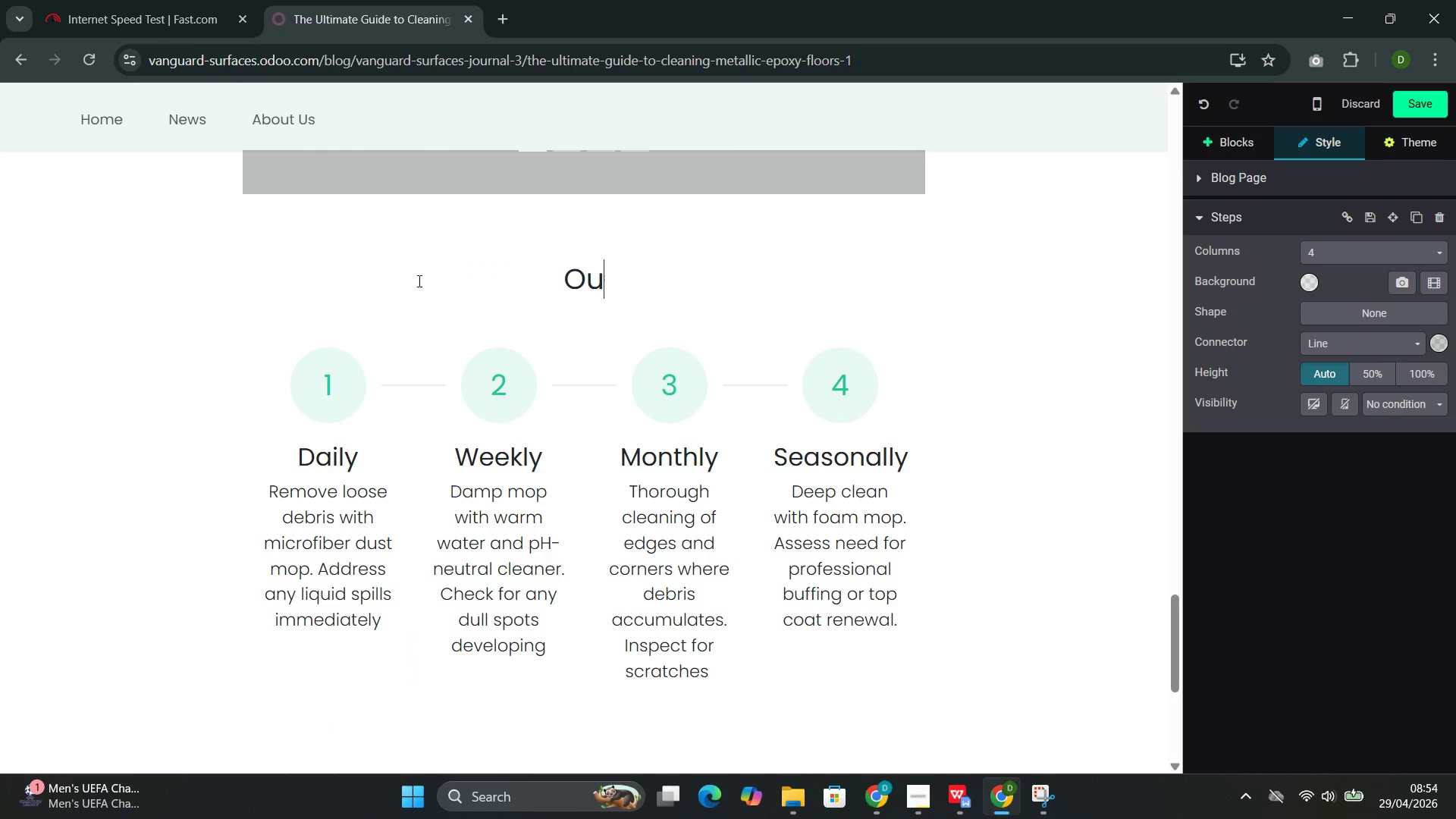 
key(Backspace)
 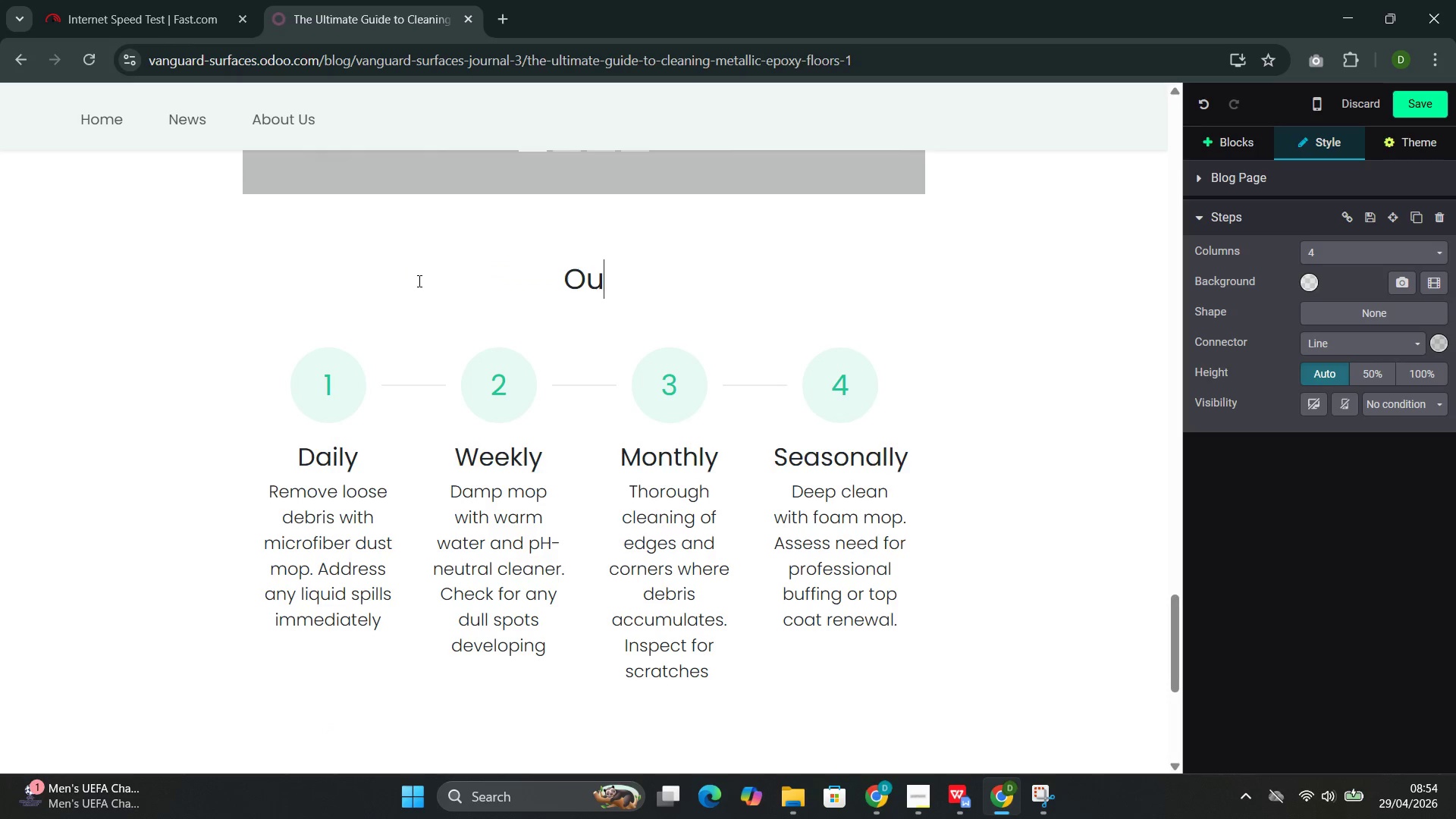 
key(Backspace)
 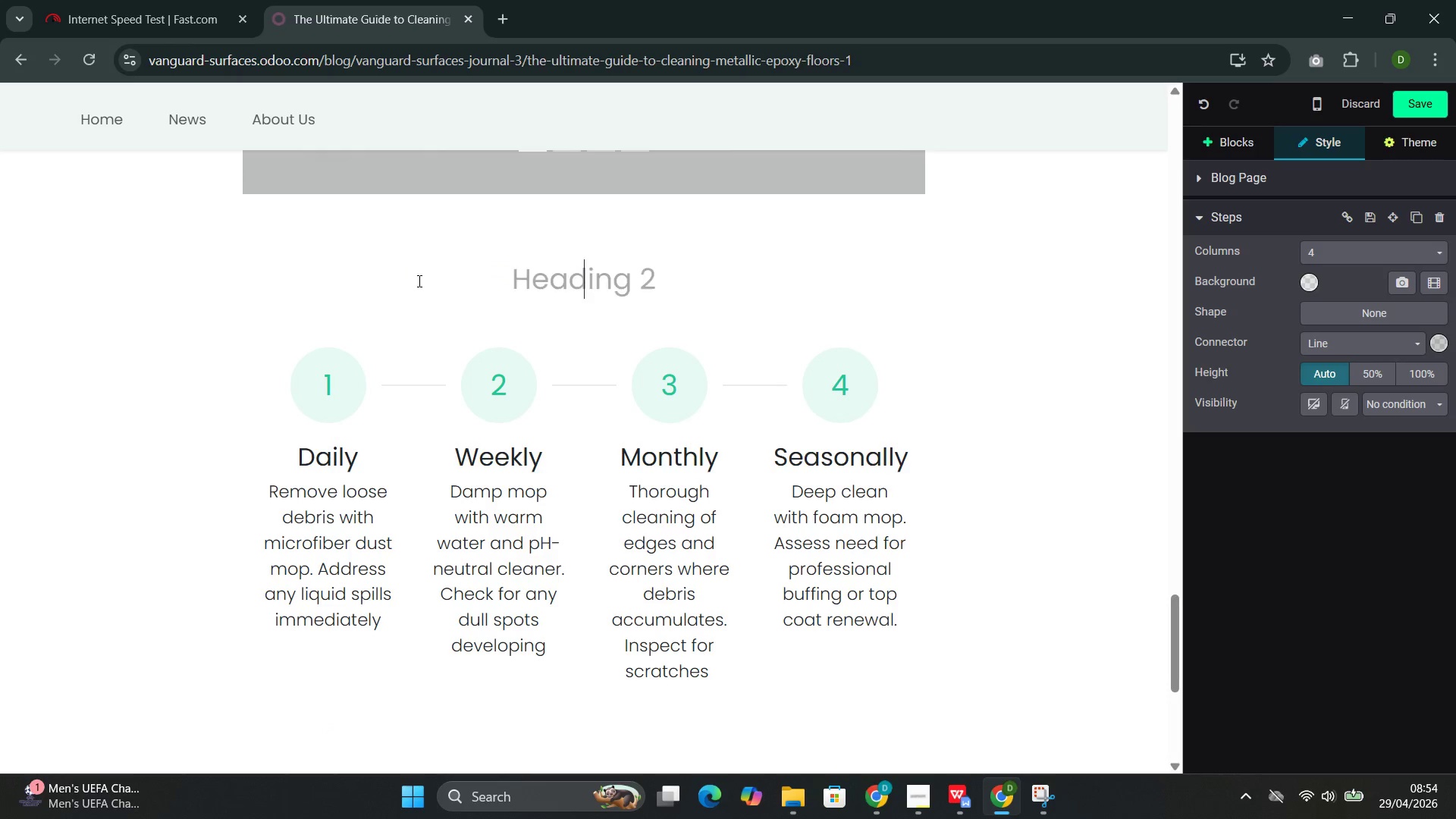 
key(Backspace)
 